 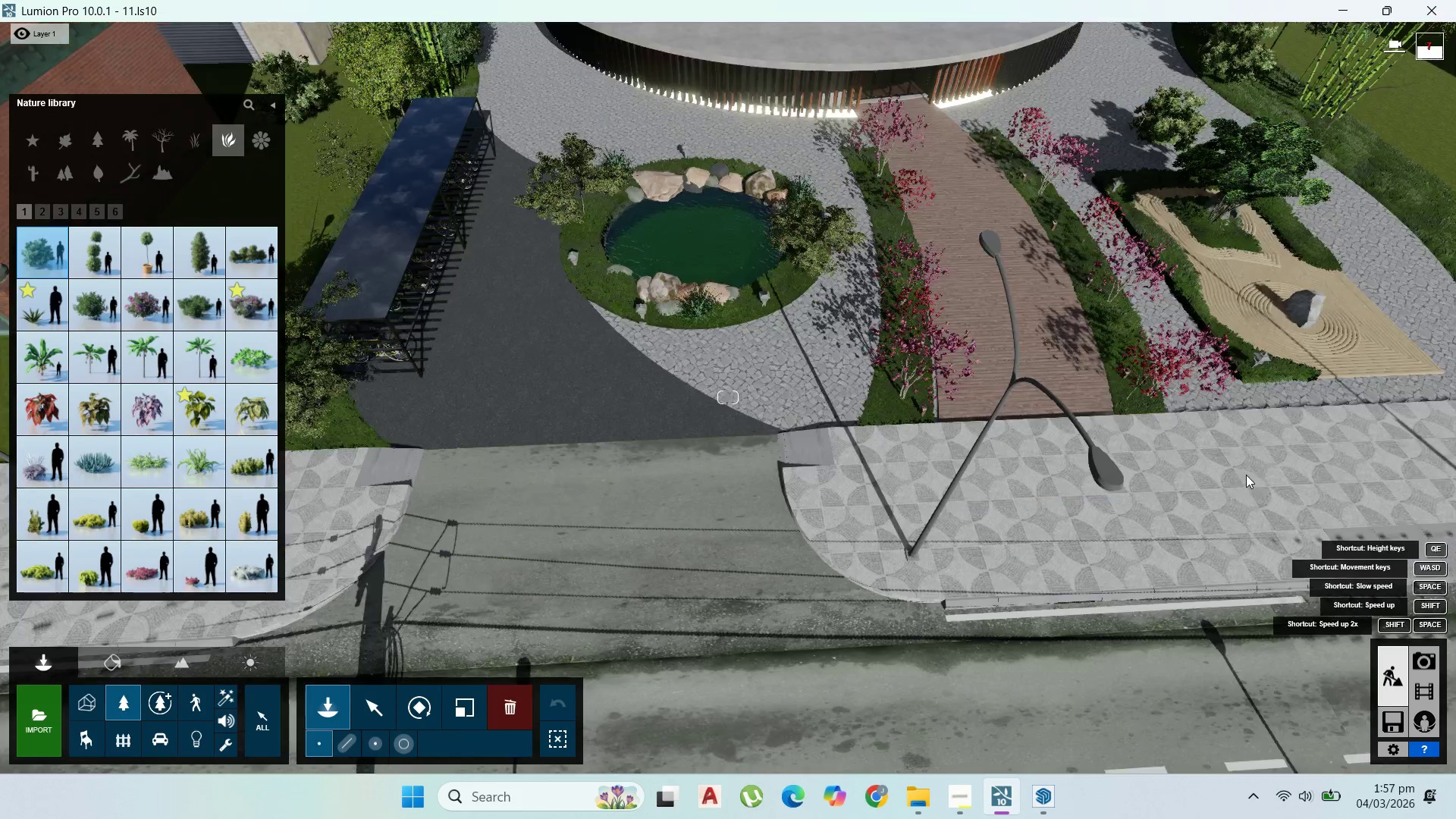 
left_click([512, 703])
 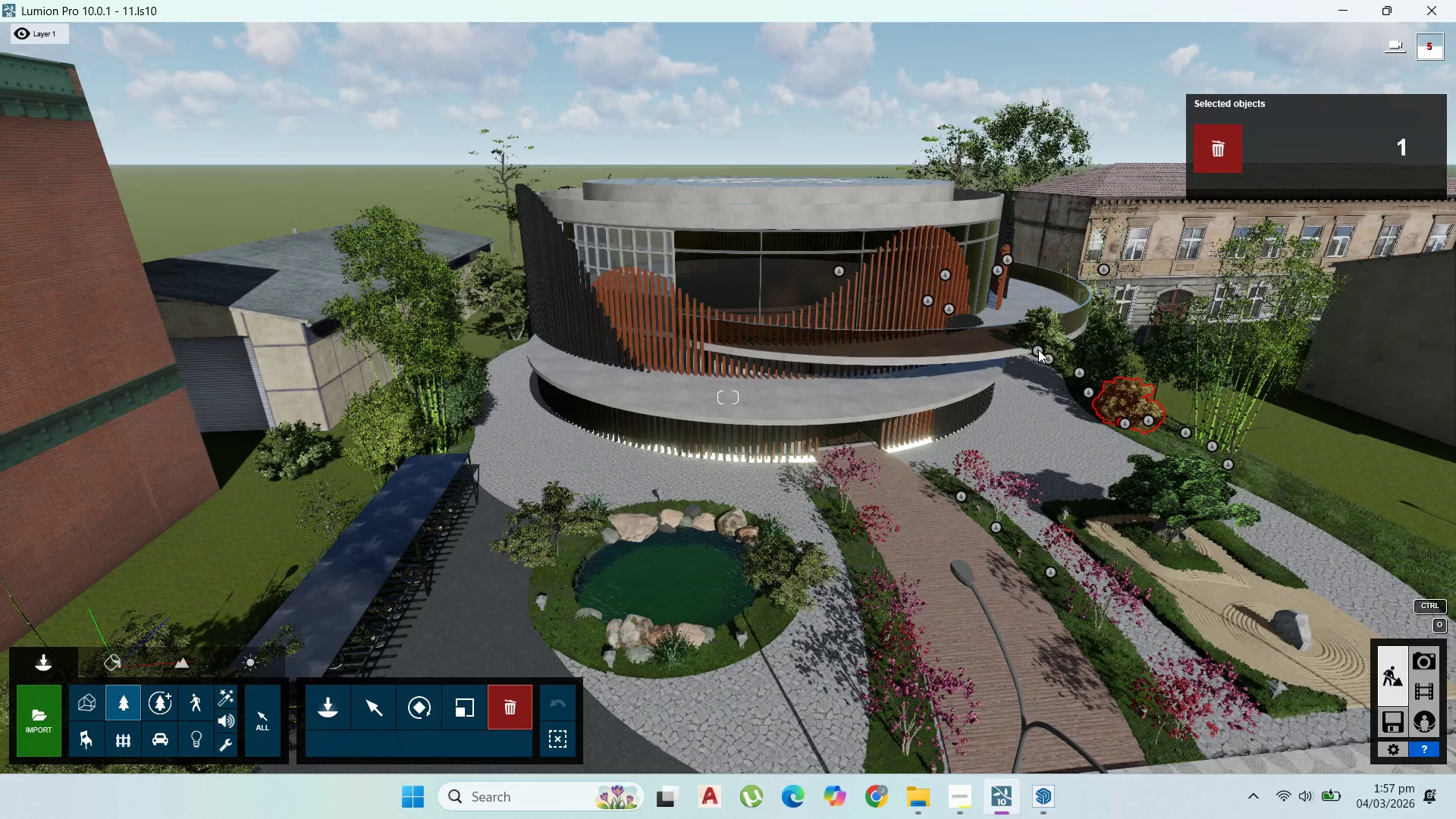 
left_click([1038, 350])
 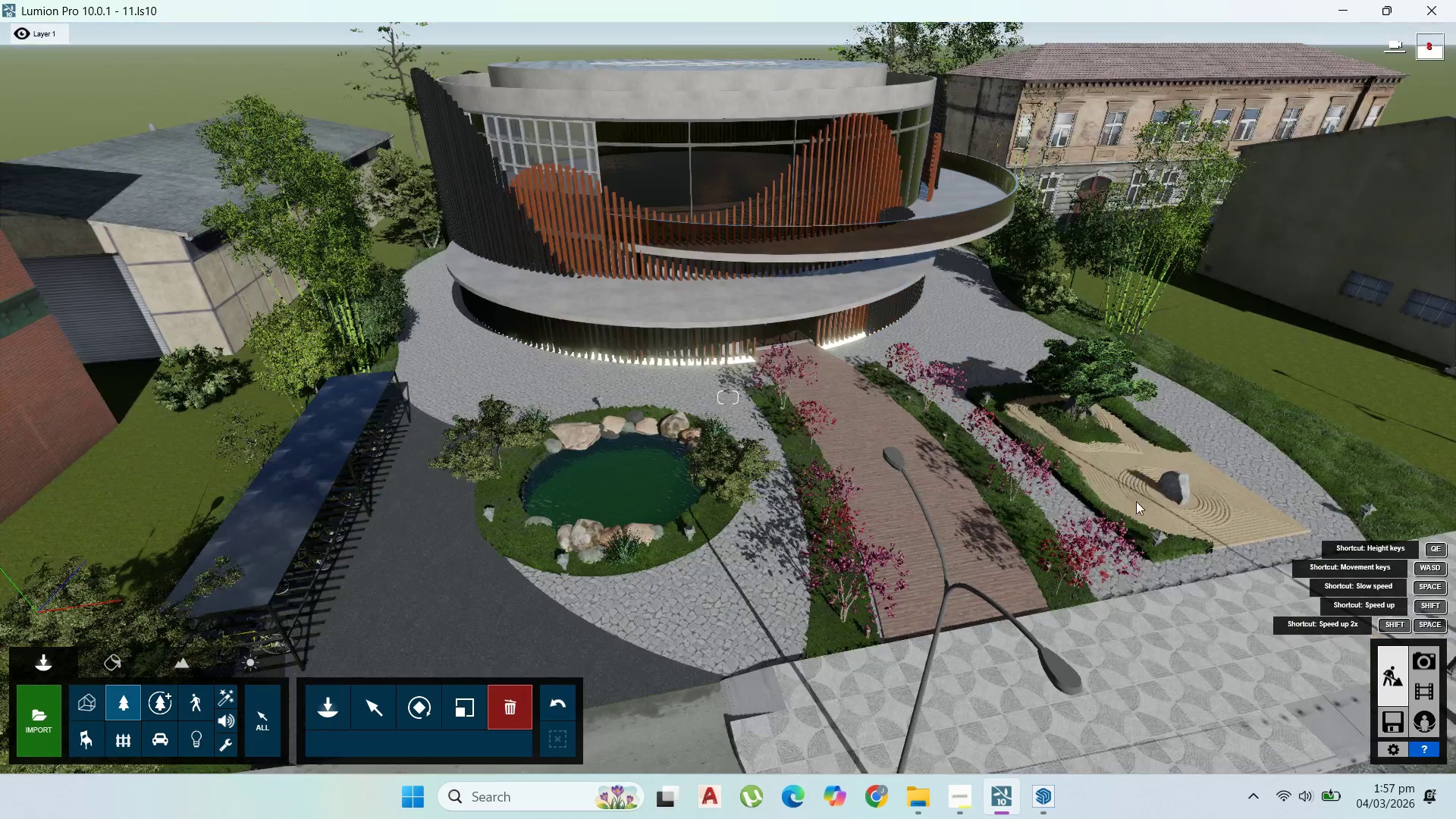 
scroll: coordinate [1090, 455], scroll_direction: up, amount: 9.0
 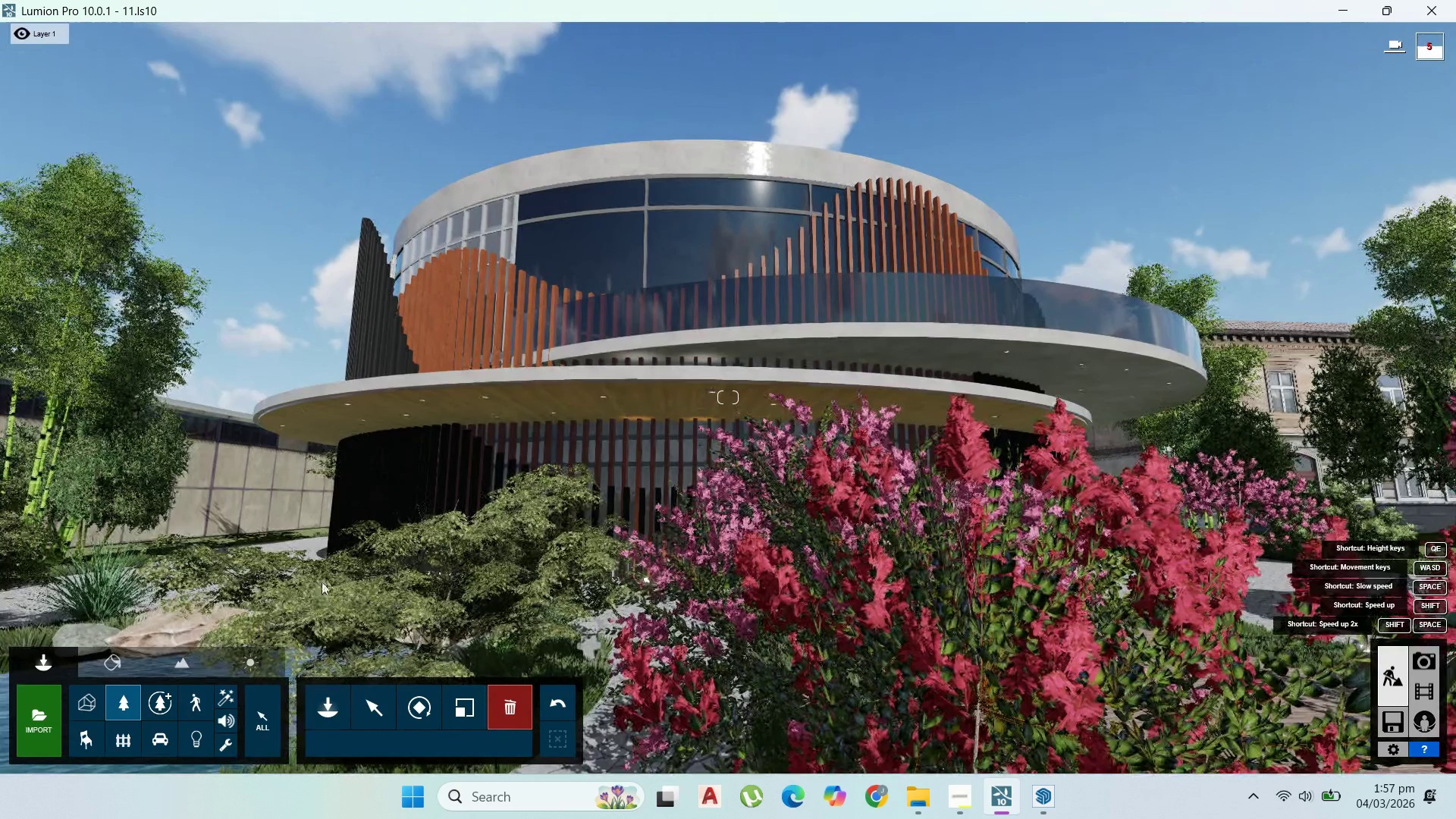 
wait(5.36)
 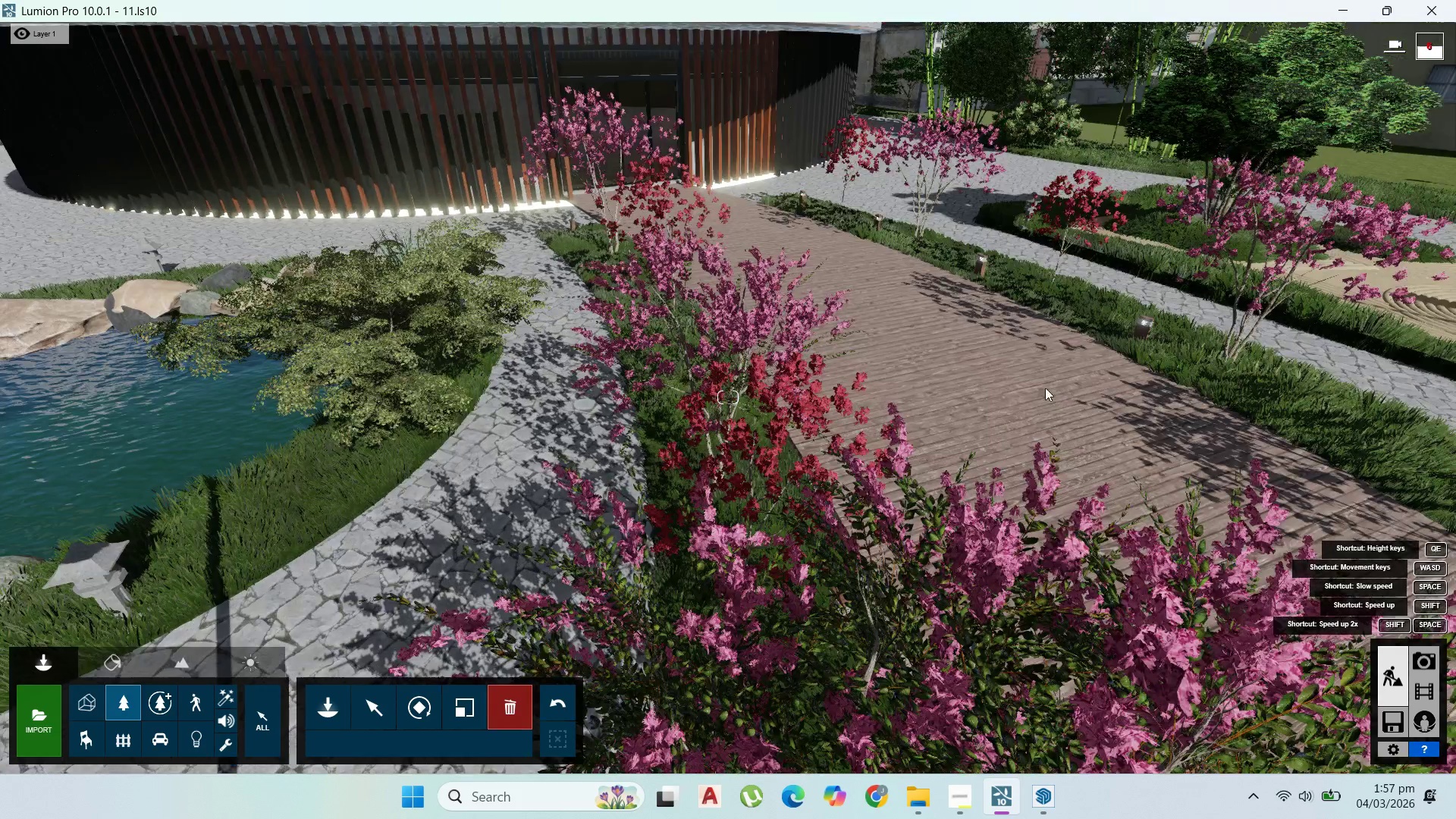 
left_click([340, 699])
 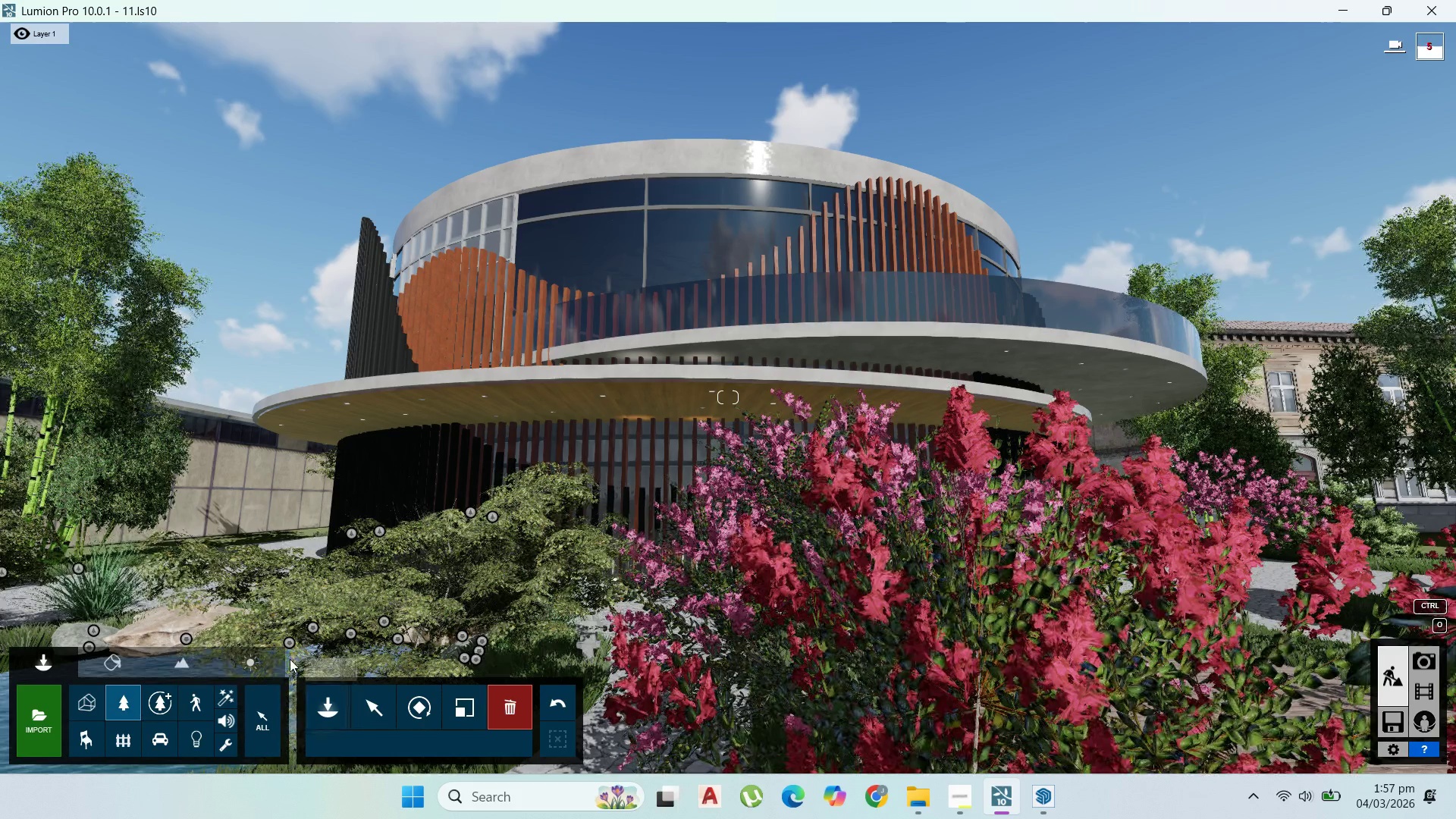 
left_click([327, 692])
 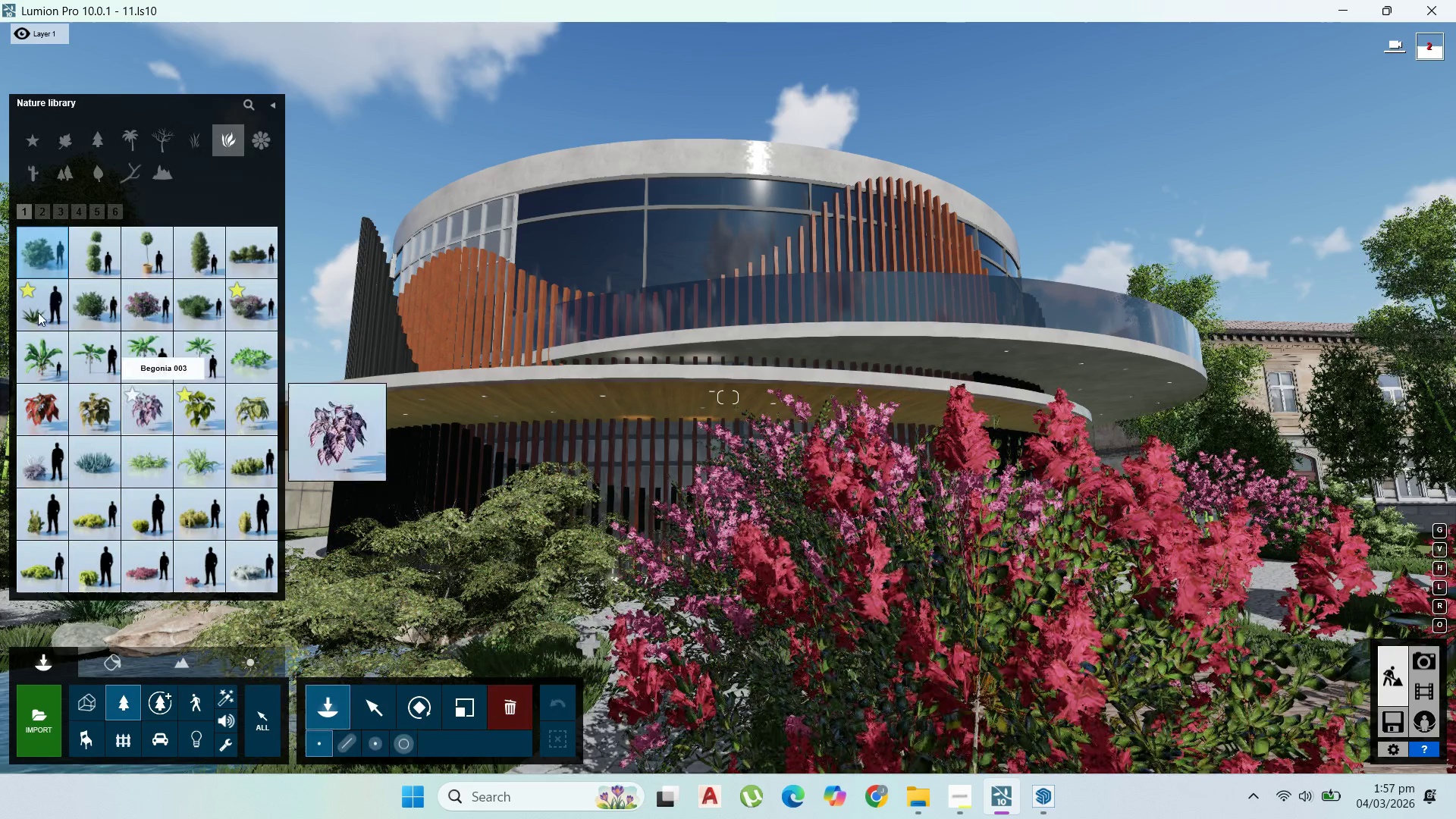 
left_click([62, 139])
 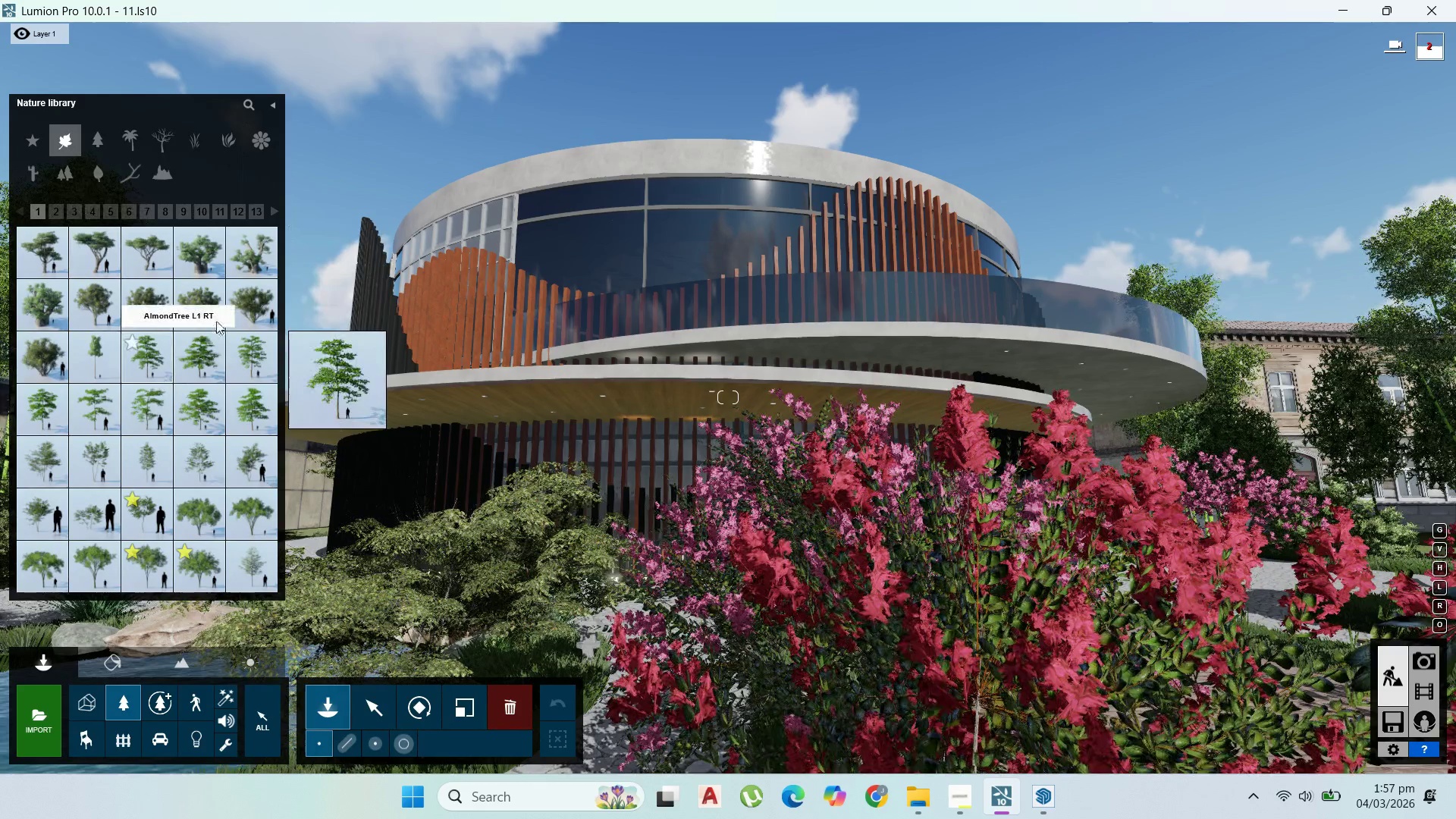 
left_click([253, 205])
 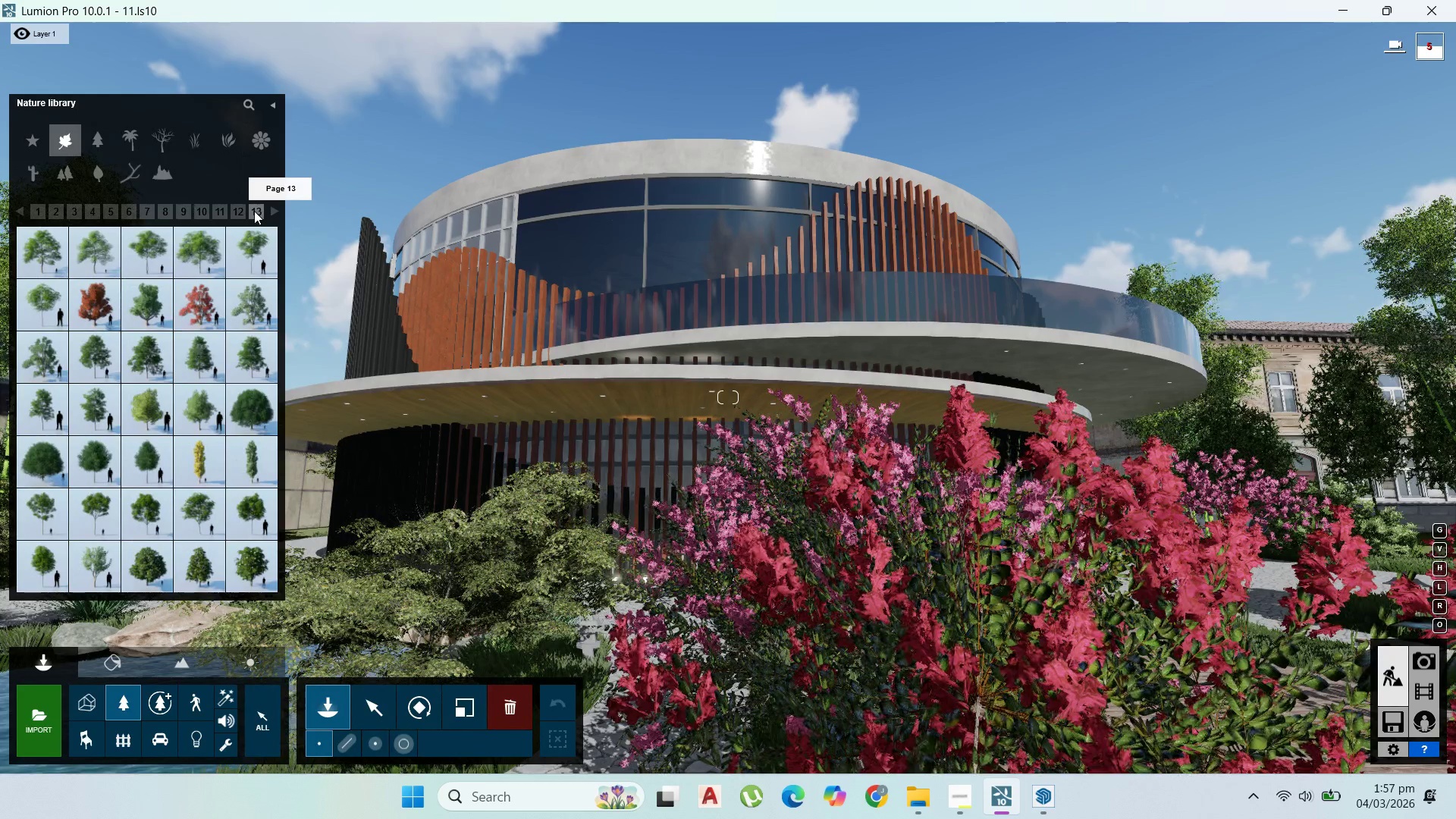 
left_click([204, 264])
 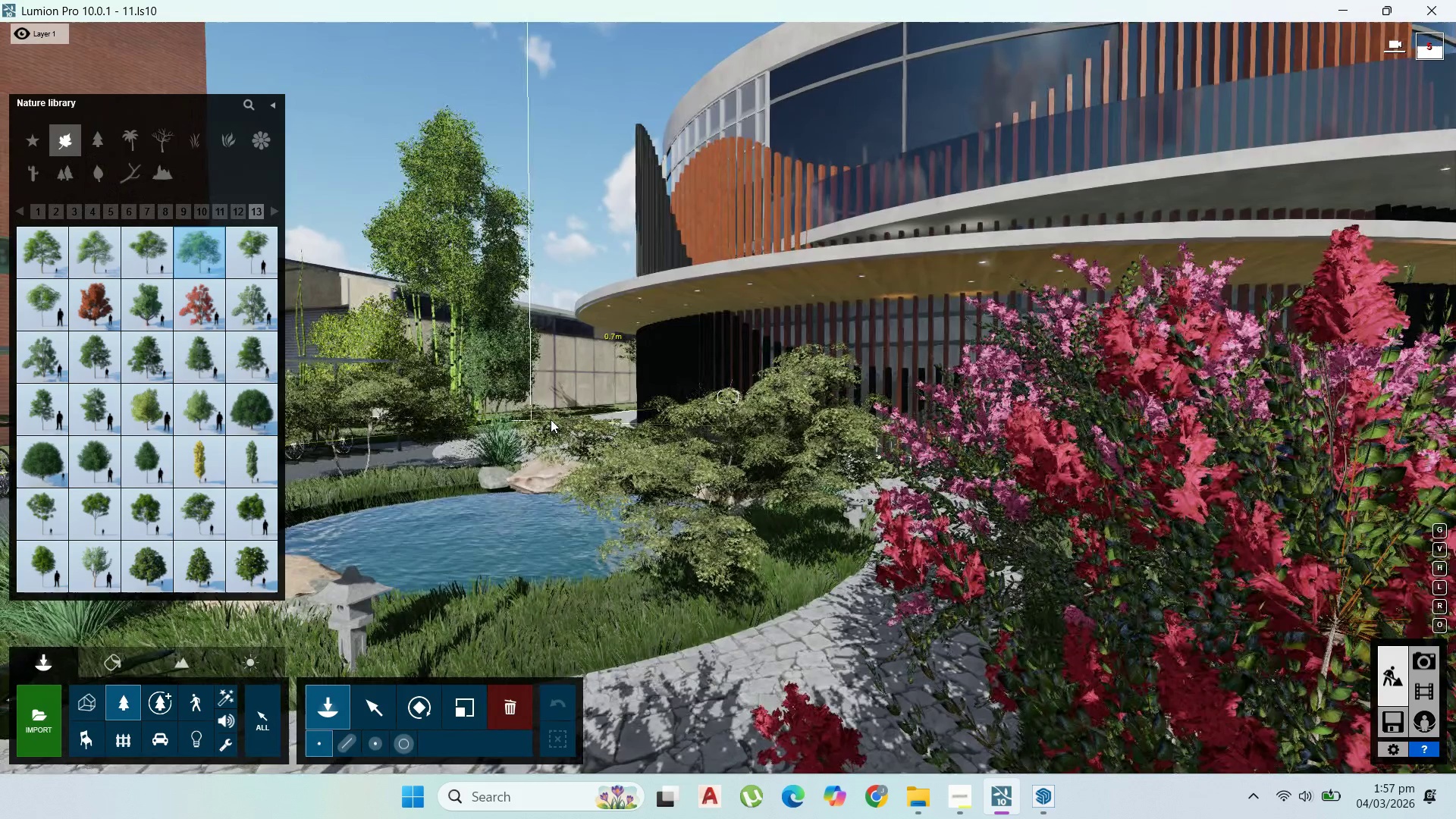 
wait(5.36)
 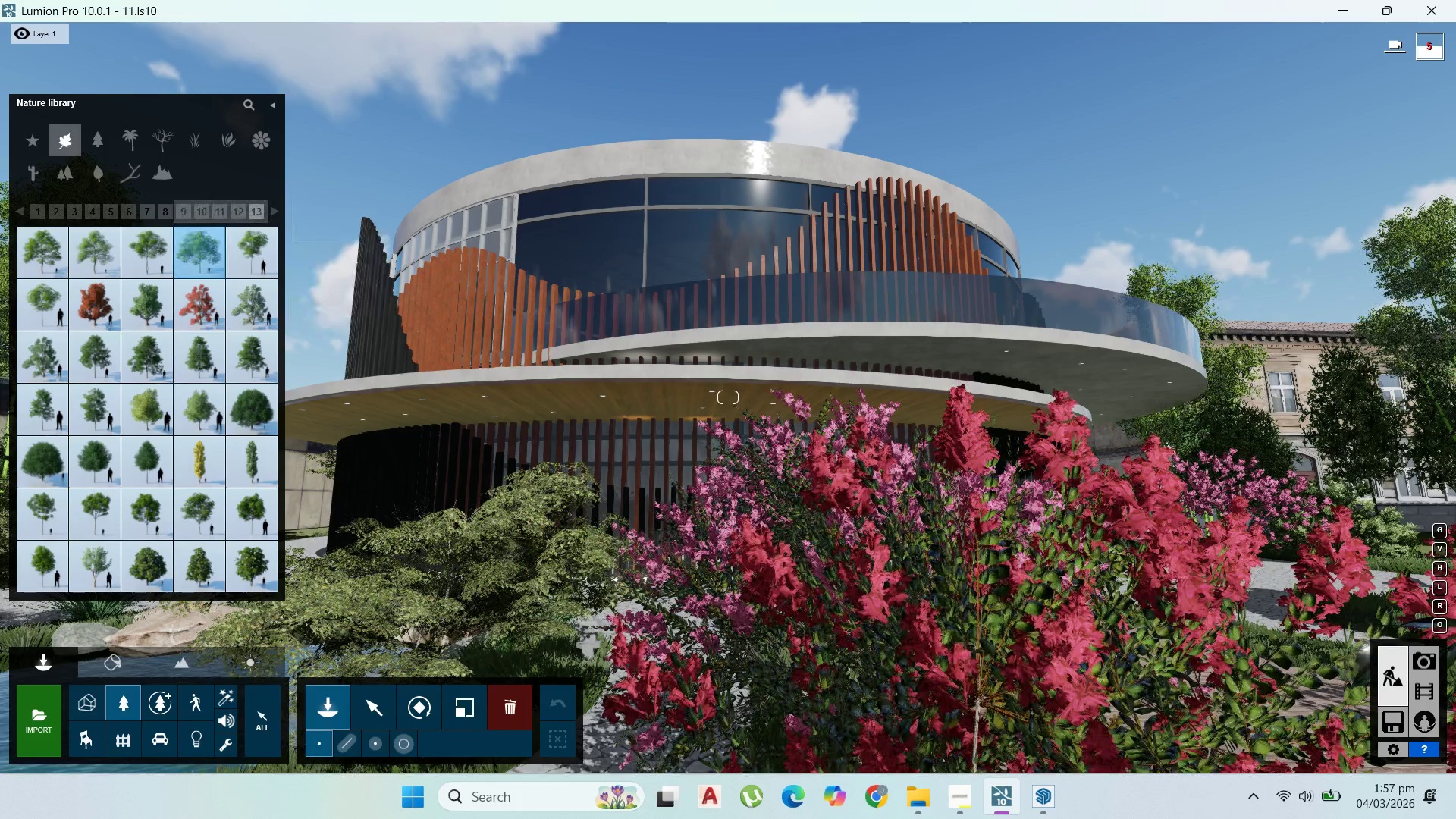 
left_click([561, 414])
 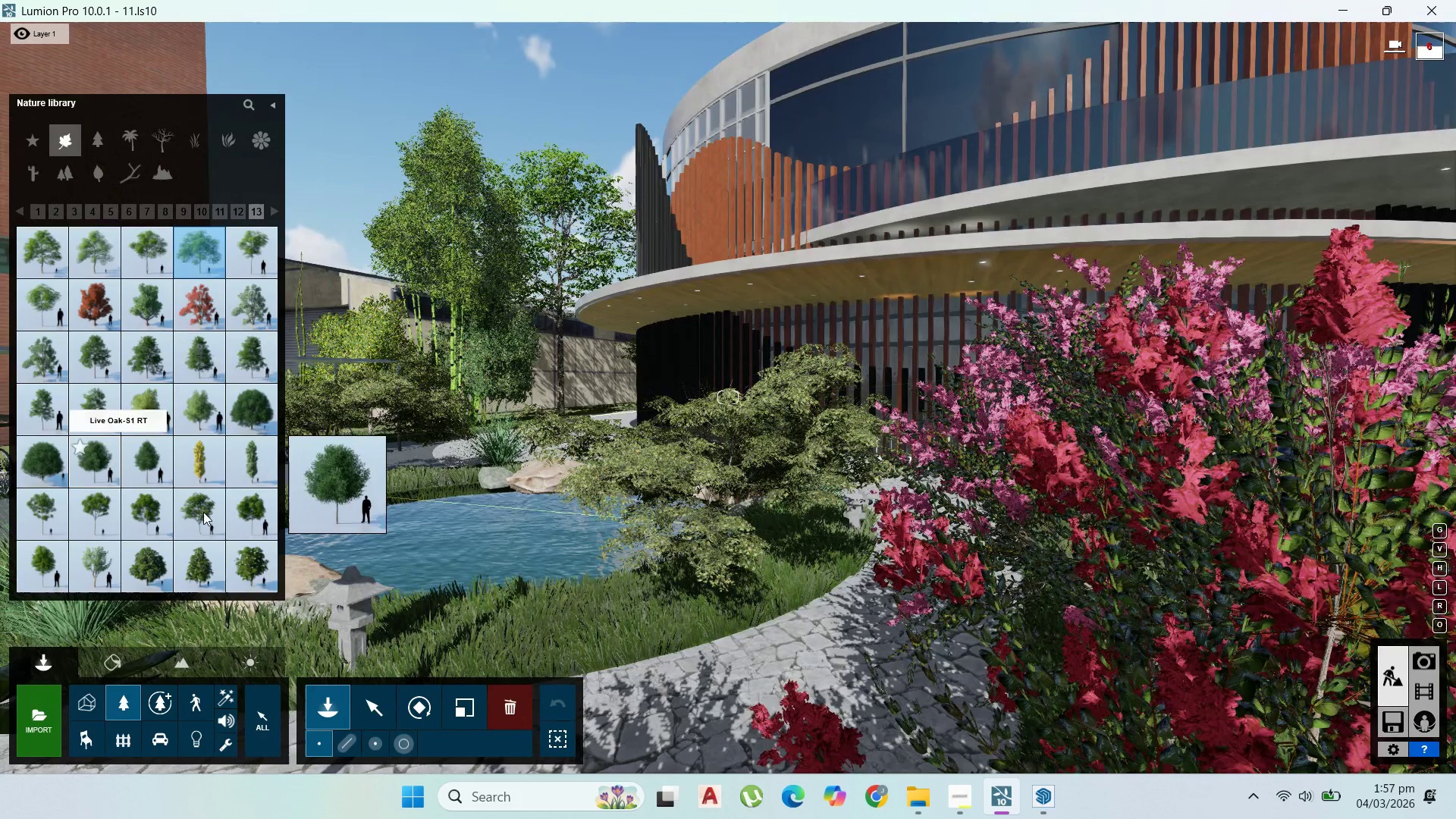 
wait(5.48)
 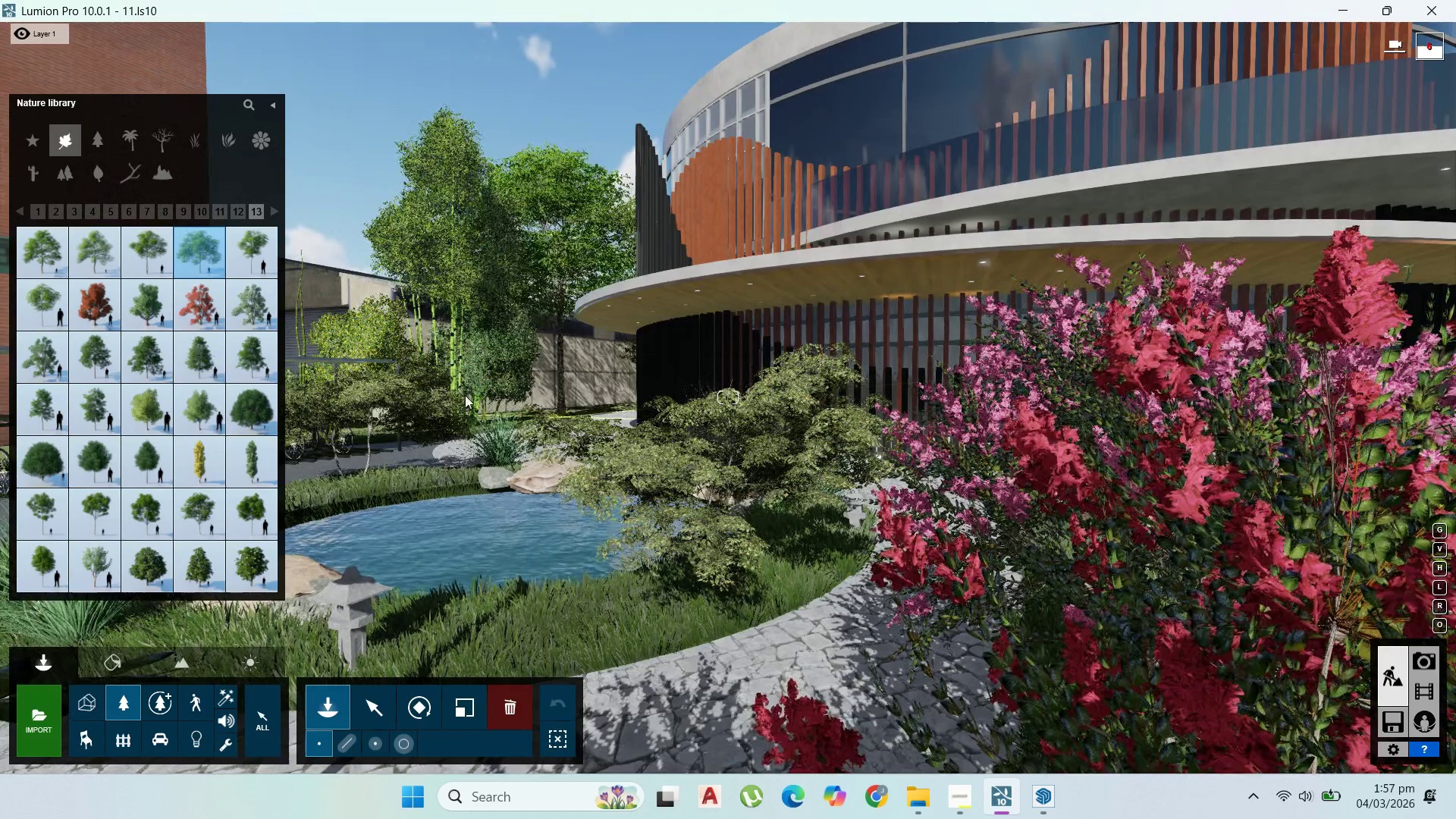 
left_click([210, 558])
 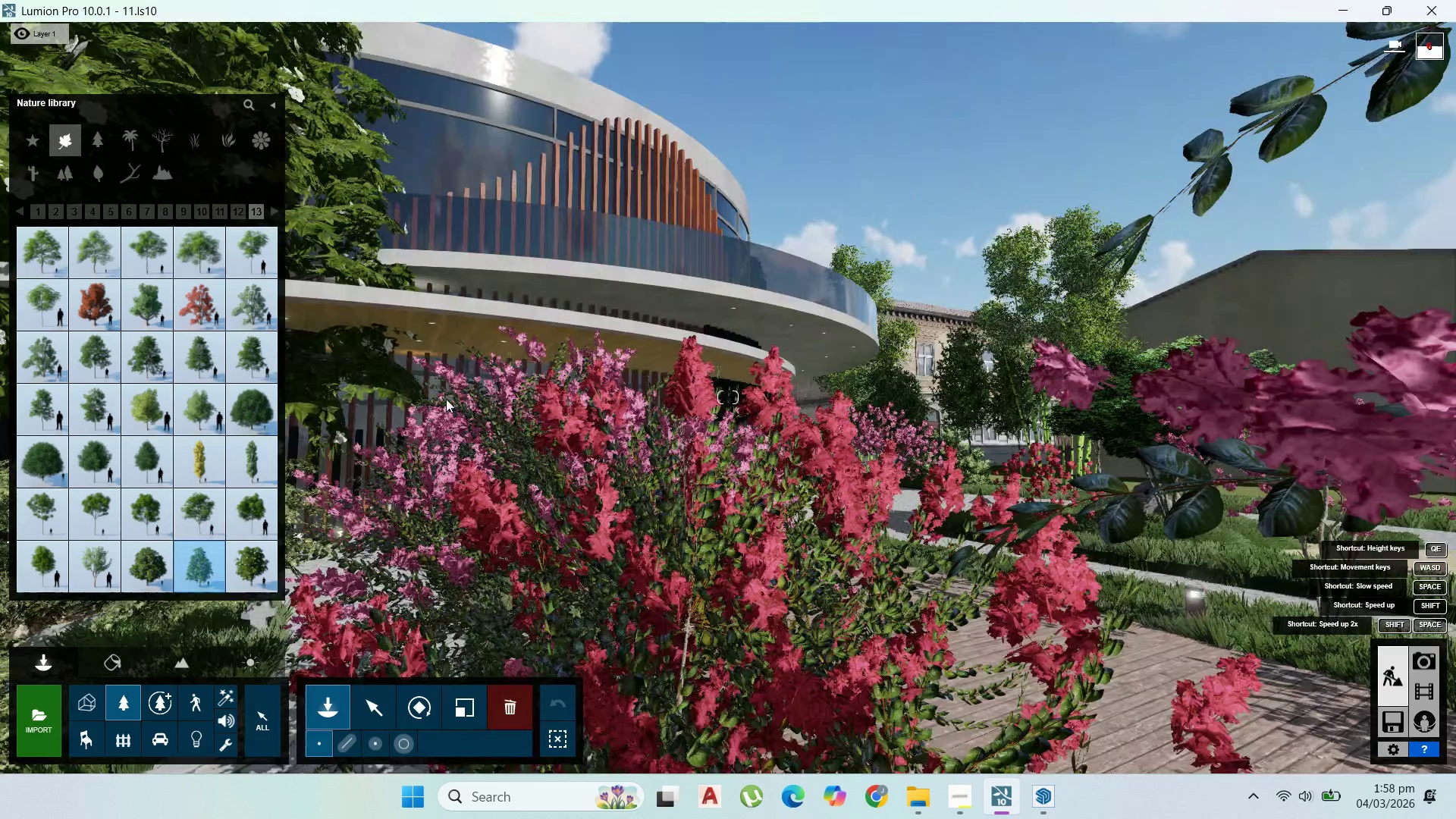 
left_click([221, 212])
 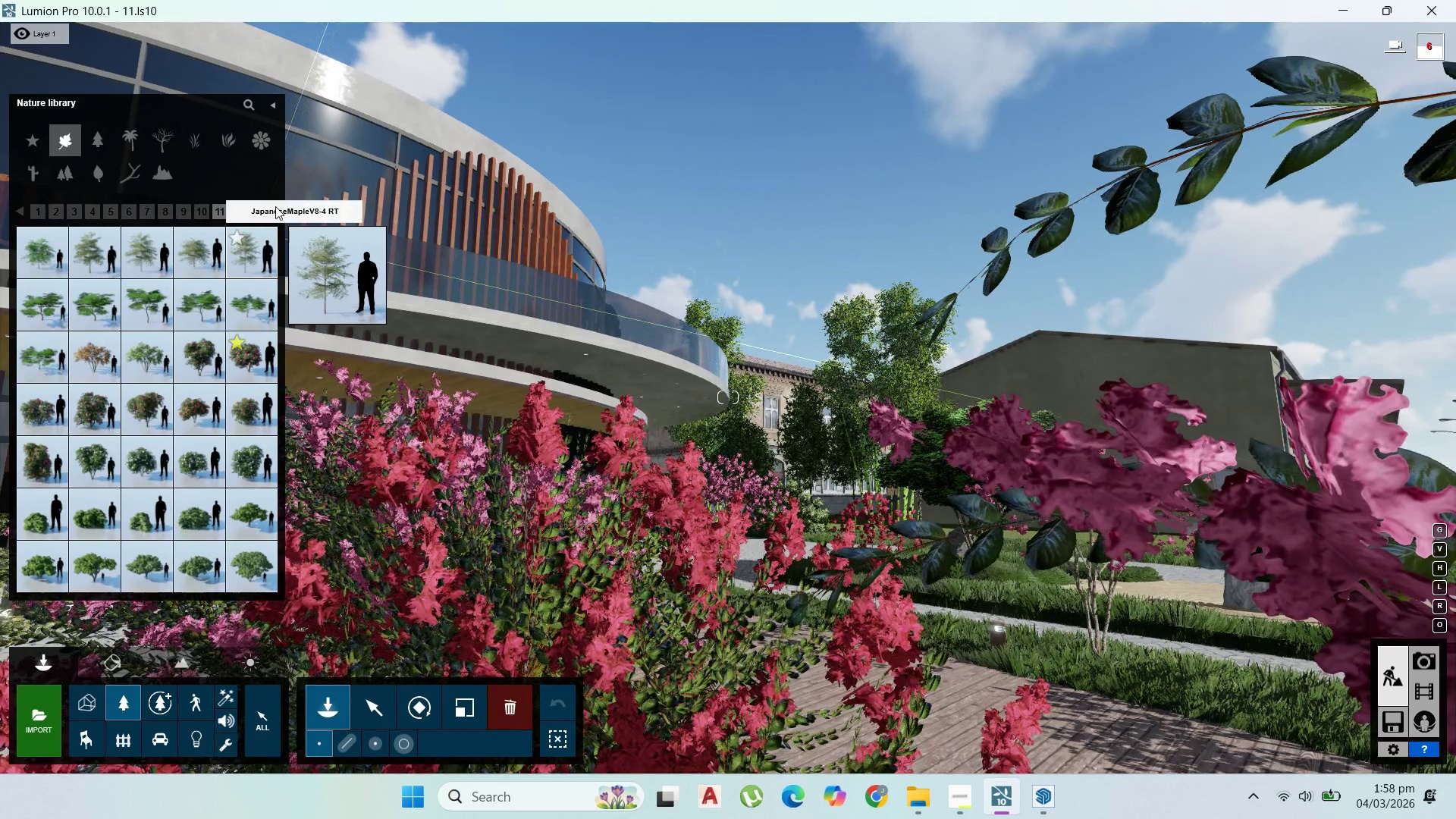 
left_click([272, 210])
 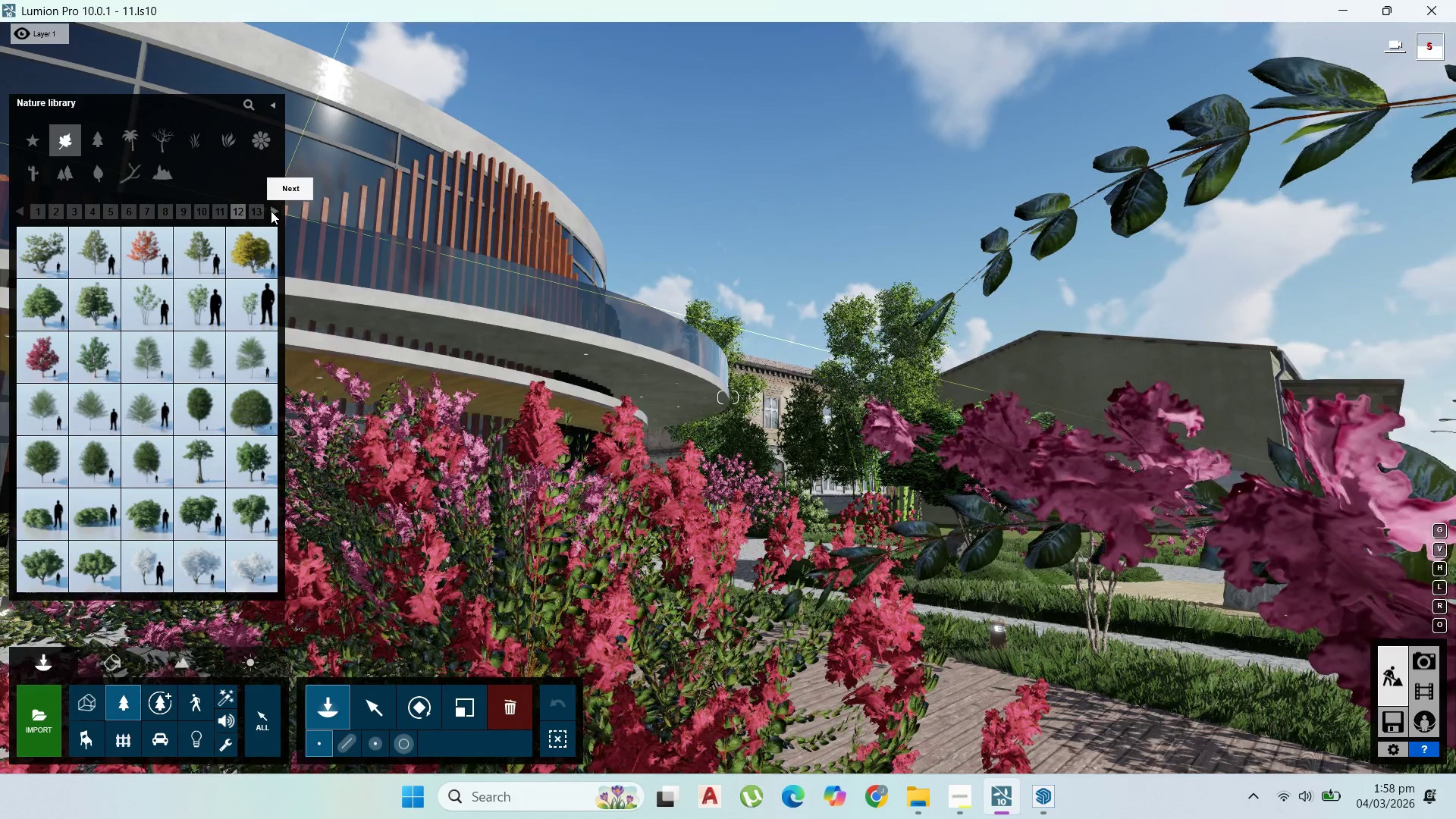 
left_click([271, 212])
 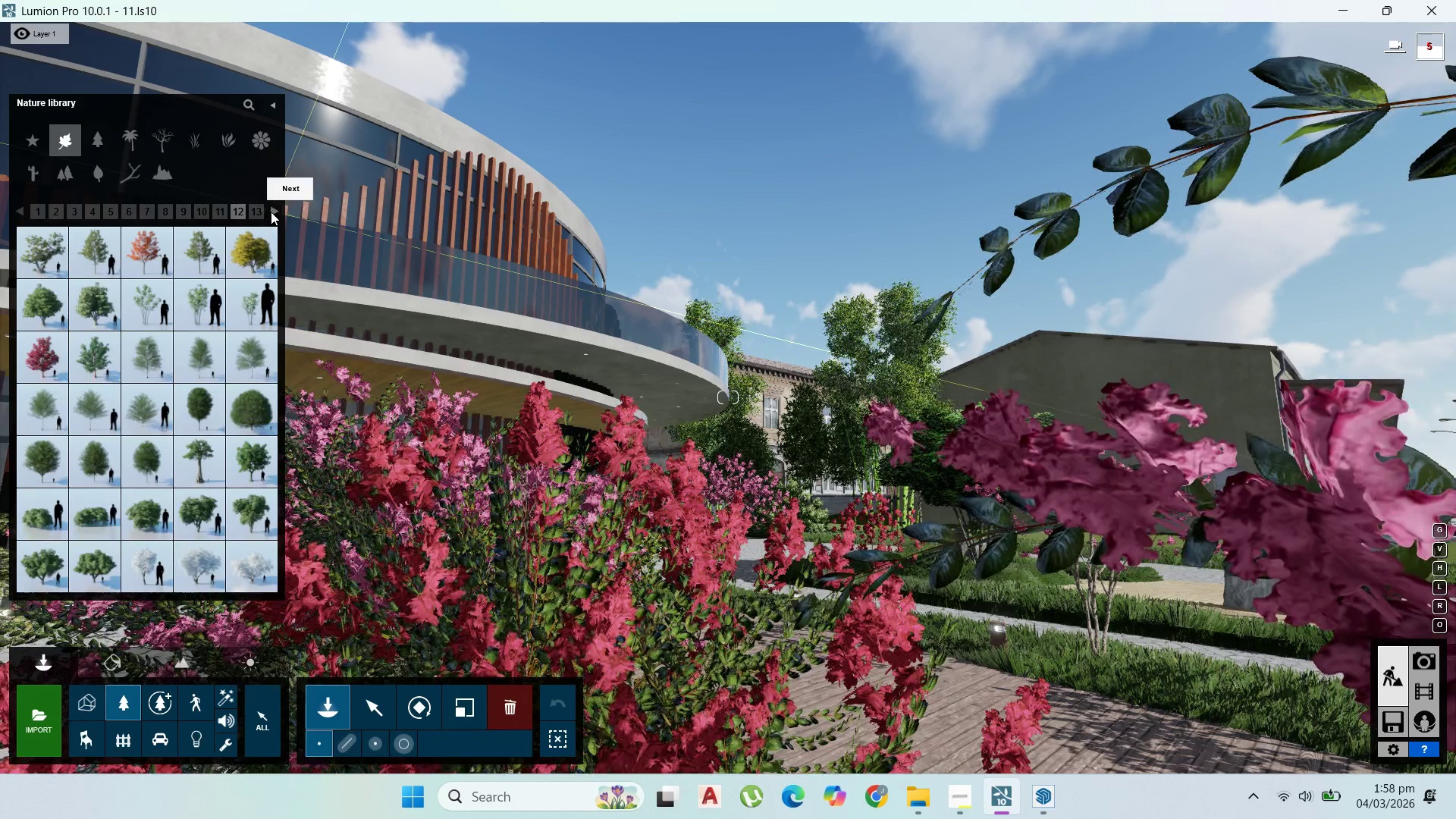 
left_click([271, 214])
 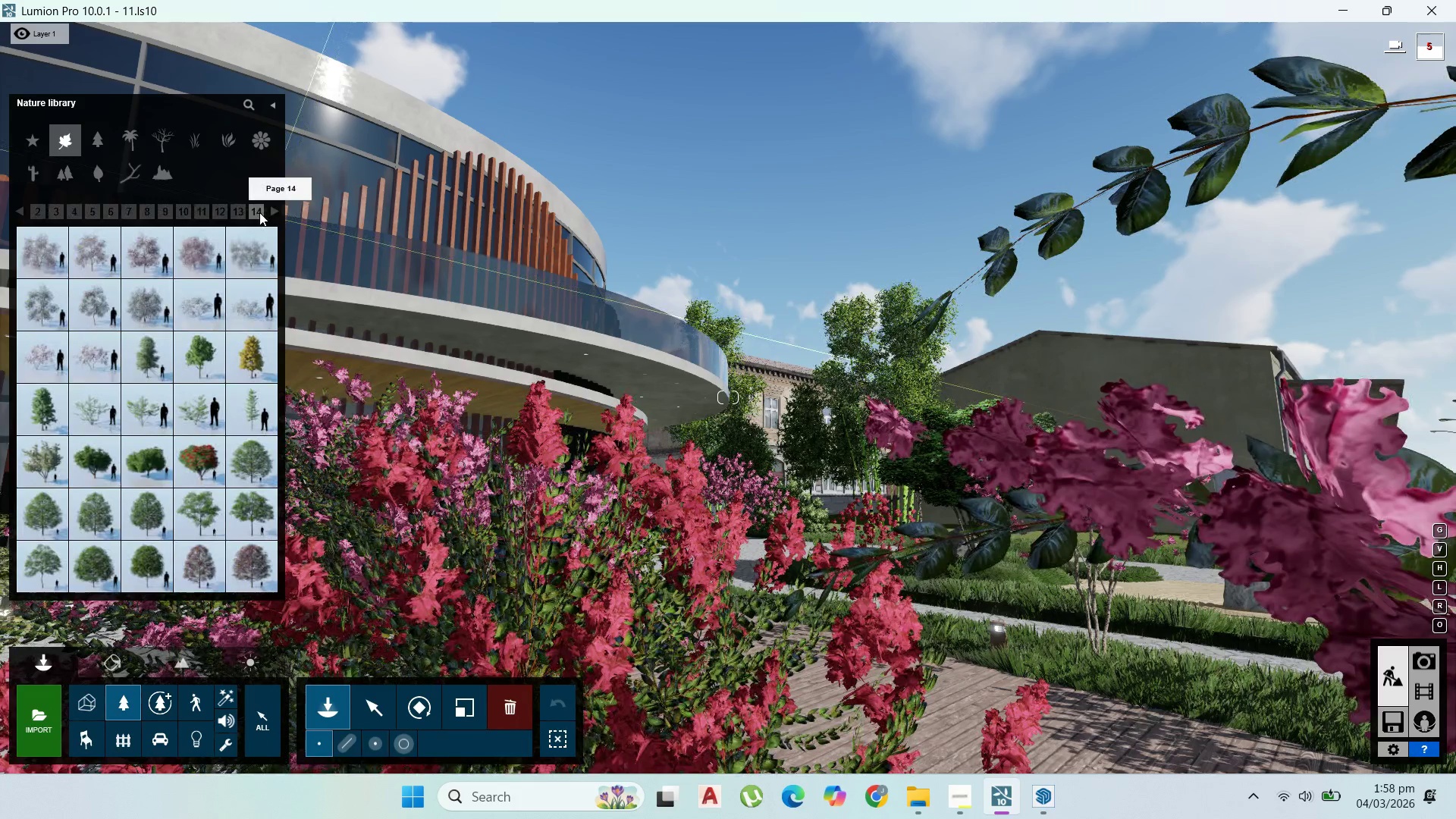 
left_click([259, 212])
 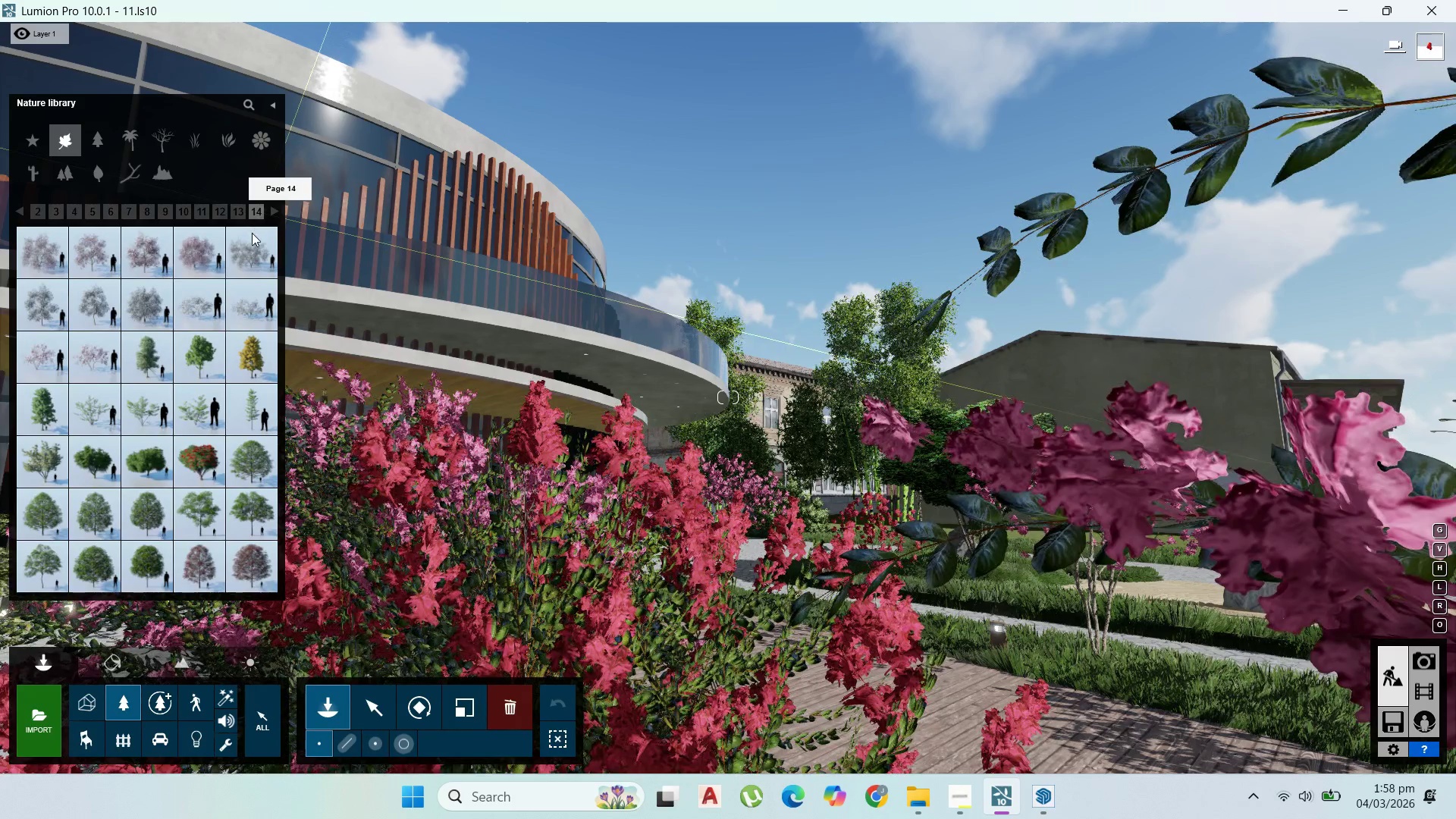 
mouse_move([221, 266])
 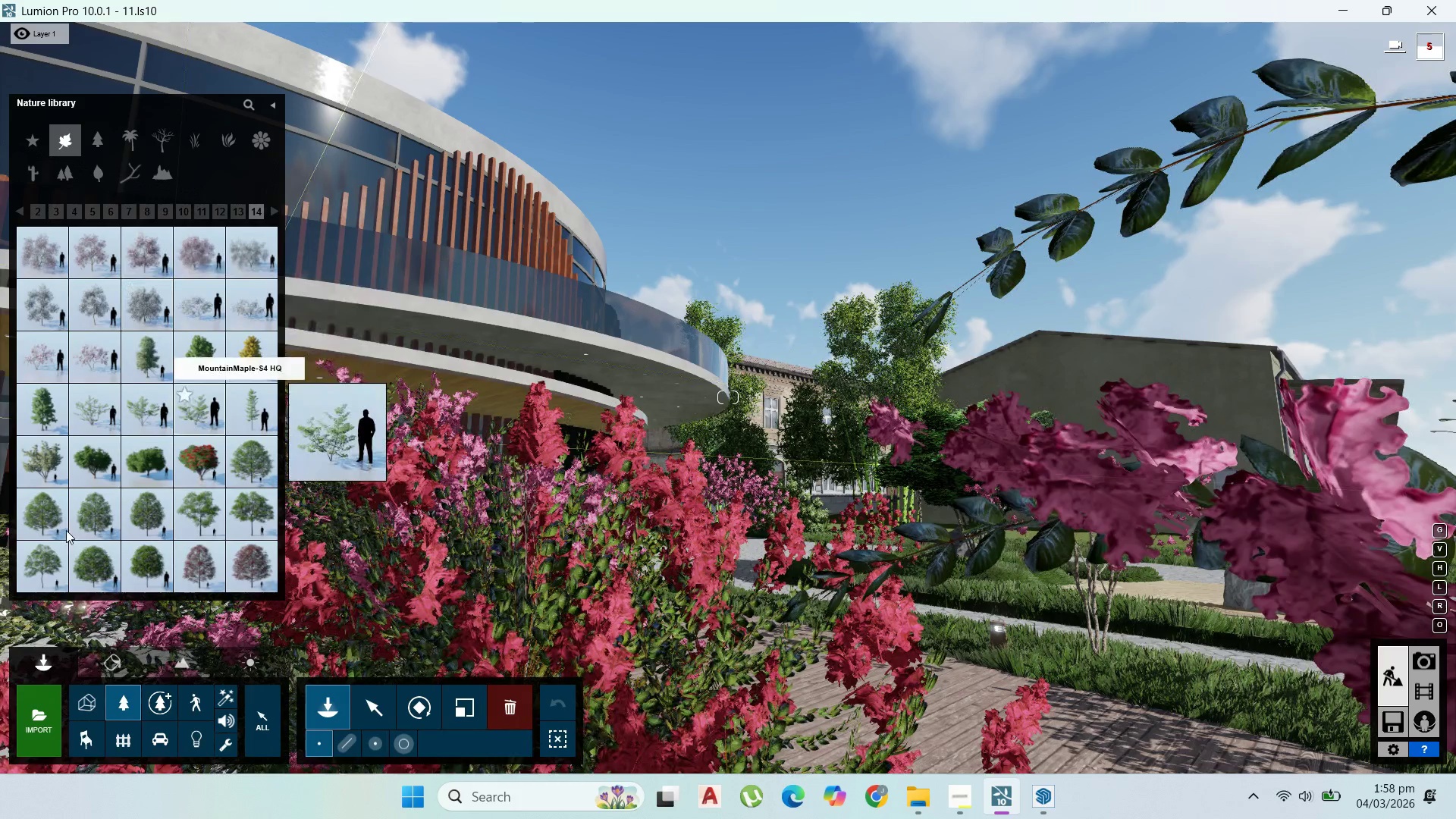 
left_click([89, 515])
 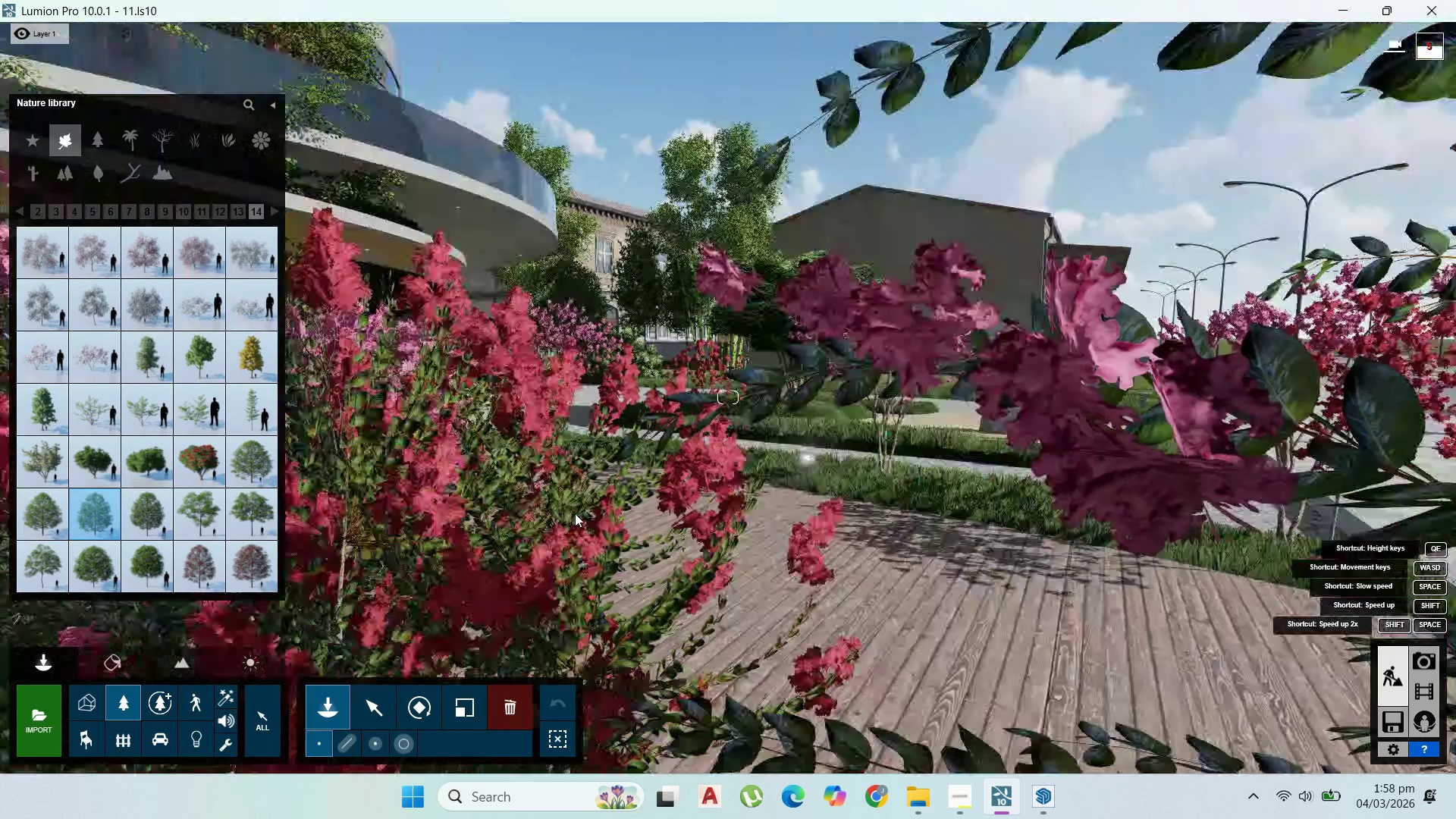 
scroll: coordinate [575, 513], scroll_direction: down, amount: 22.0
 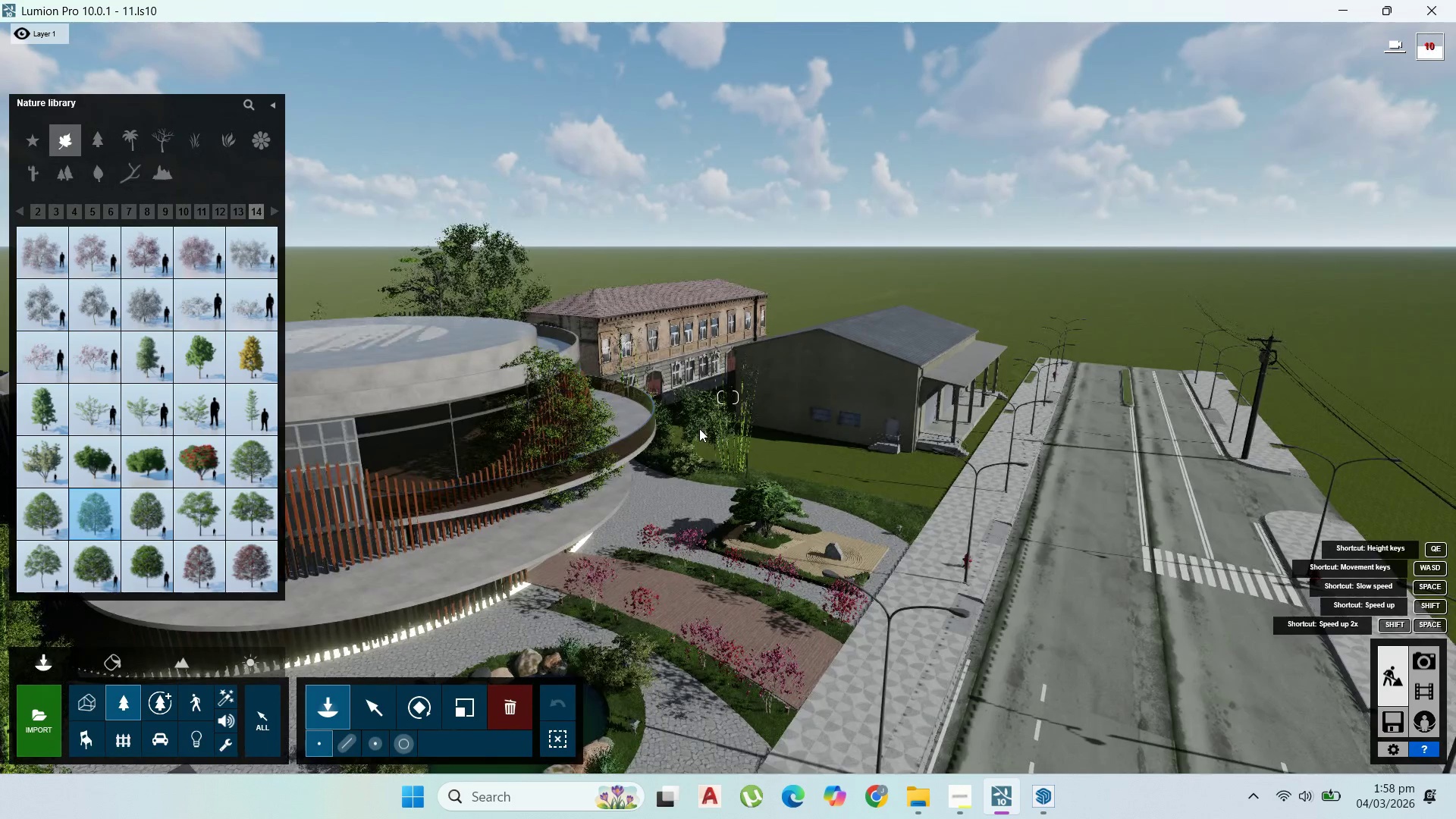 
left_click([698, 427])
 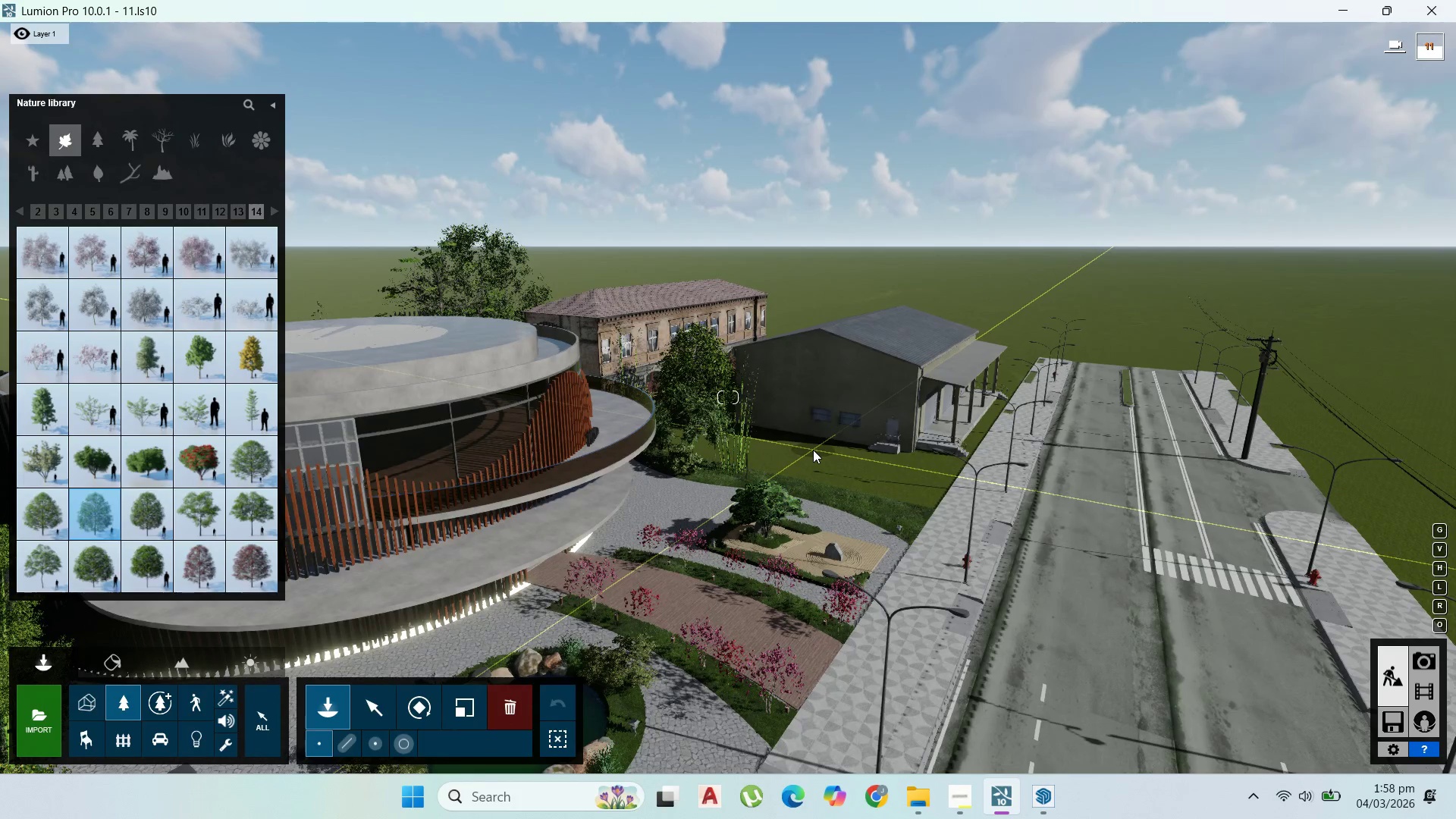 
left_click([813, 450])
 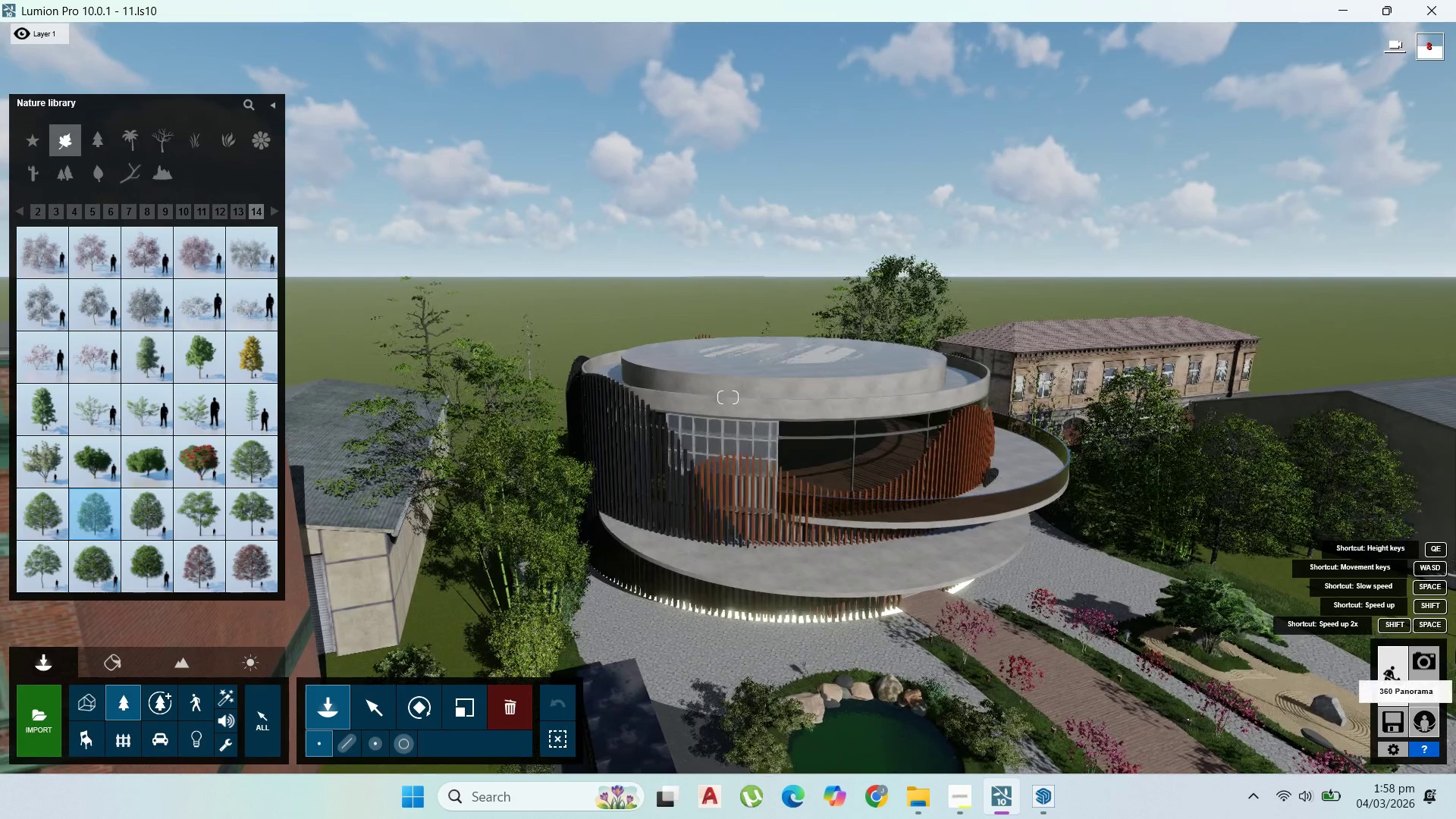 
double_click([1420, 655])
 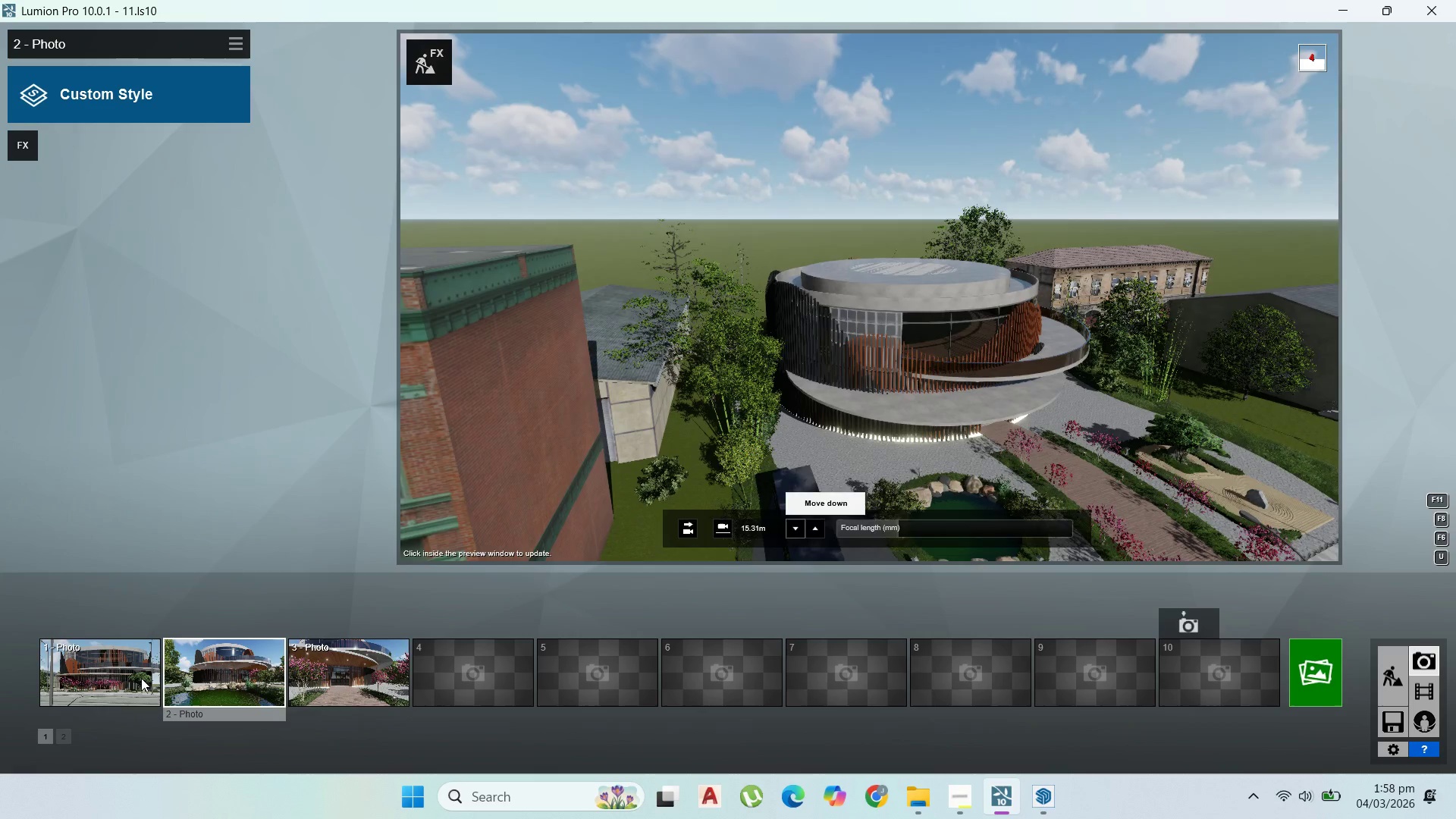 
double_click([130, 677])
 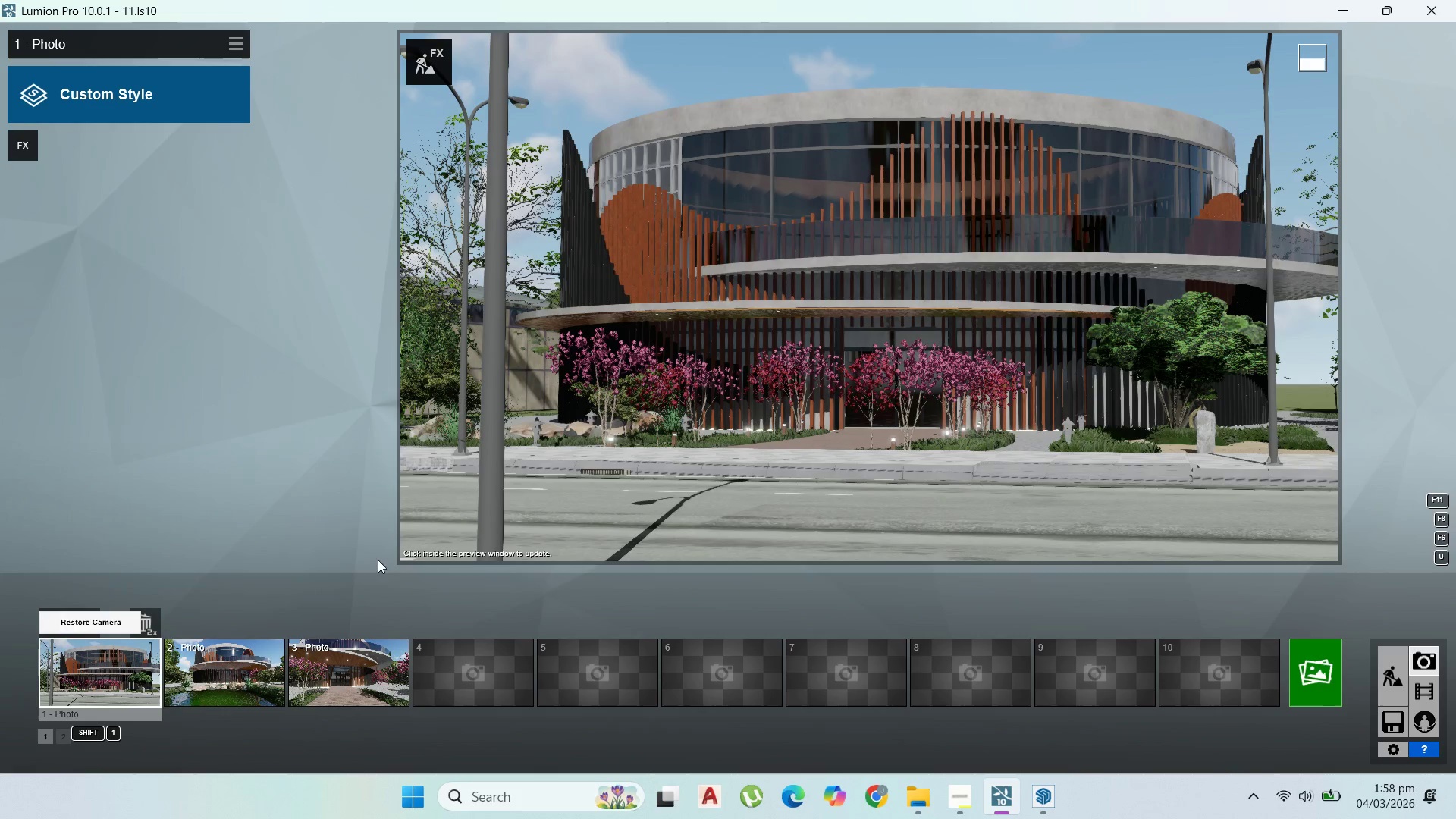 
mouse_move([617, 472])
 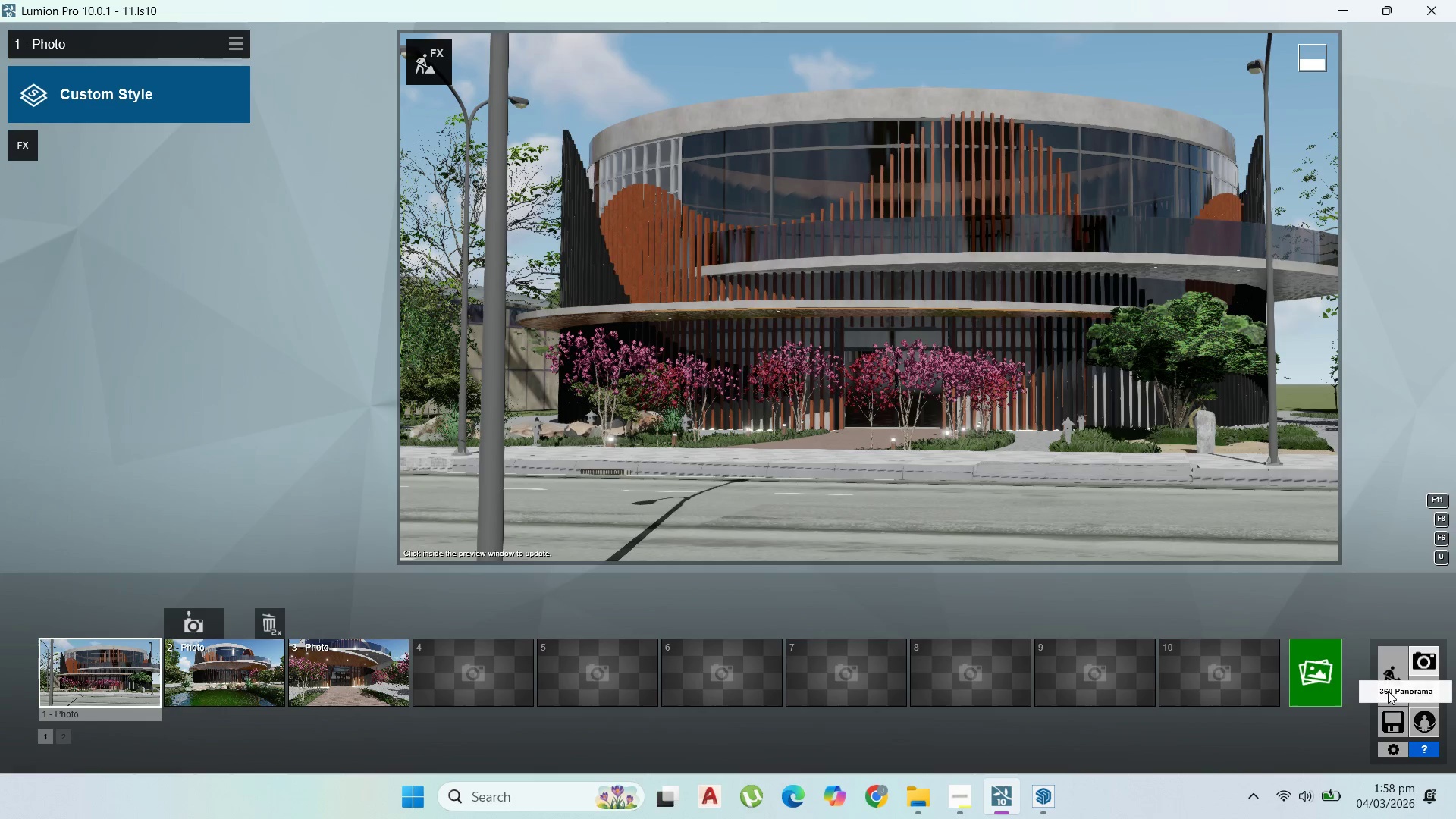 
left_click([1382, 673])
 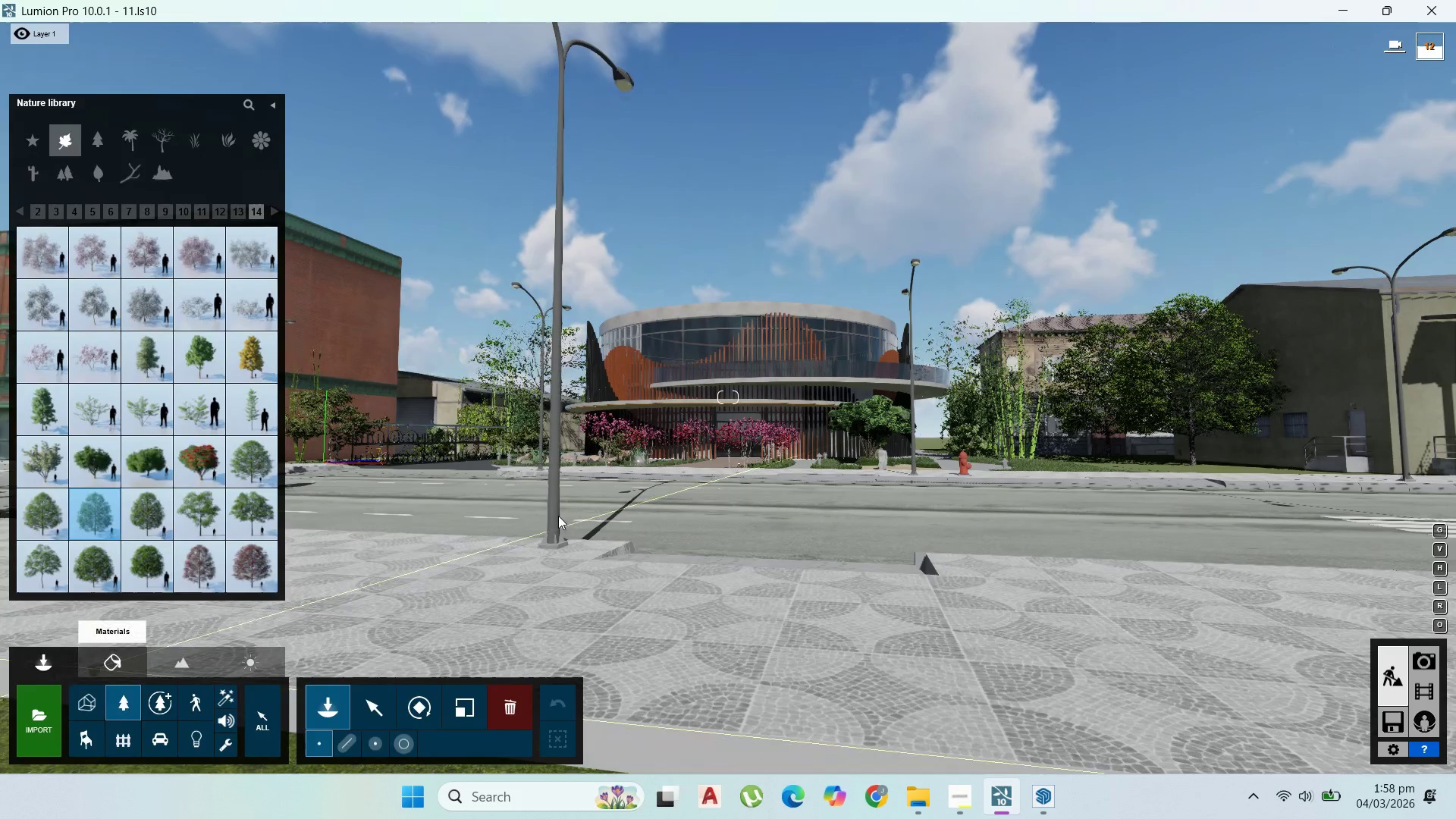 
left_click([555, 505])
 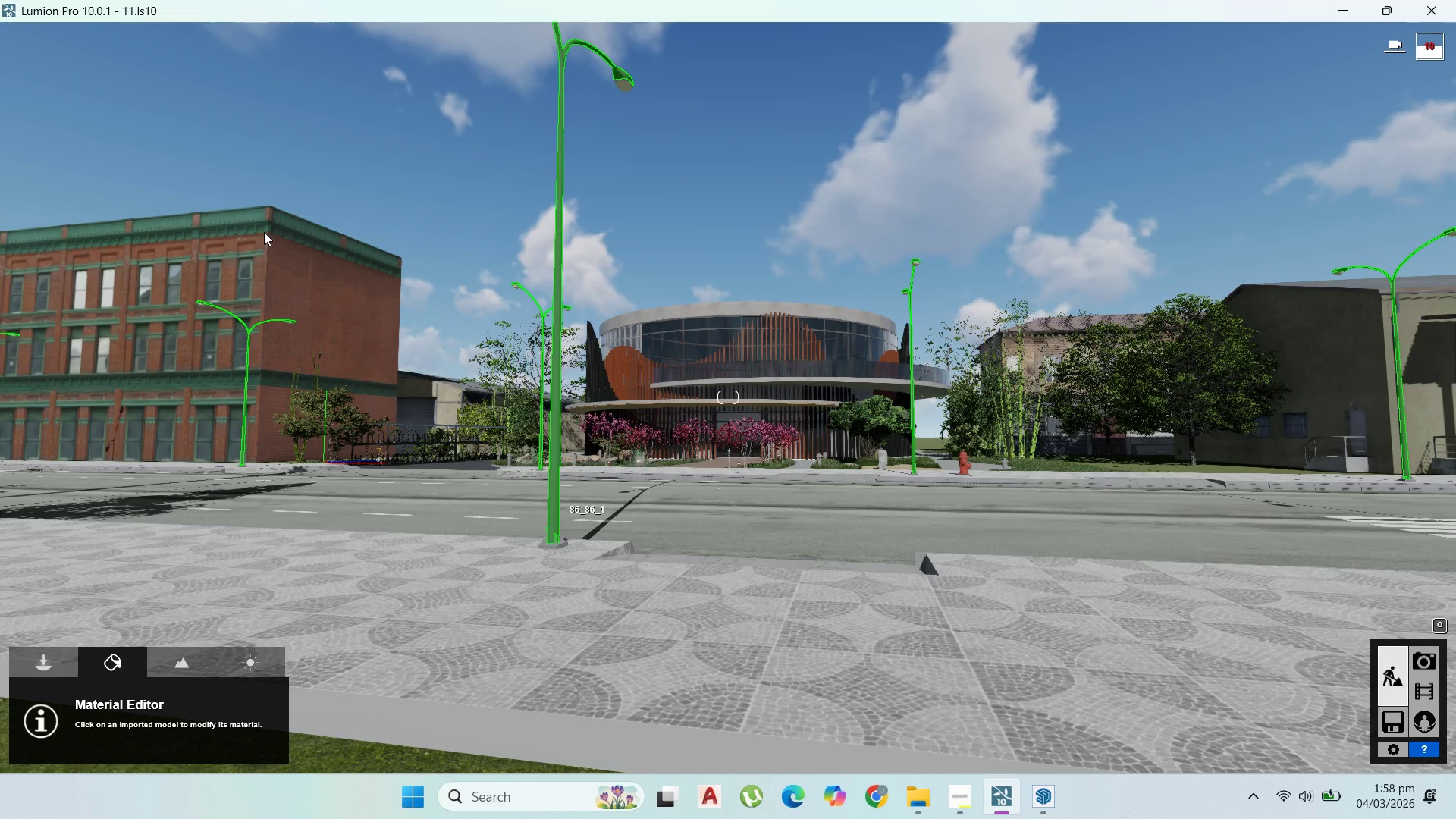 
wait(8.69)
 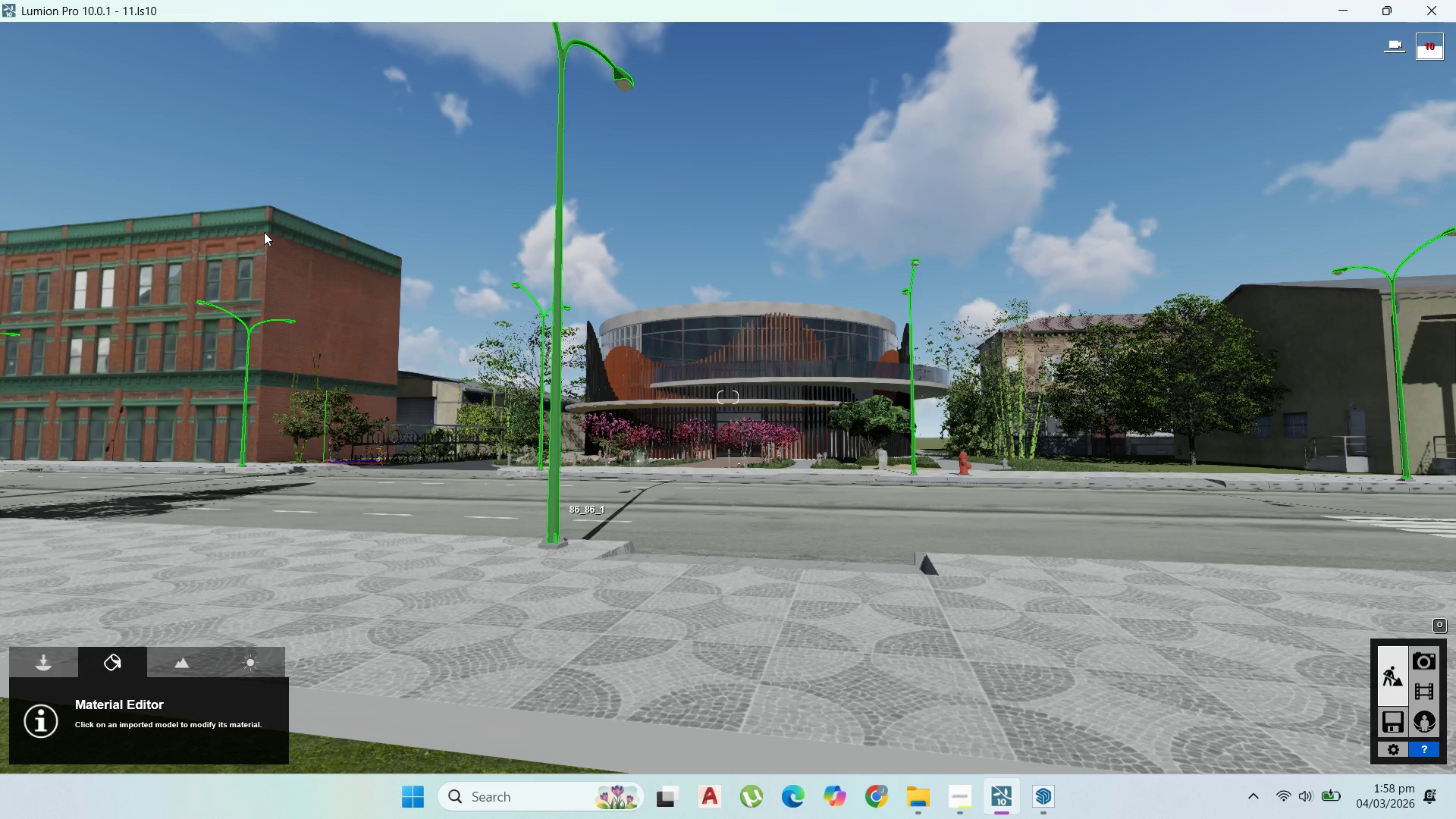 
left_click([96, 267])
 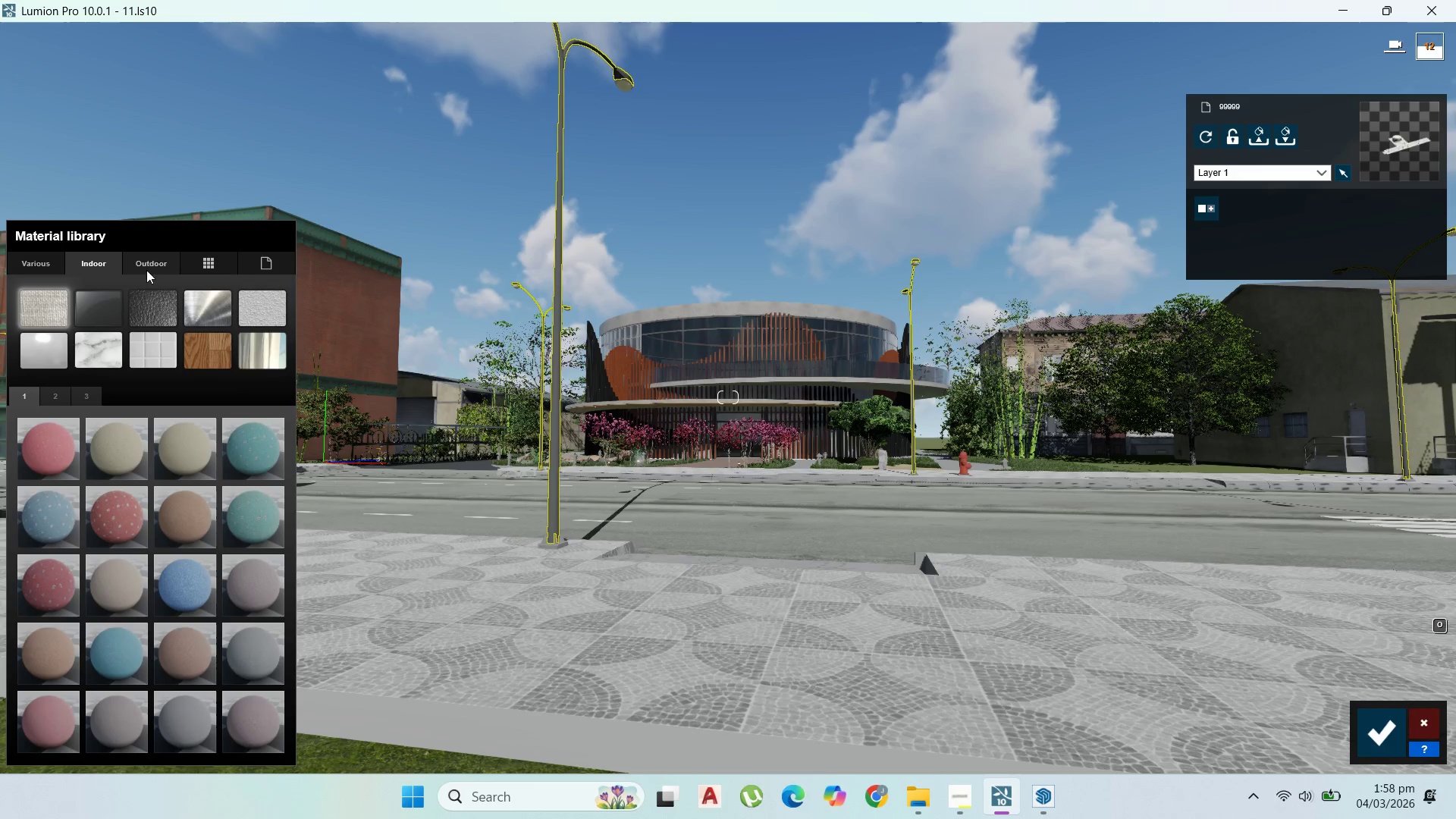 
wait(5.89)
 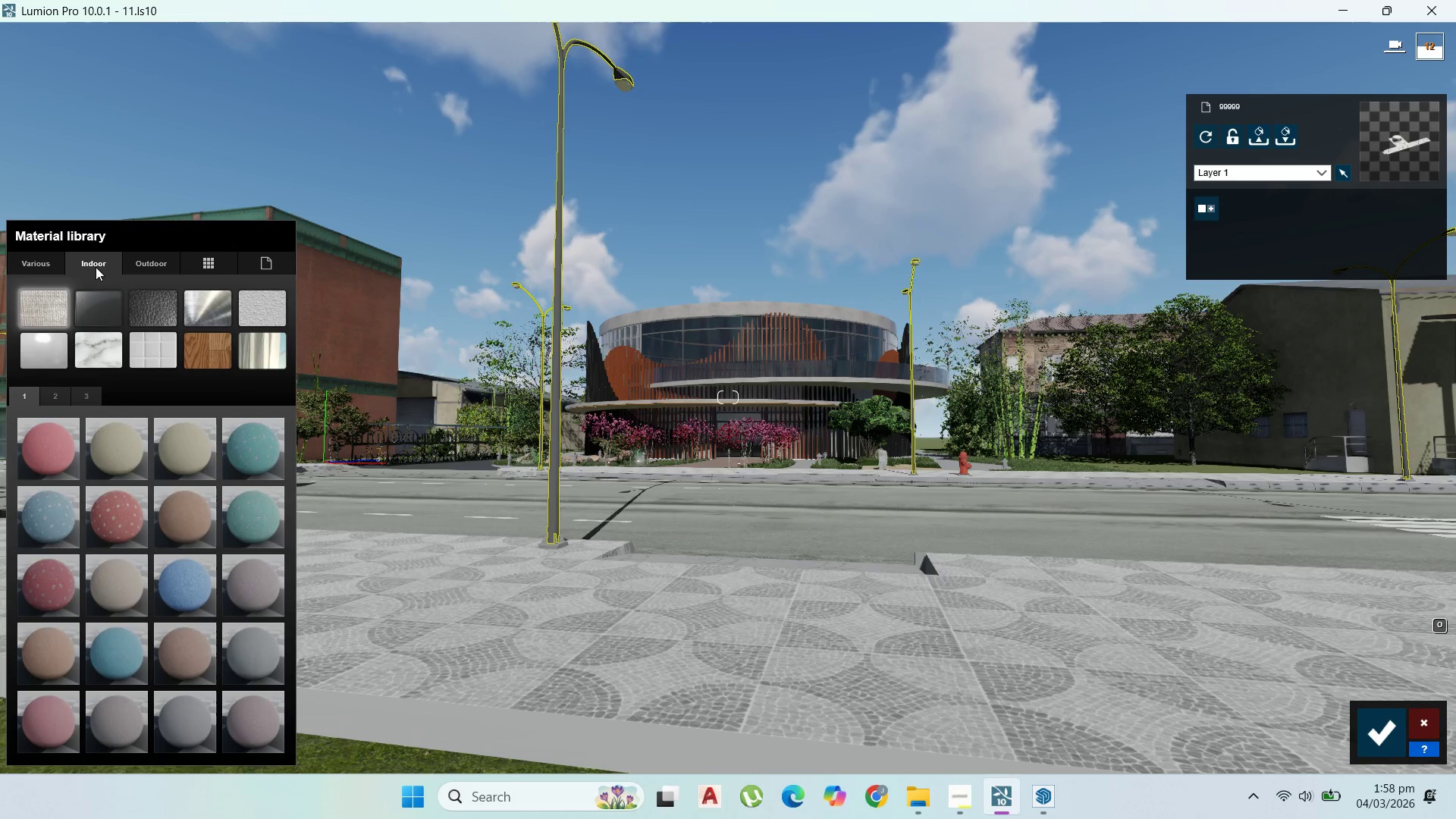 
left_click([222, 306])
 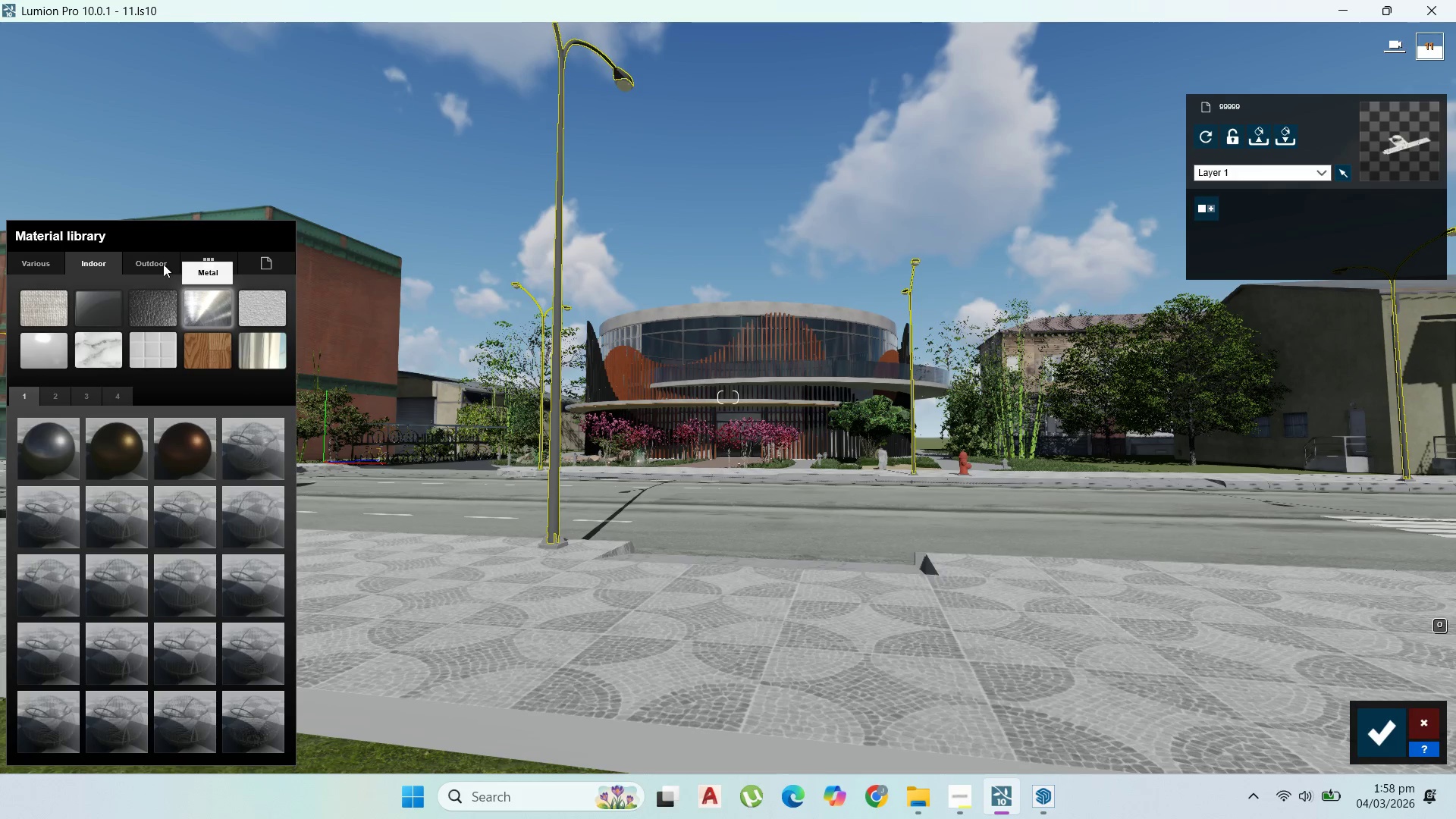 
left_click([158, 262])
 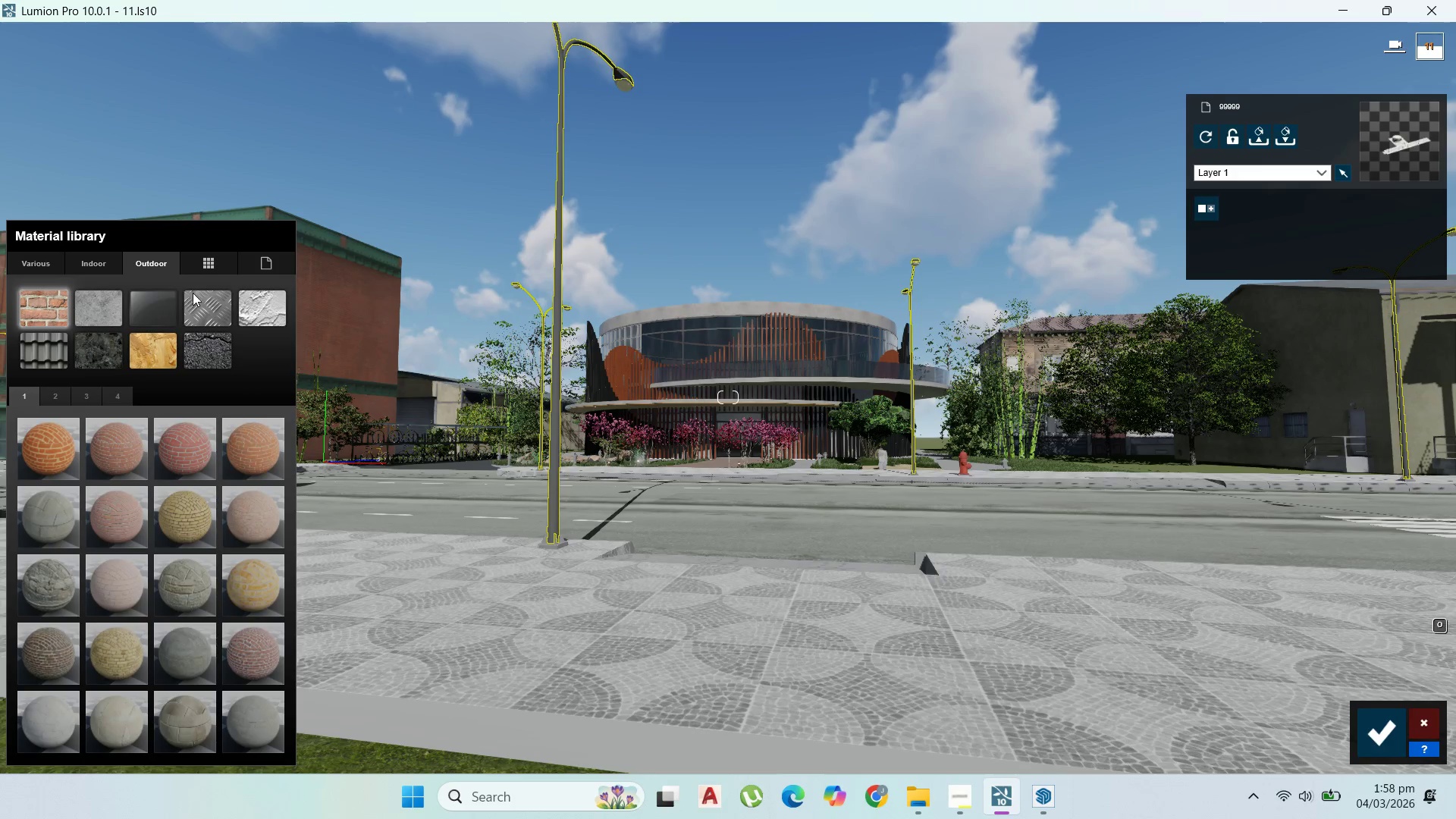 
left_click([196, 305])
 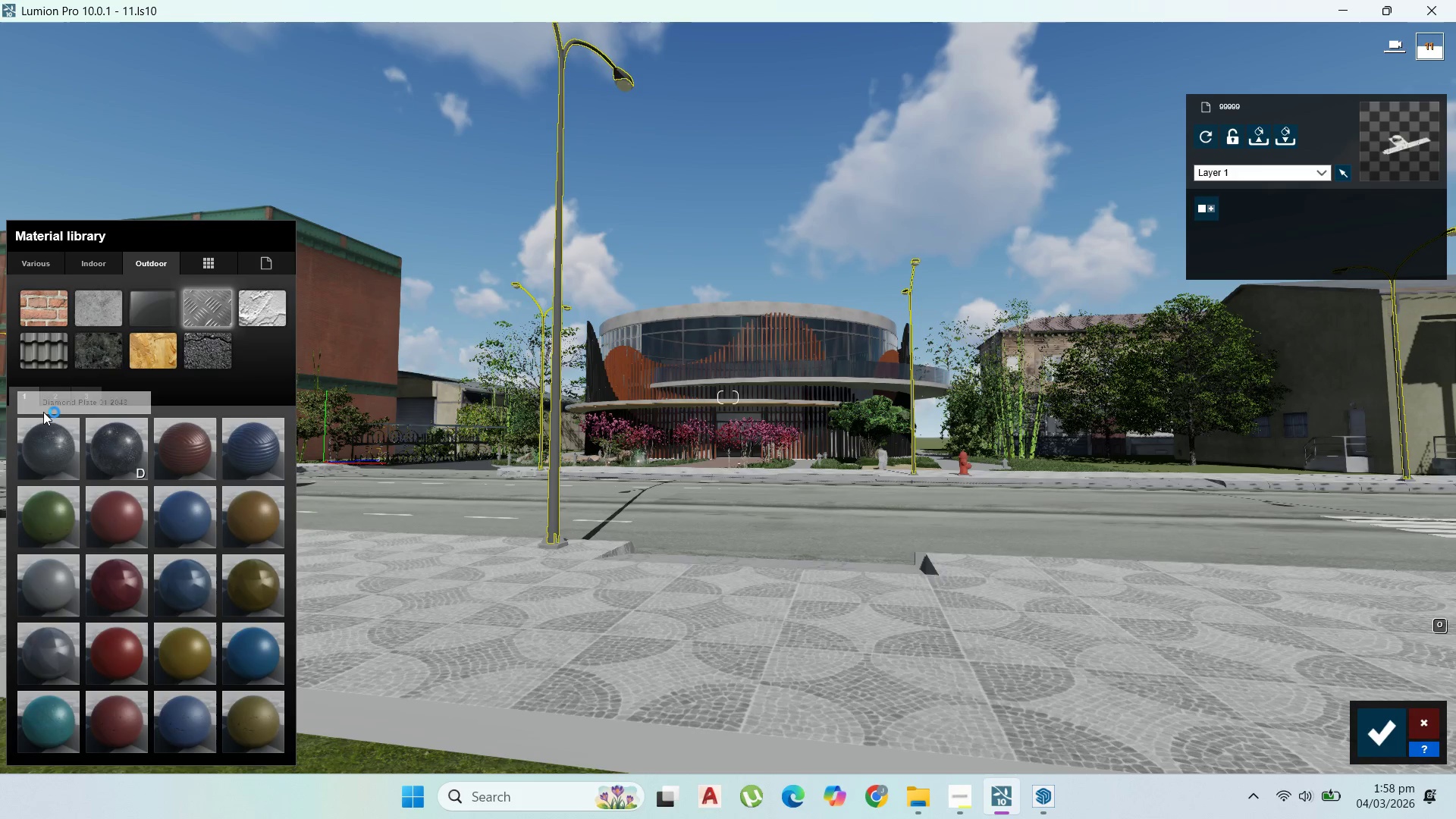 
left_click([48, 573])
 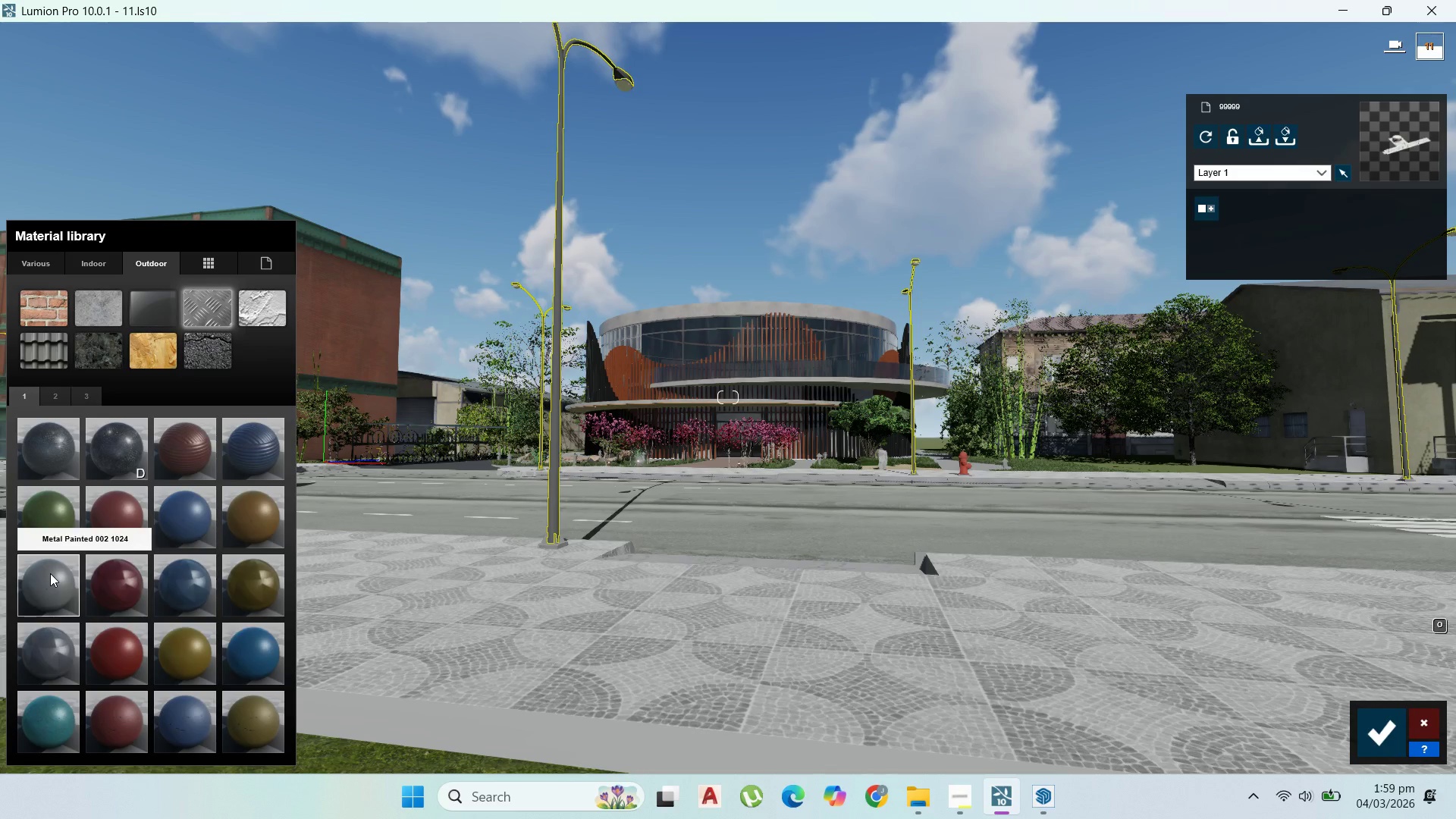 
left_click([50, 573])
 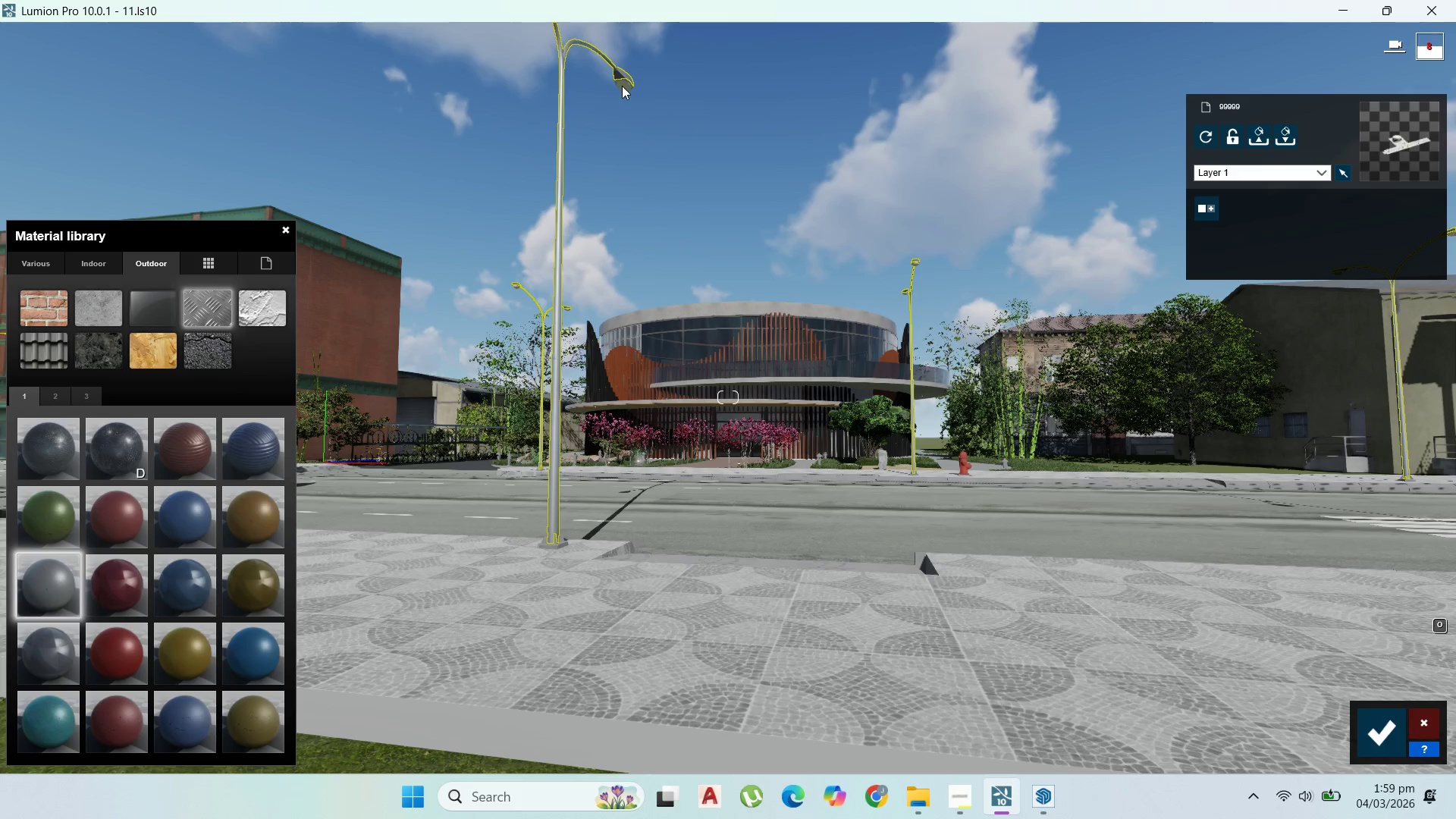 
left_click([622, 86])
 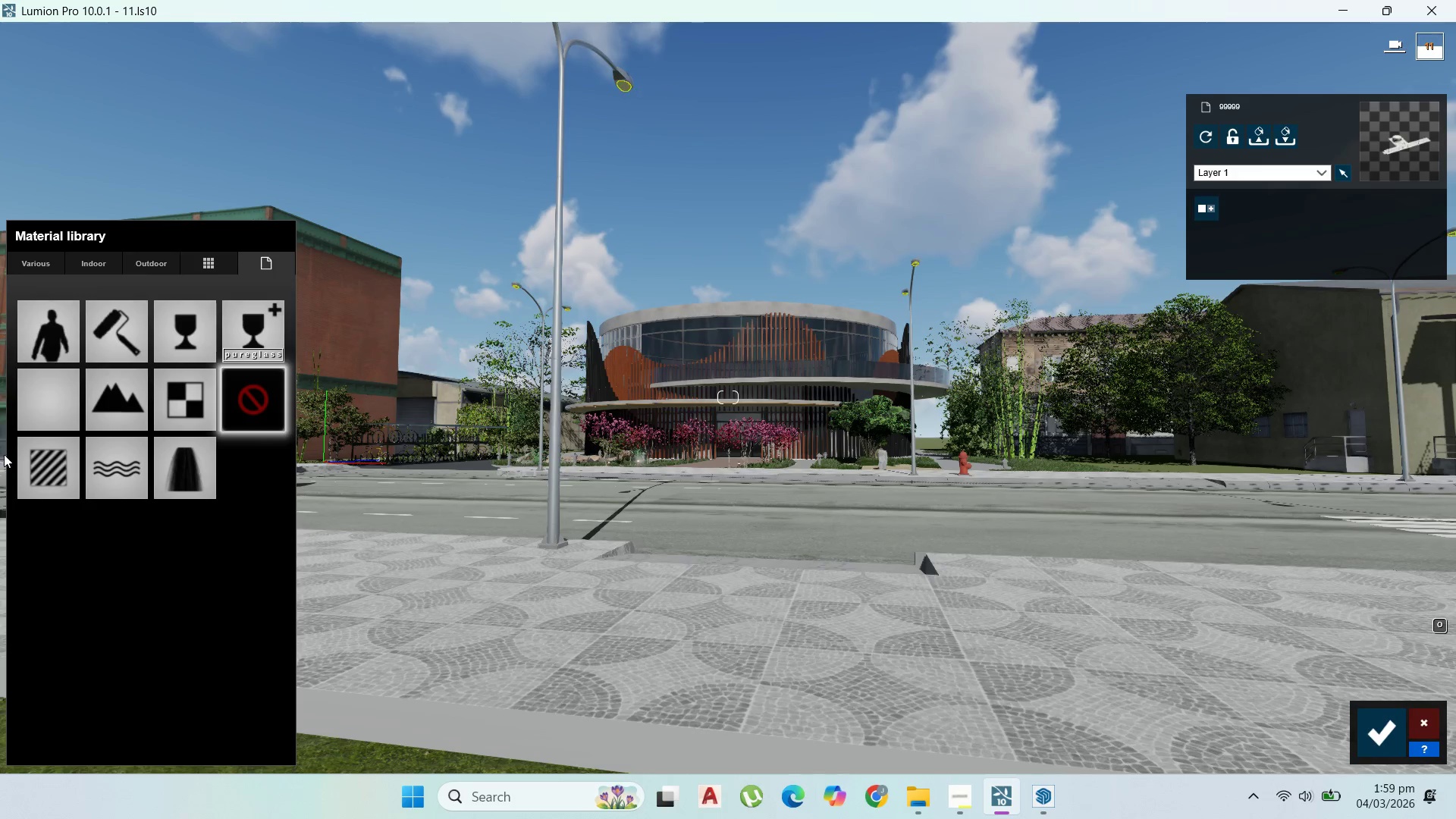 
left_click([62, 485])
 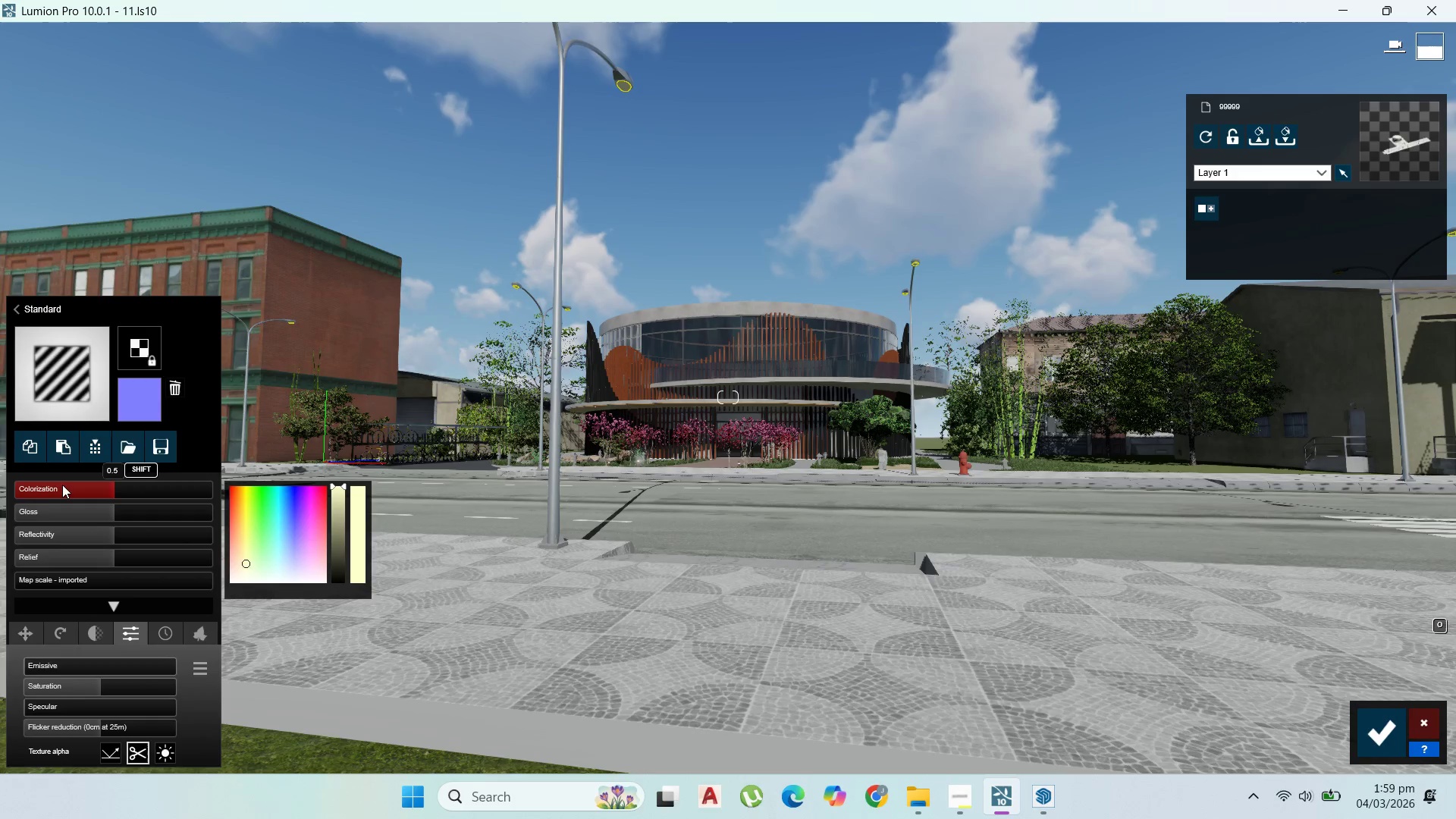 
wait(6.34)
 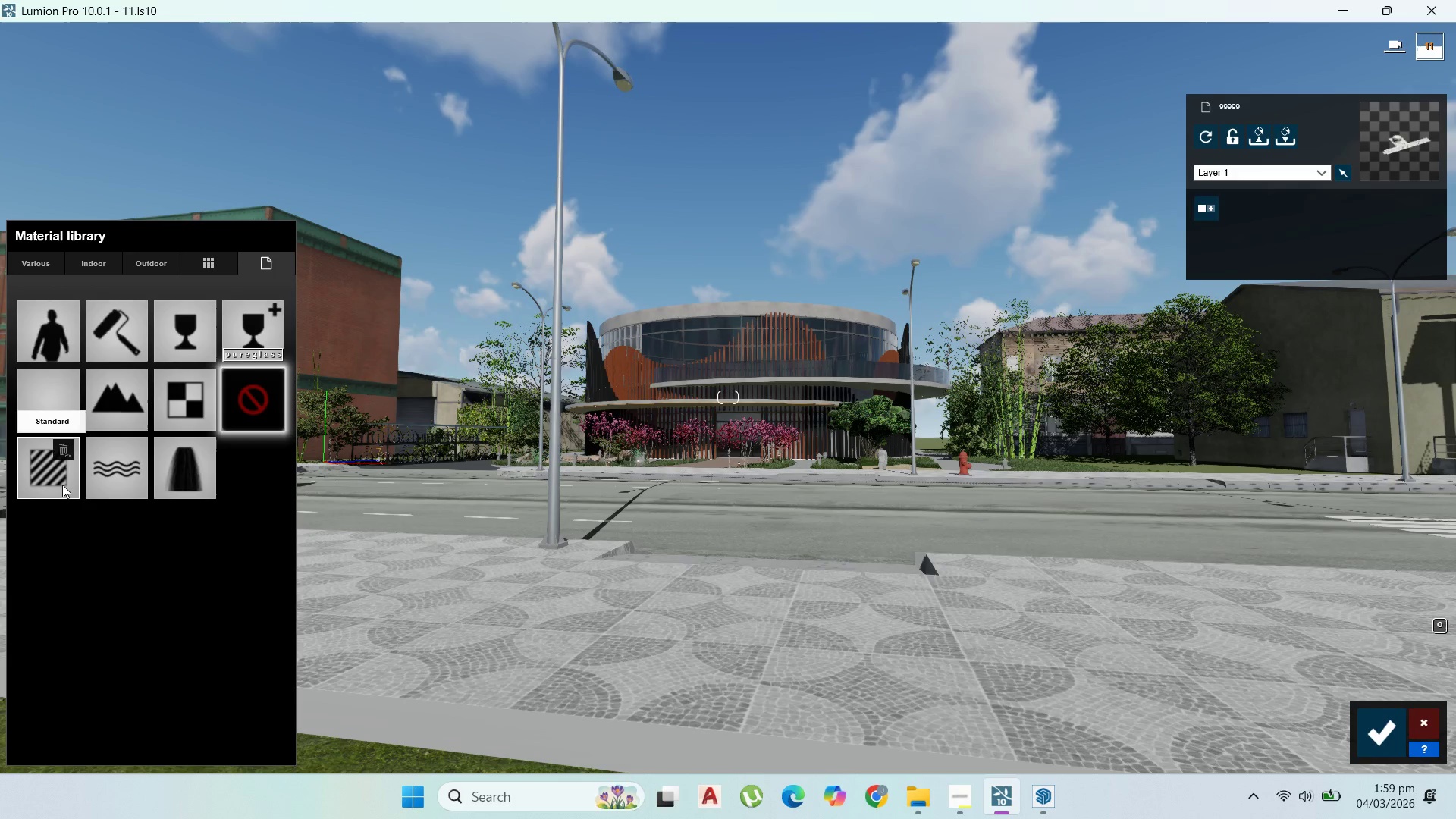 
left_click_drag(start_coordinate=[52, 664], to_coordinate=[149, 665])
 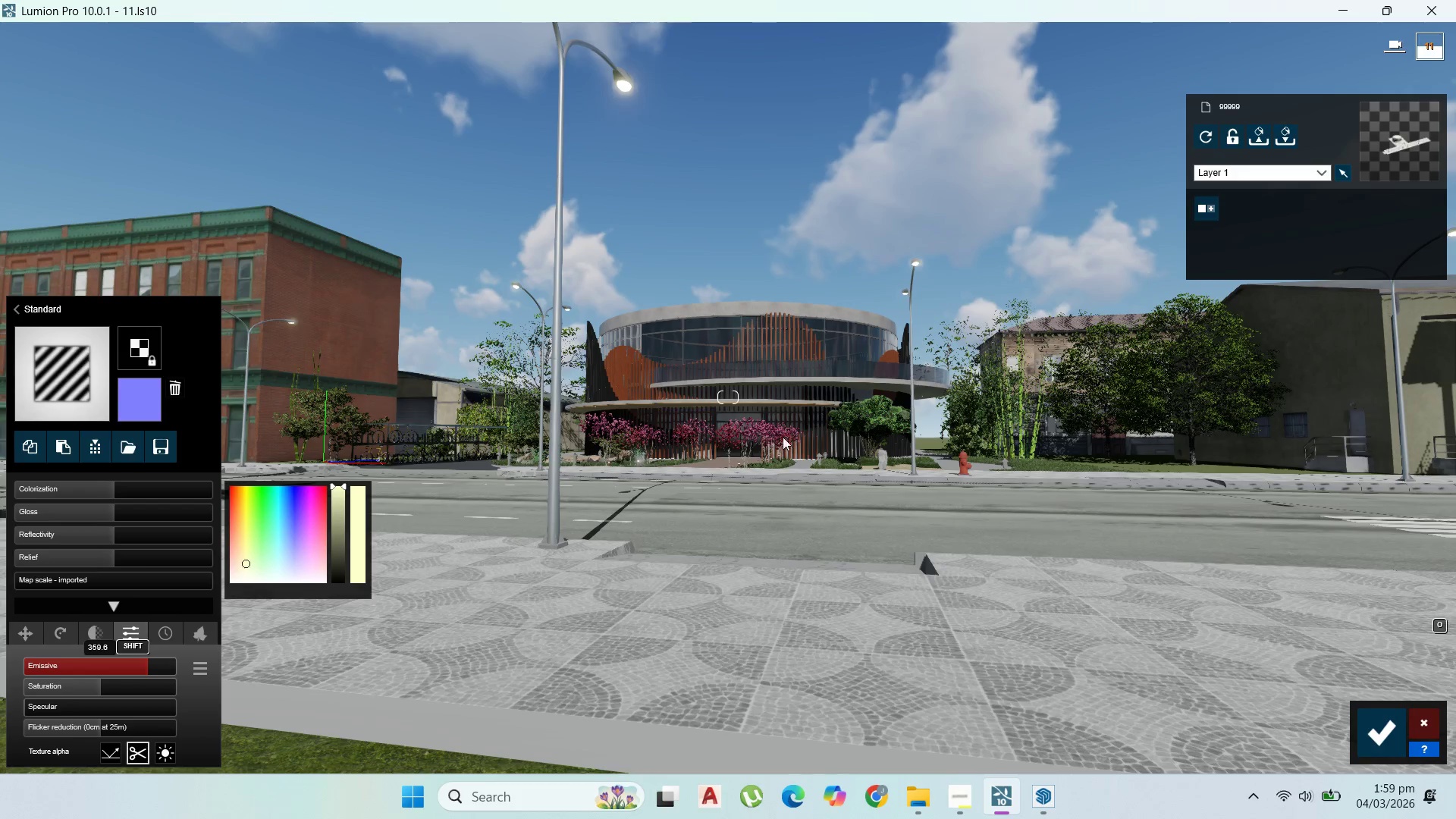 
scroll: coordinate [980, 570], scroll_direction: up, amount: 10.0
 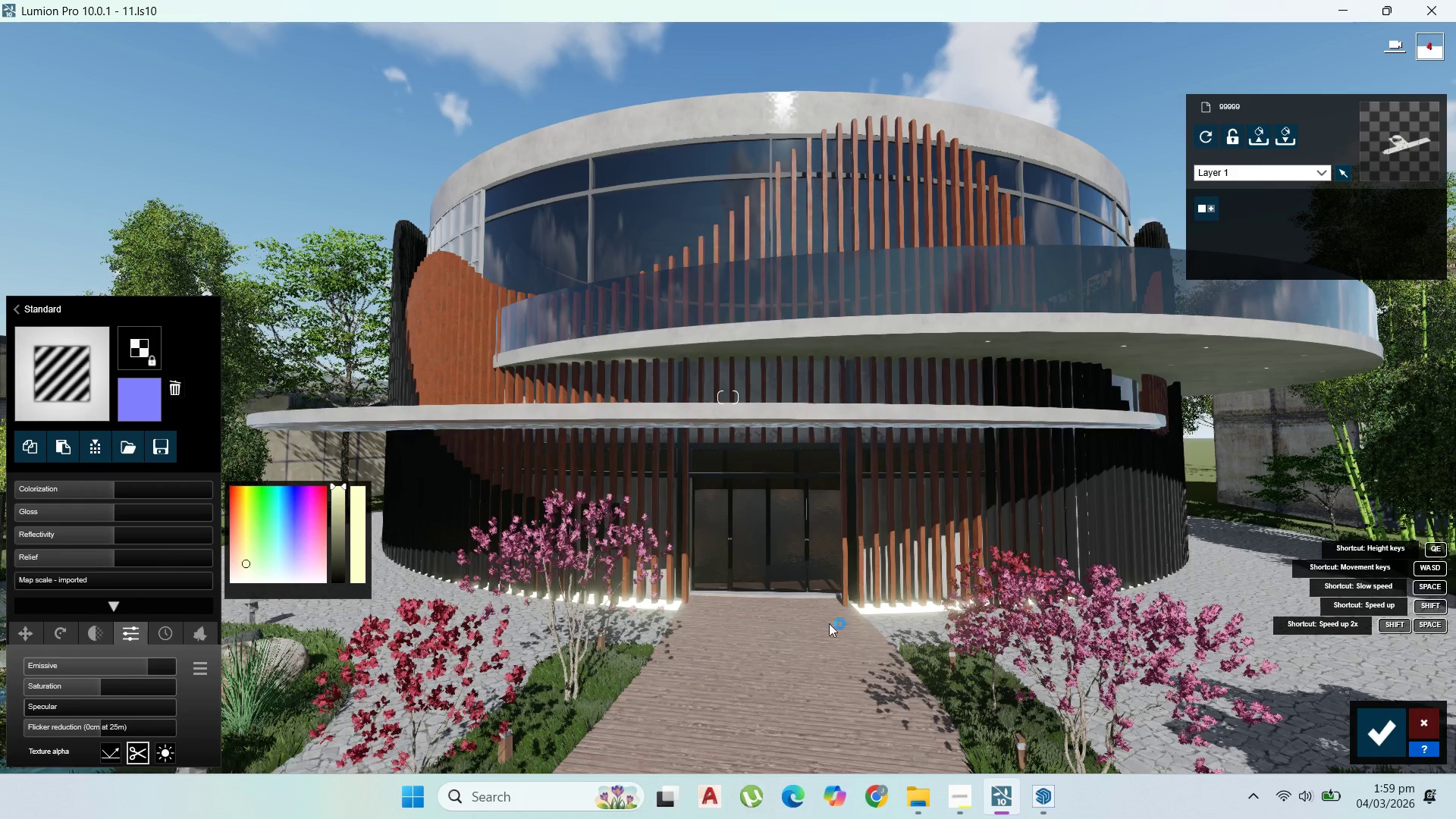 
double_click([1392, 736])
 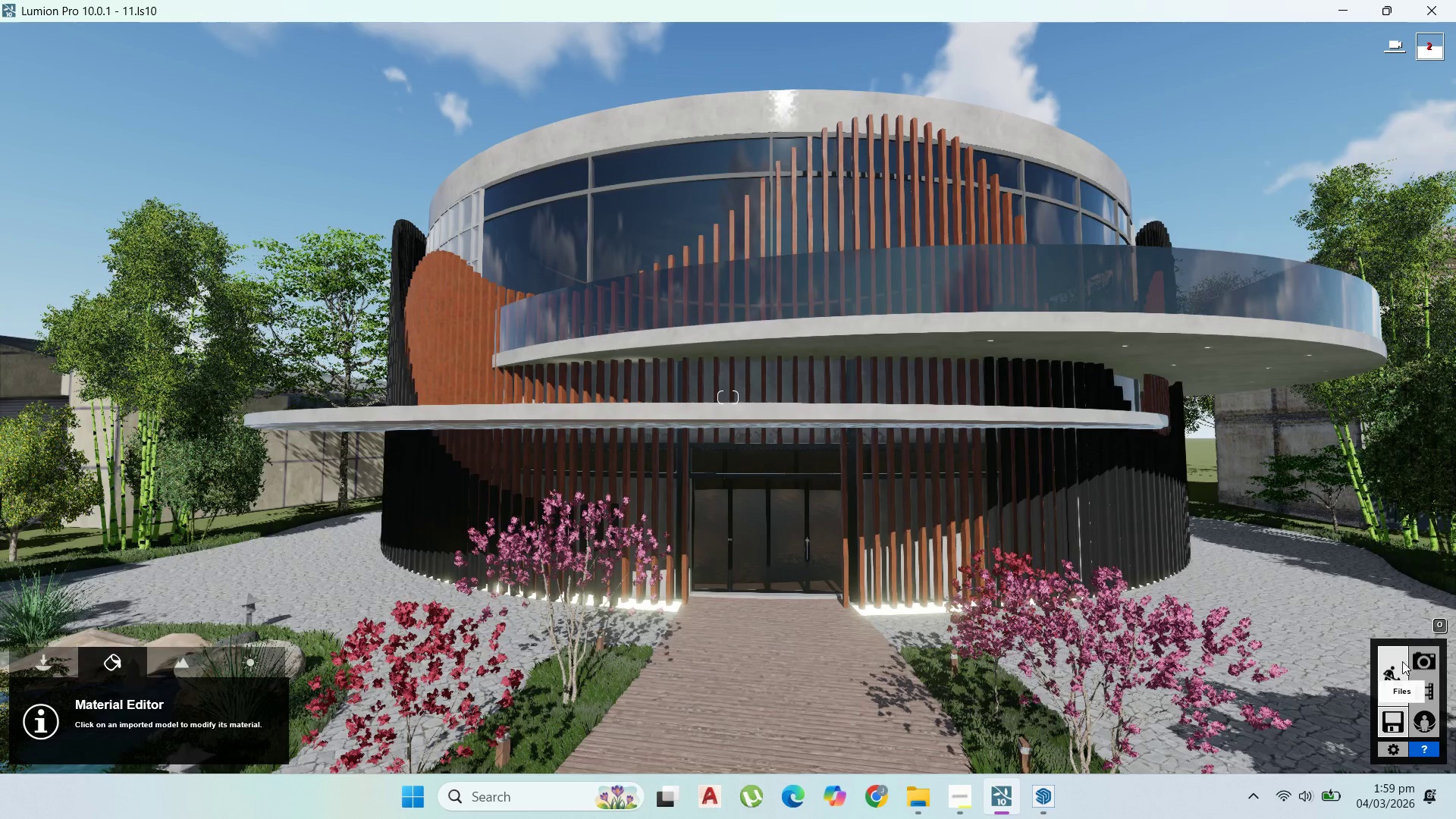 
double_click([1427, 658])
 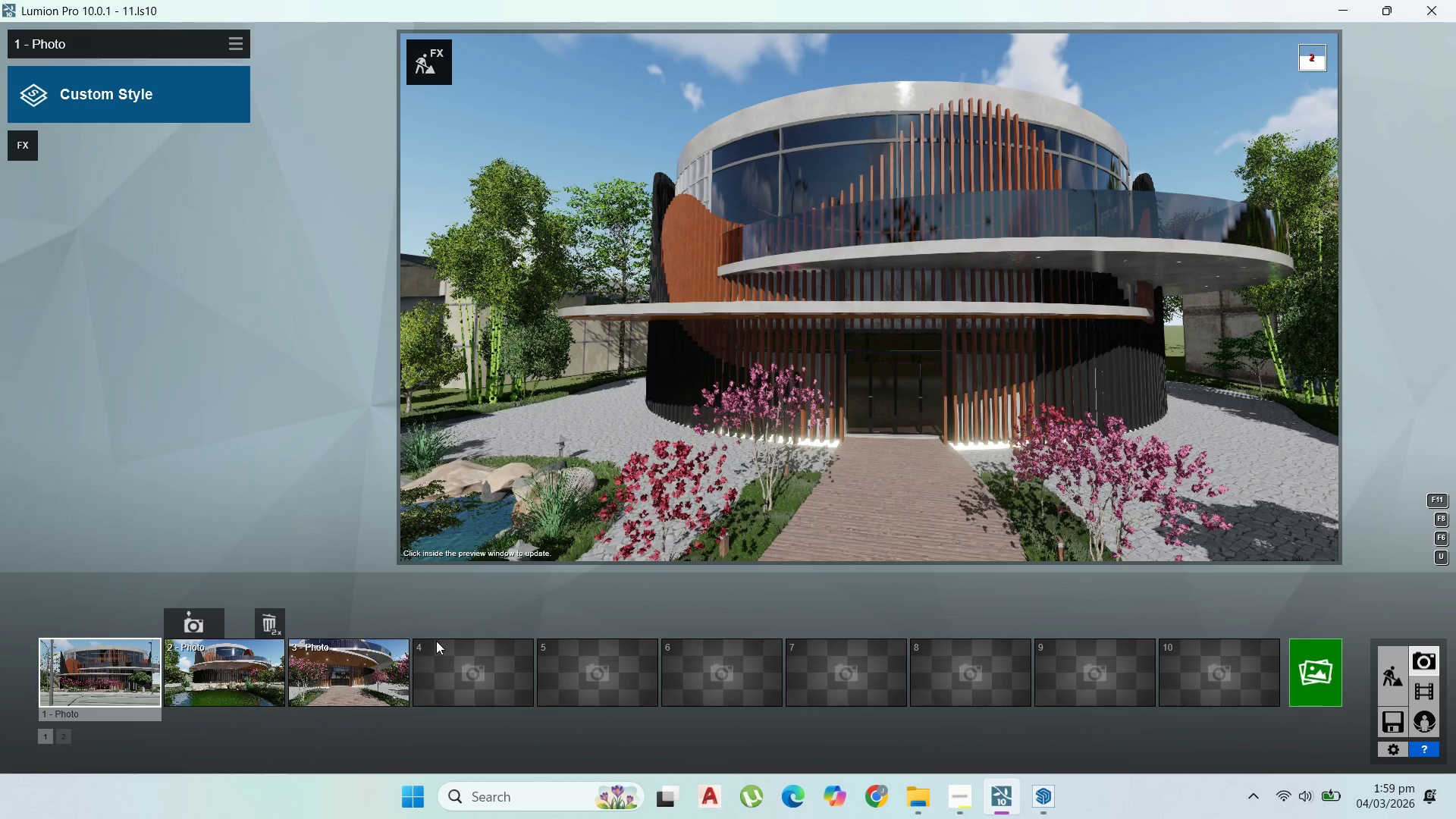 
left_click([111, 667])
 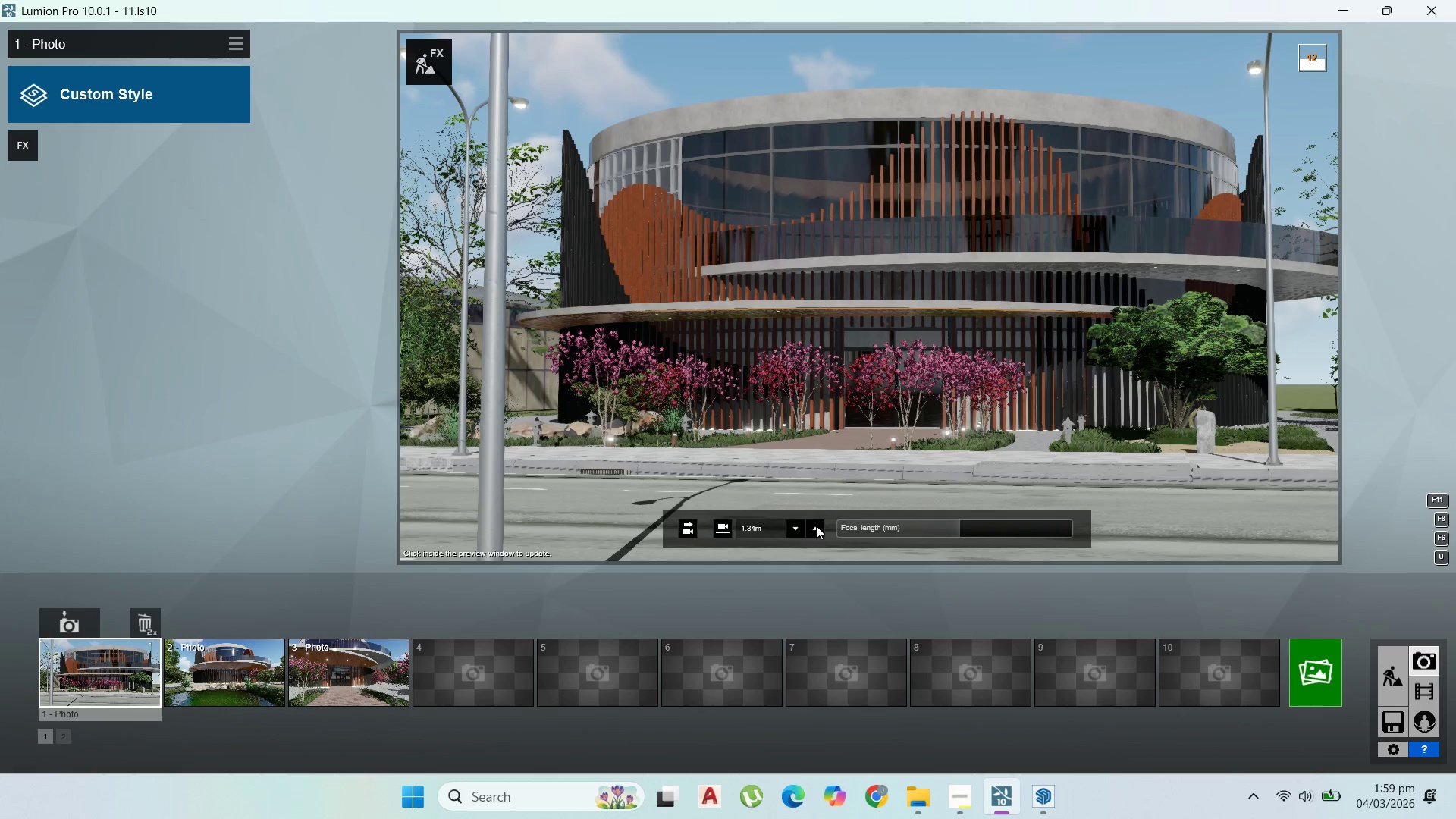 
wait(6.8)
 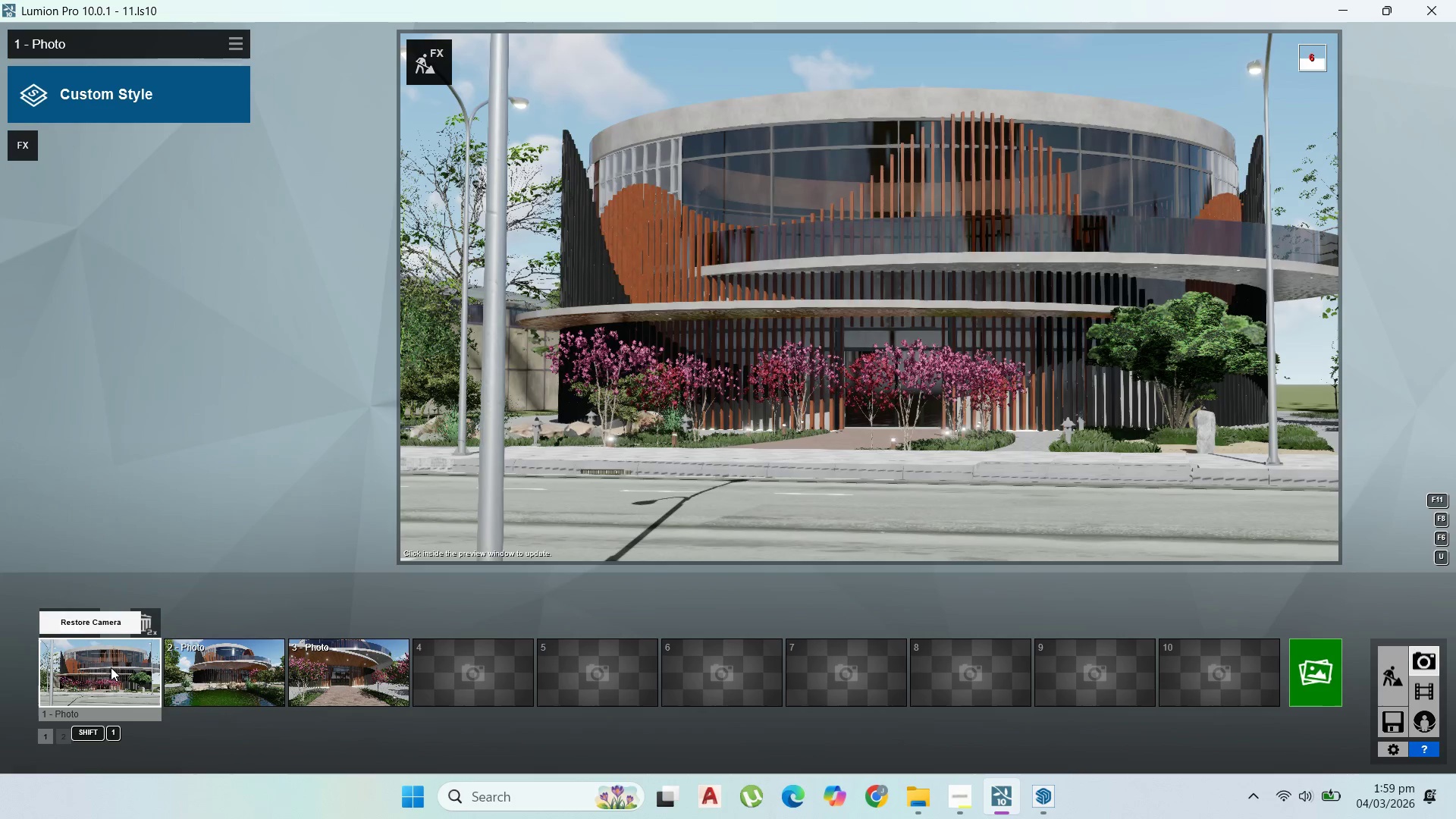 
left_click([945, 533])
 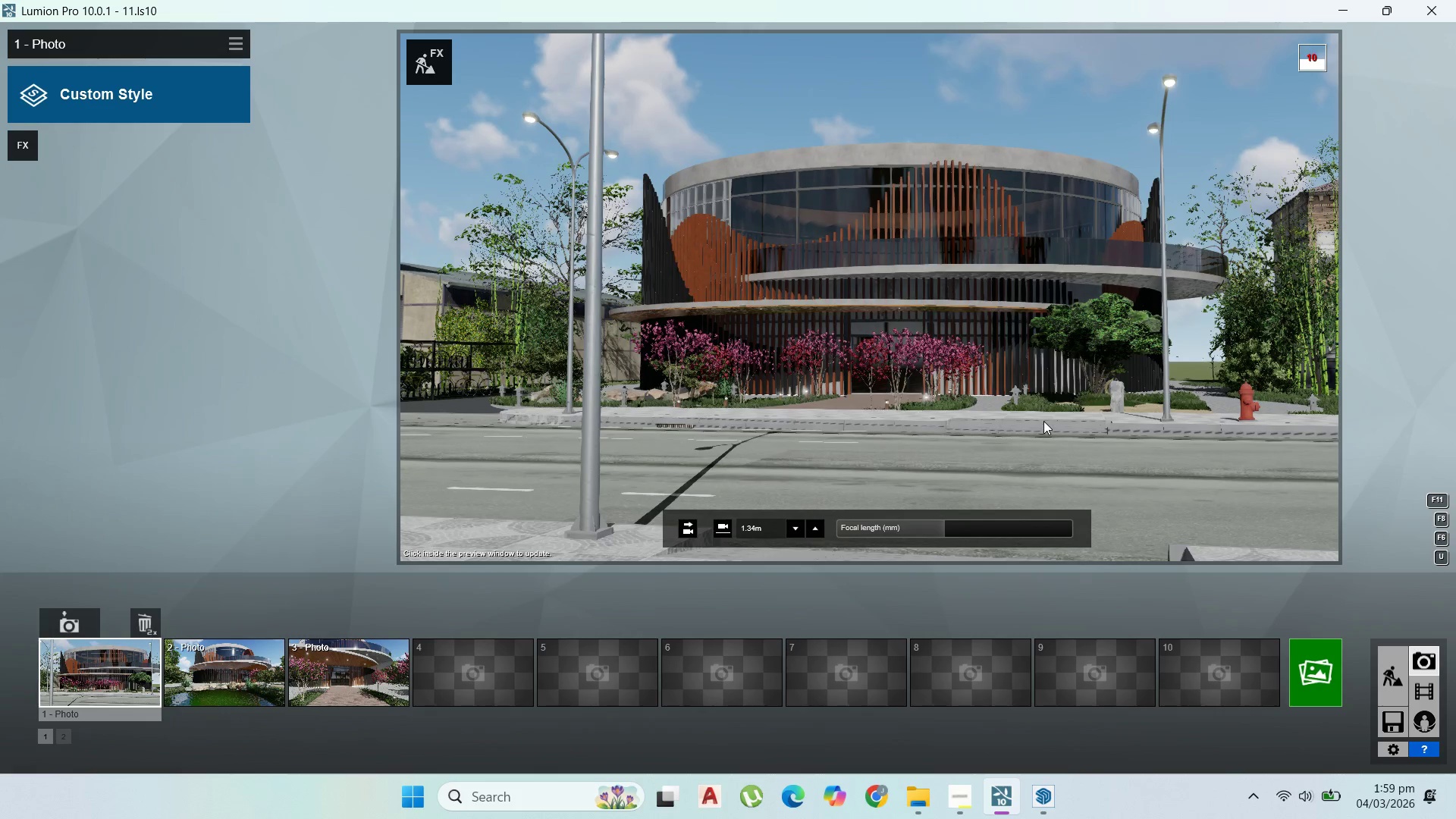 
scroll: coordinate [1043, 421], scroll_direction: up, amount: 1.0
 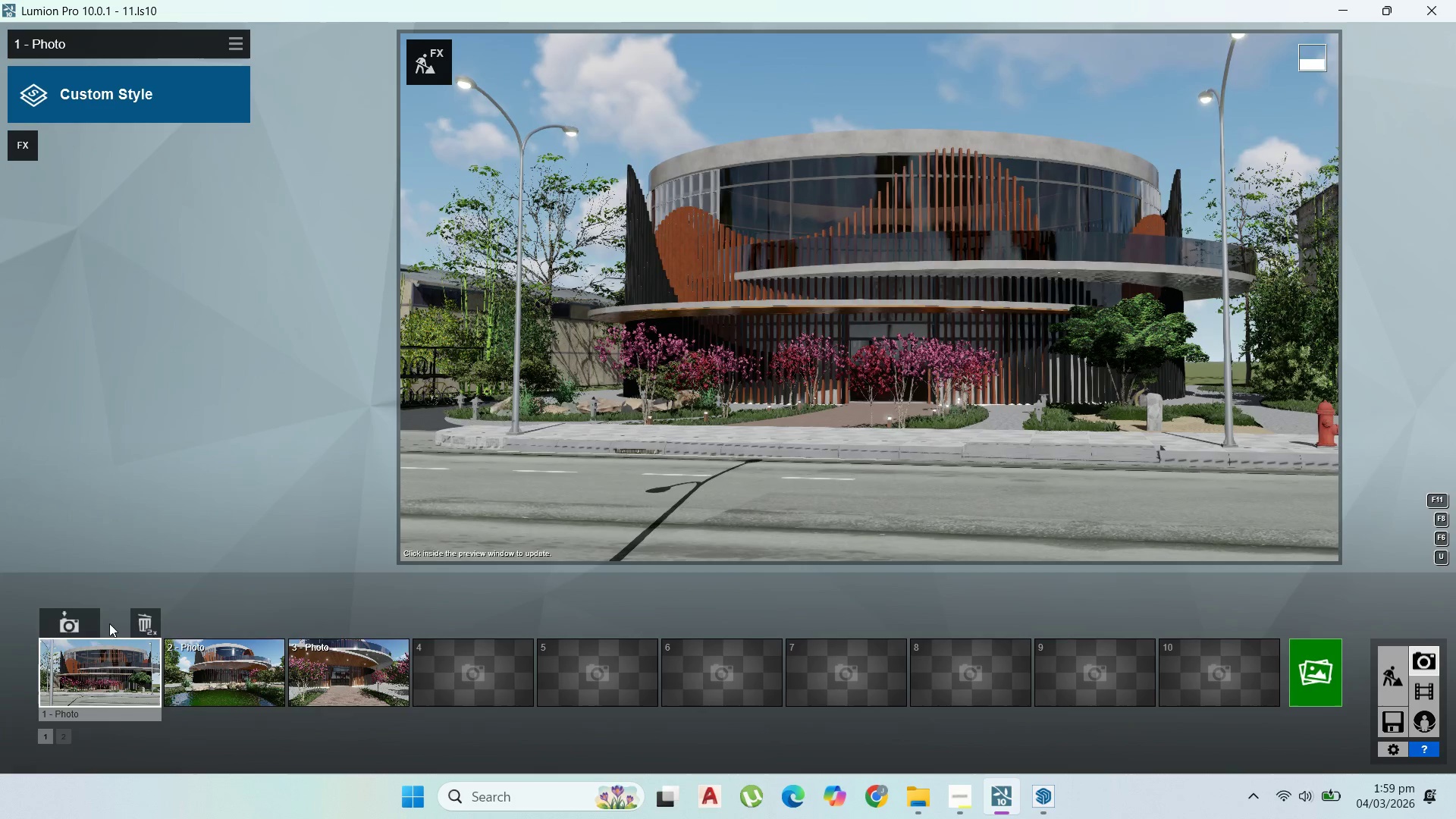 
left_click([72, 620])
 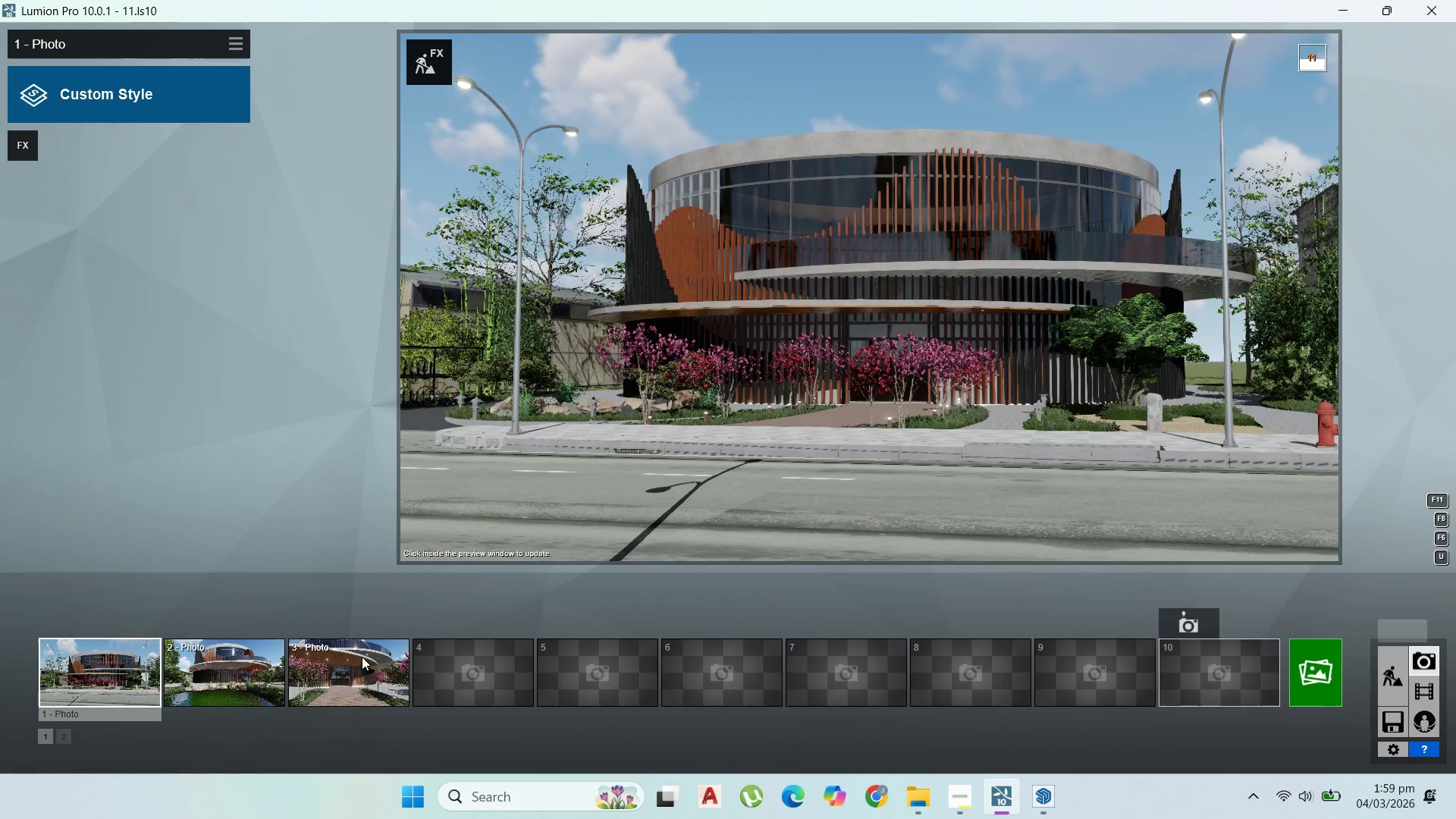 
double_click([358, 681])
 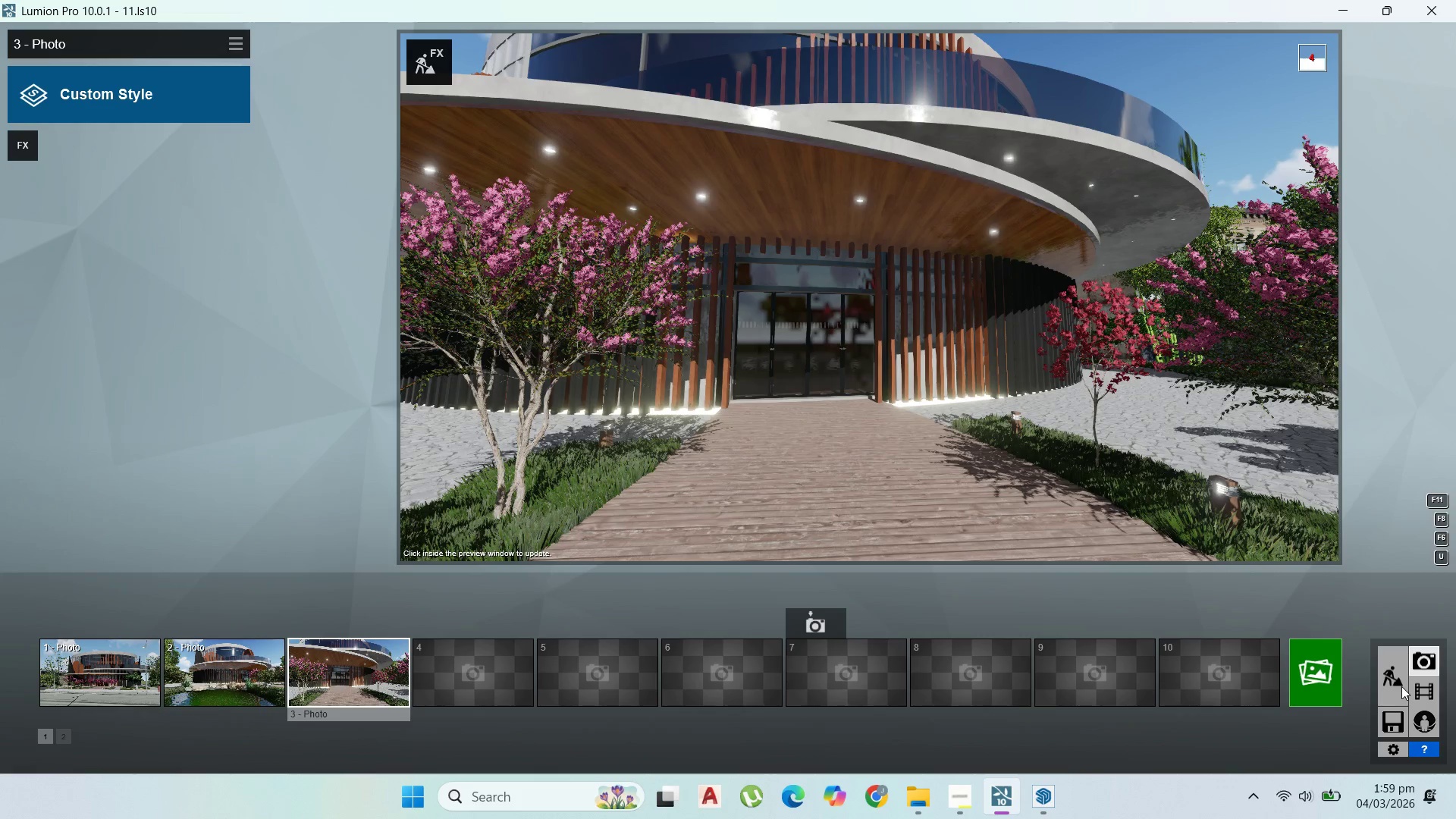 
left_click([1401, 686])
 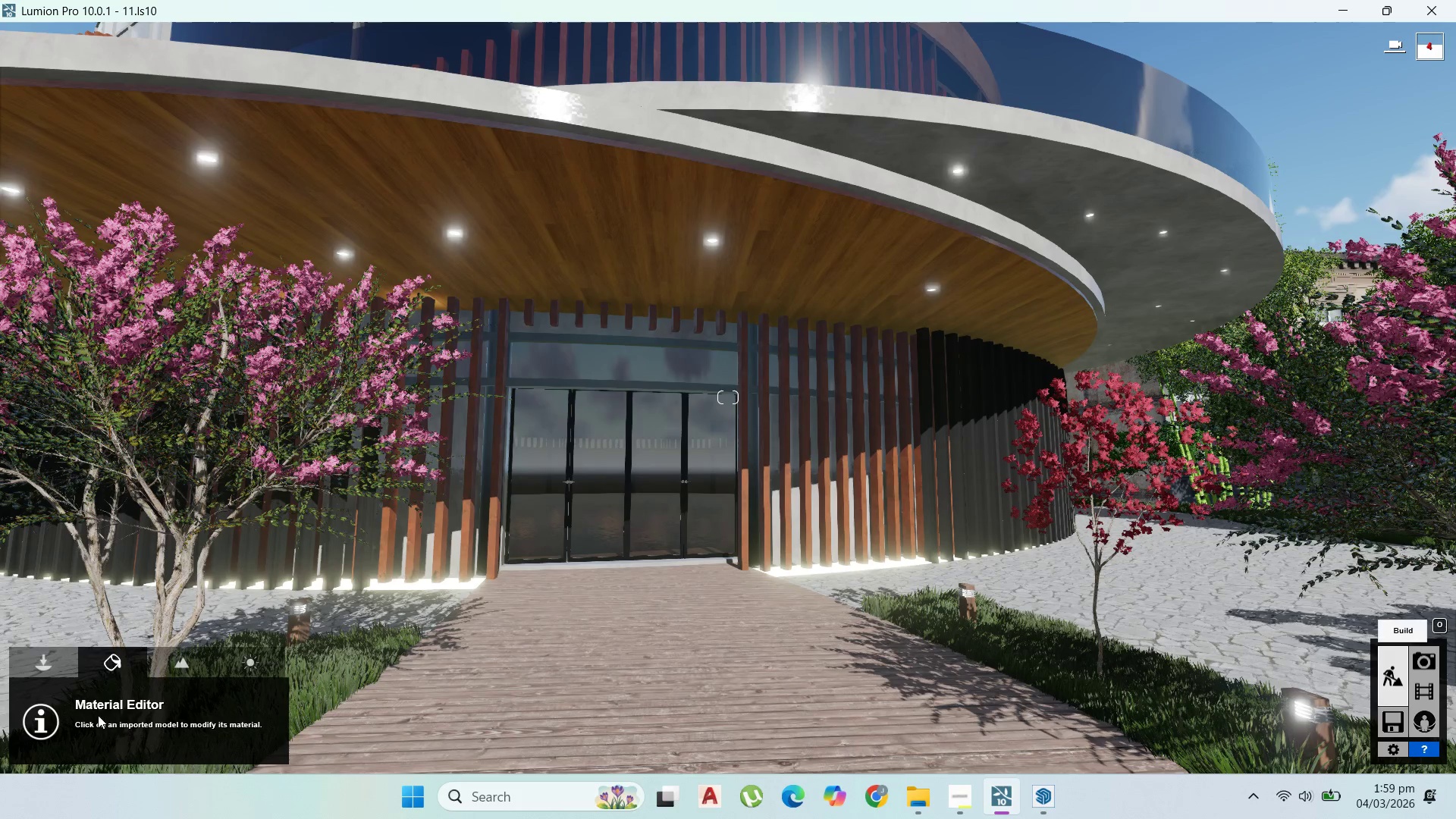 
left_click([61, 651])
 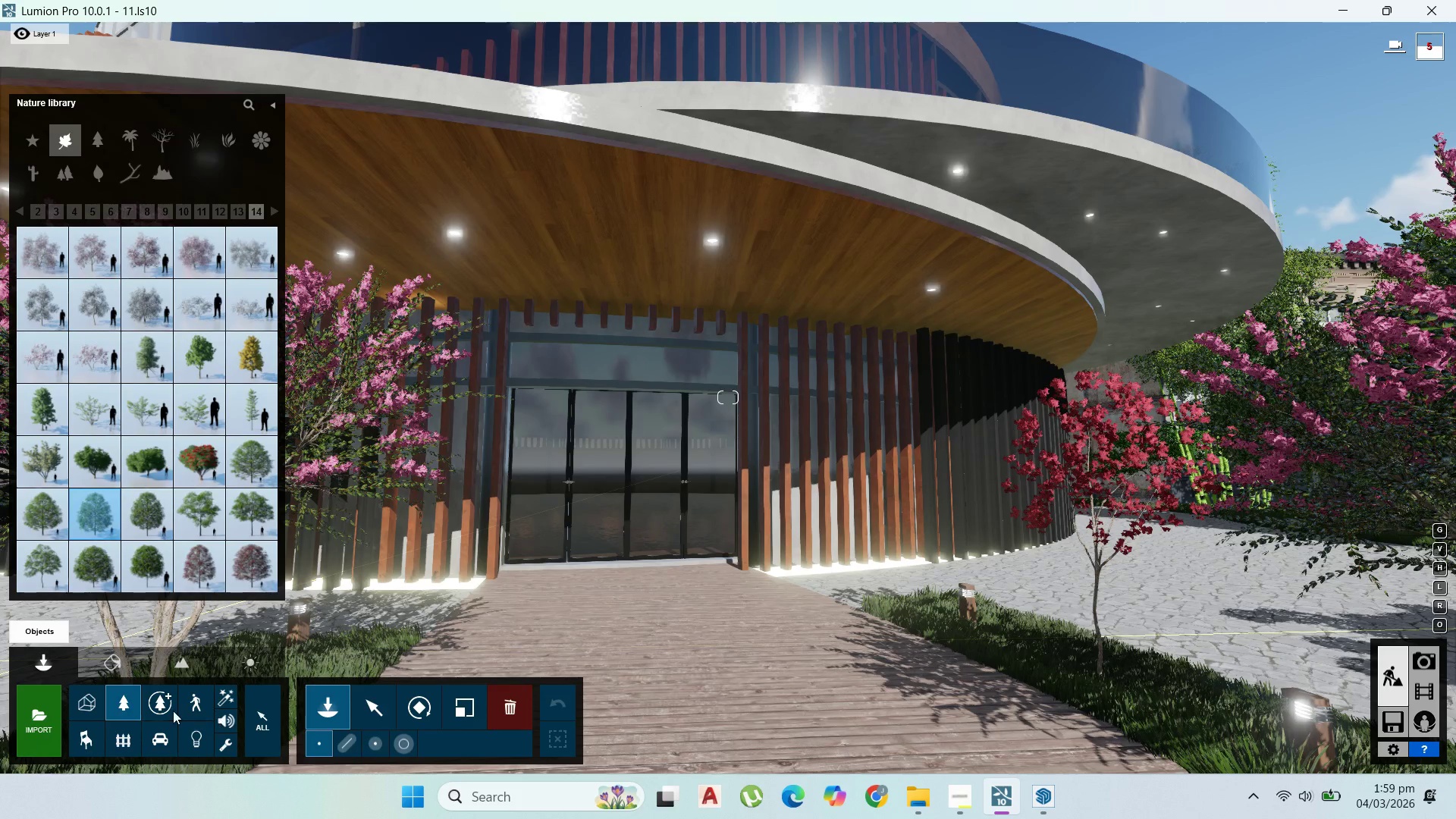 
left_click([196, 735])
 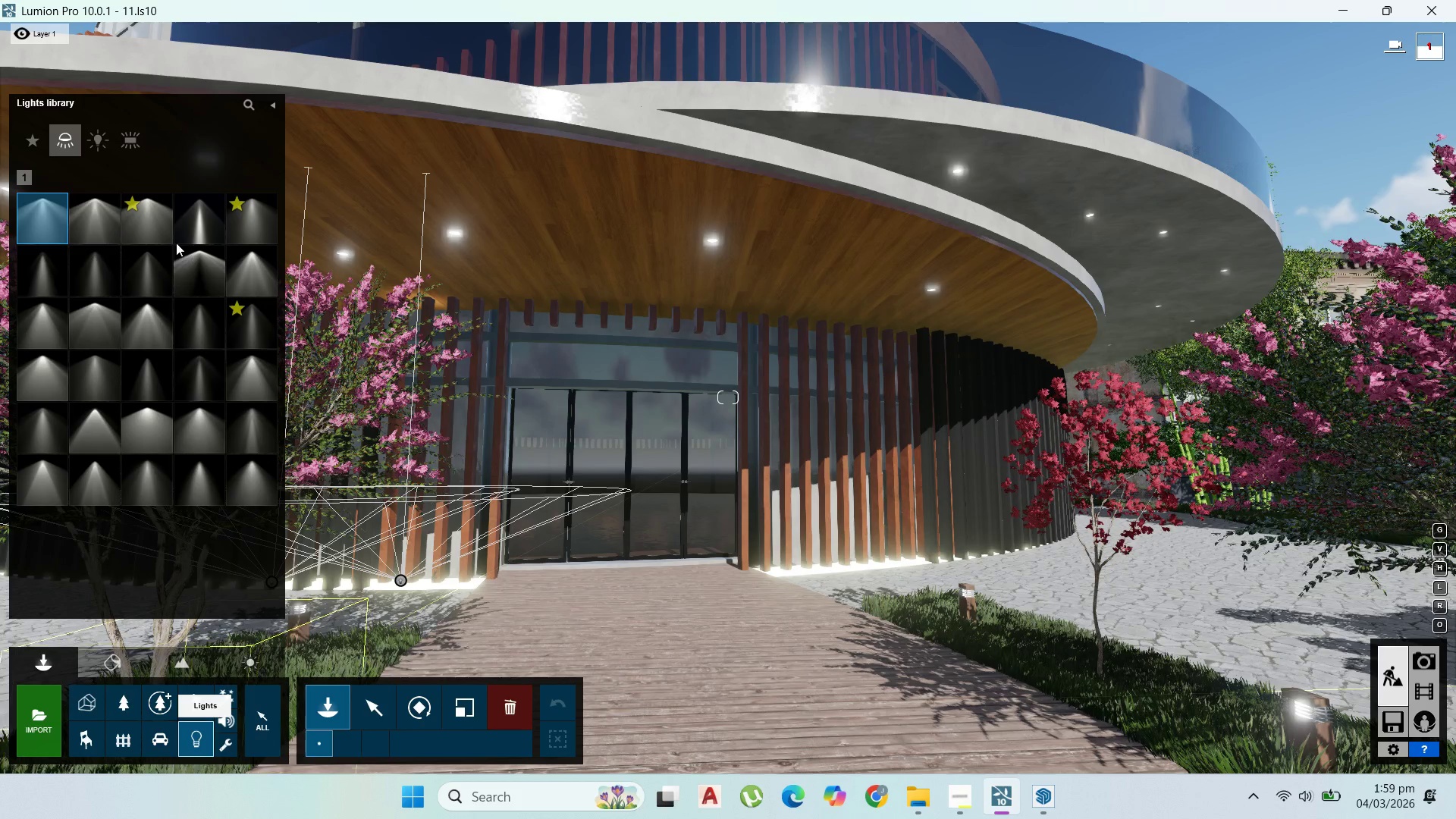 
left_click([203, 223])
 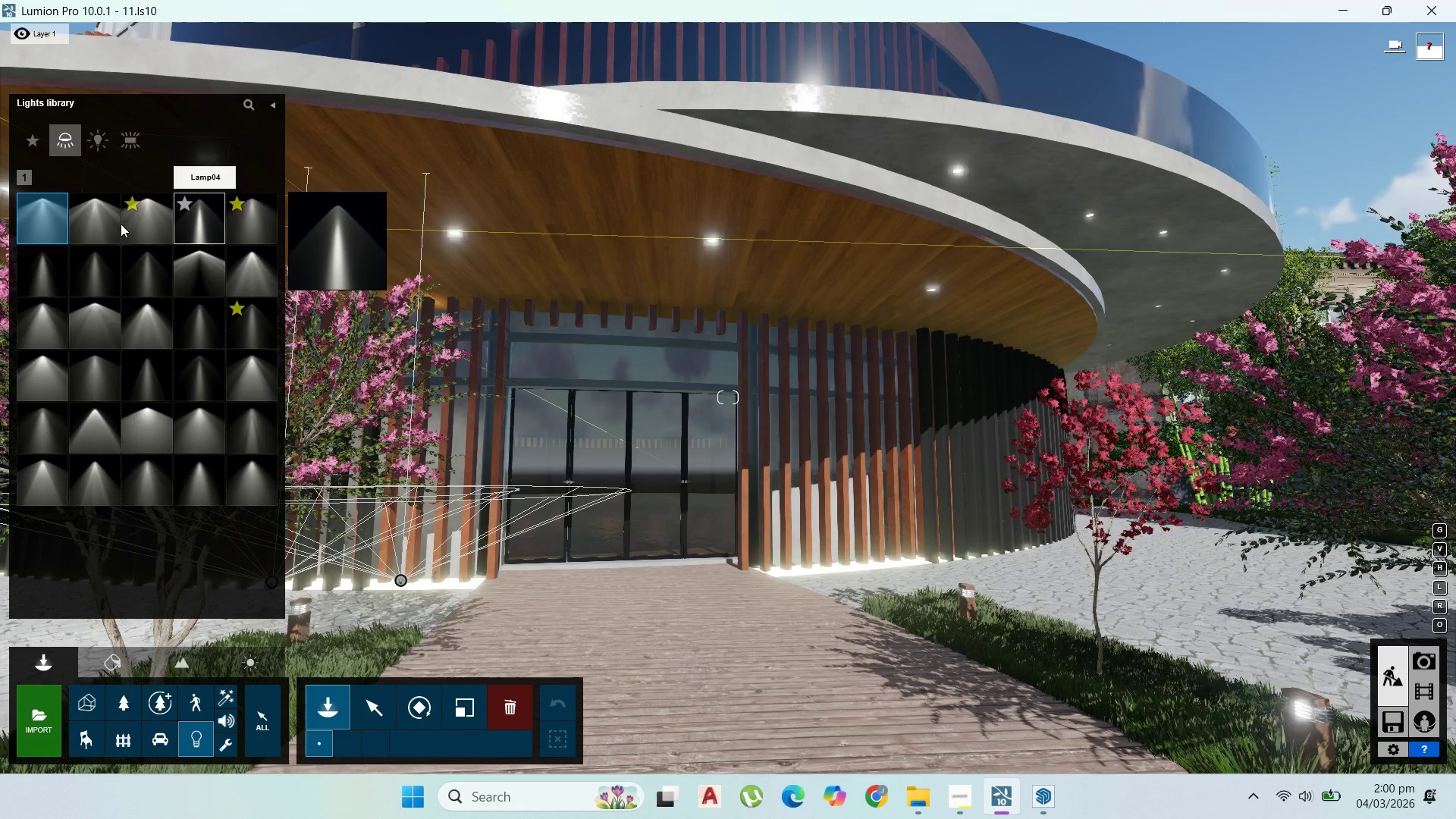 
left_click([157, 220])
 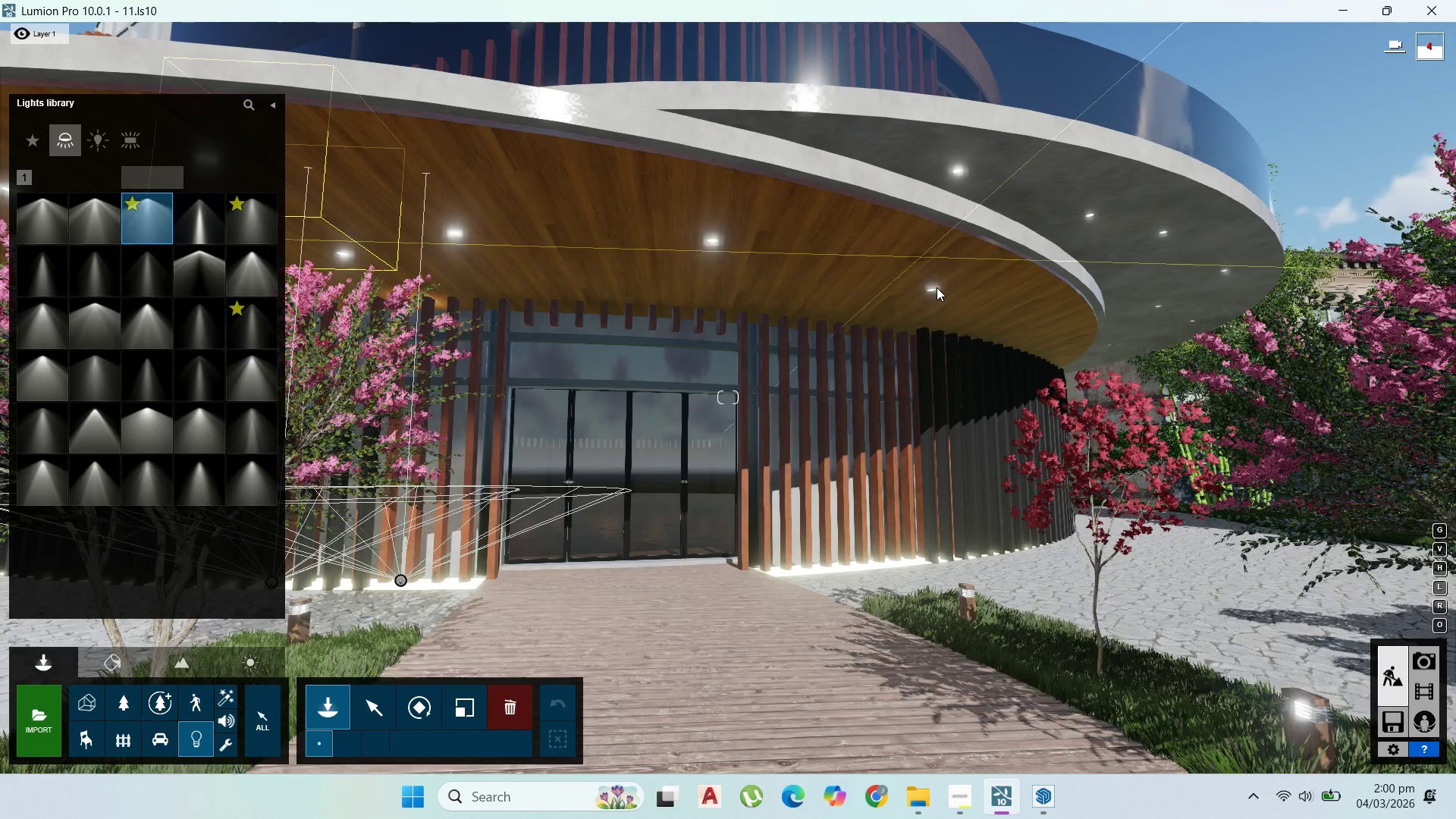 
left_click([937, 287])
 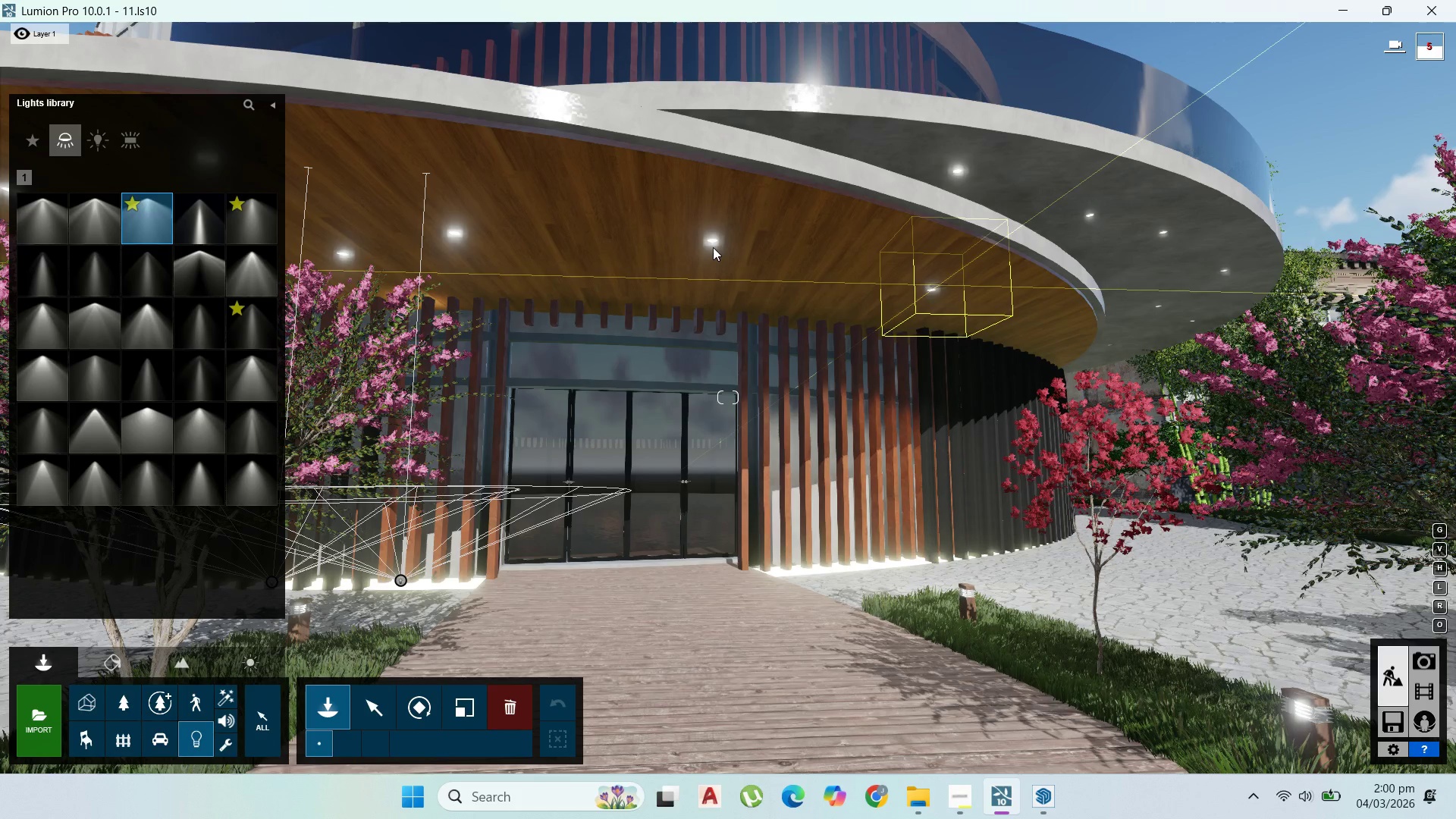 
left_click([713, 243])
 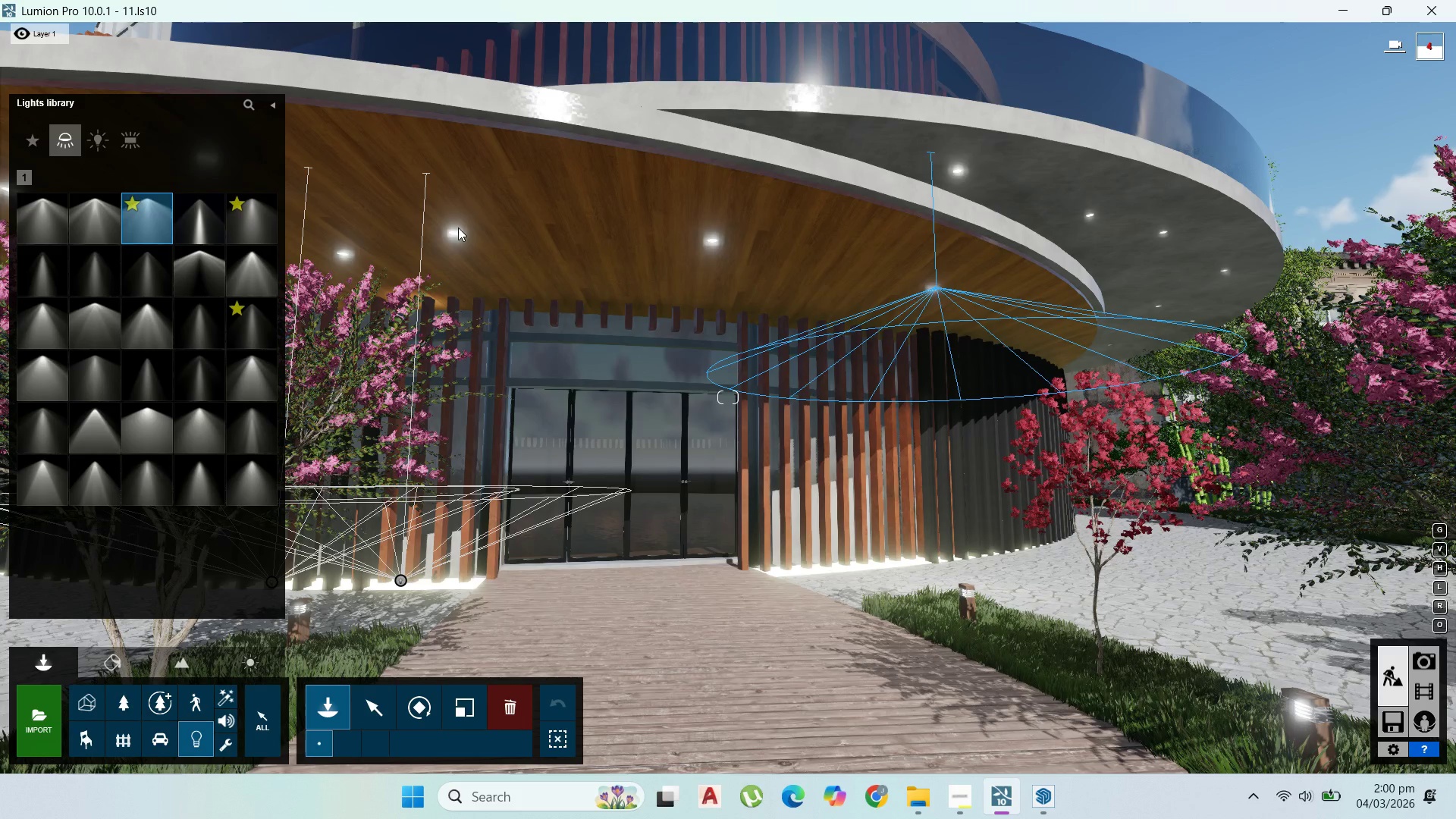 
left_click([458, 228])
 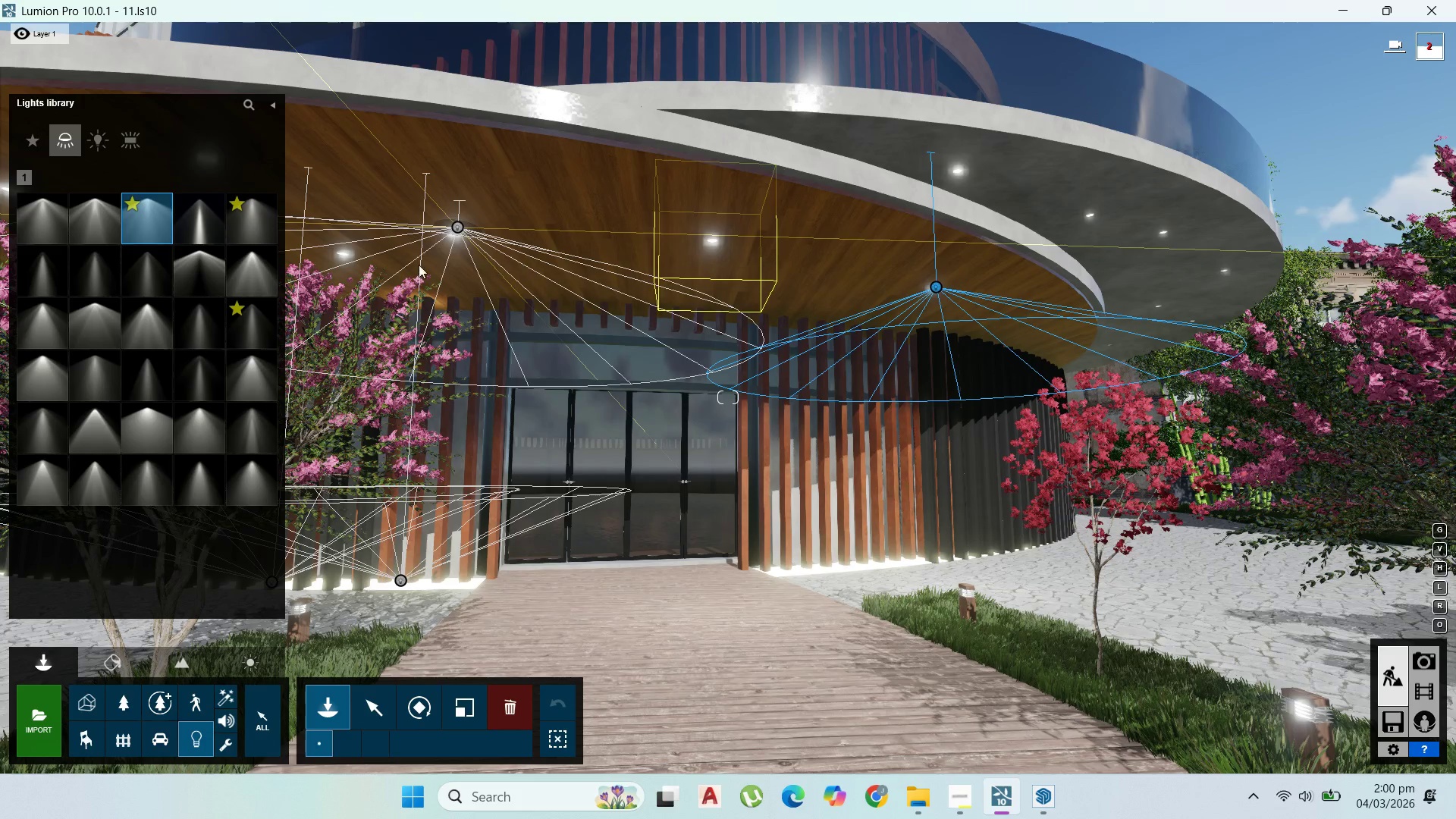 
mouse_move([372, 265])
 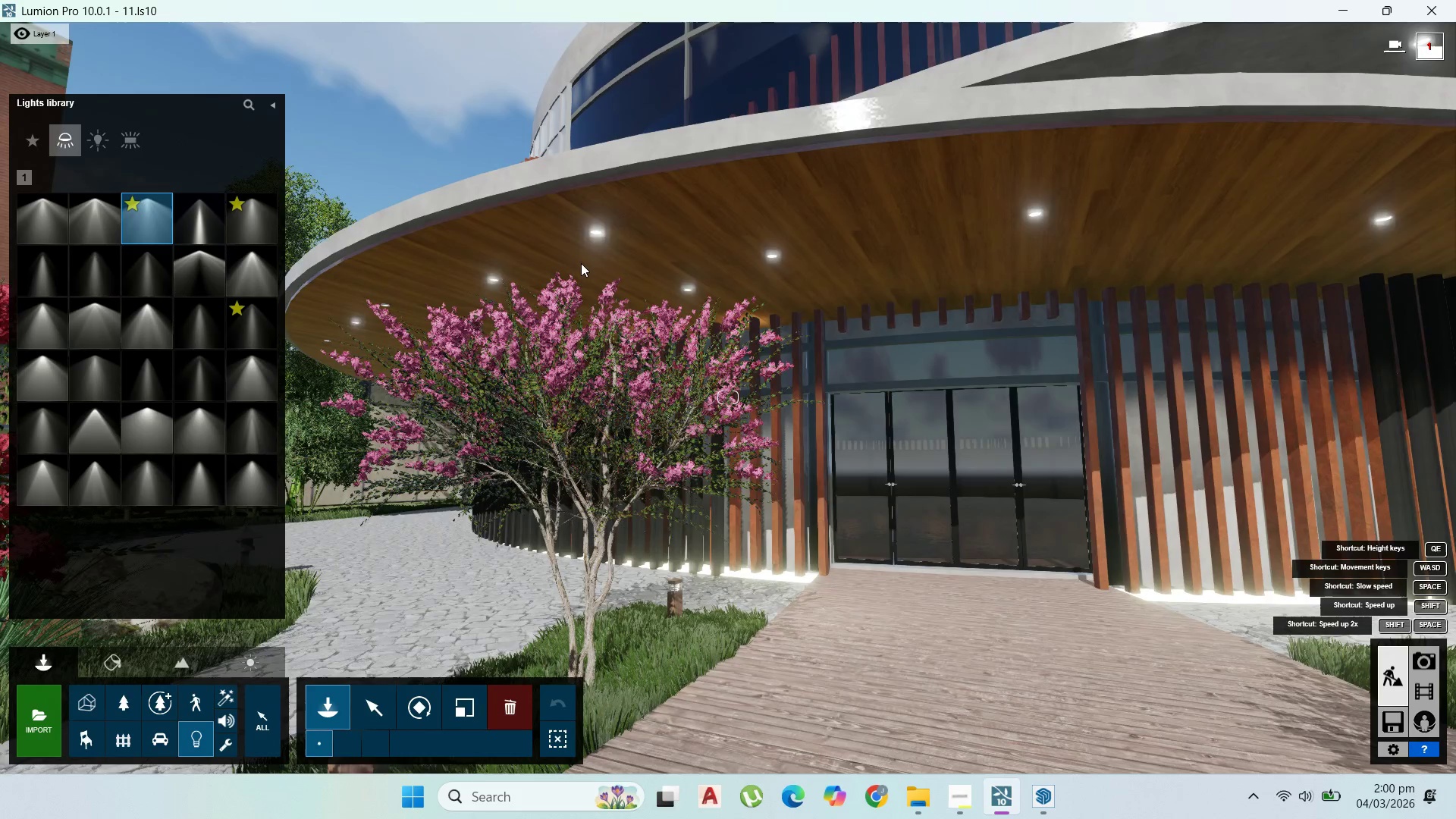 
left_click([582, 262])
 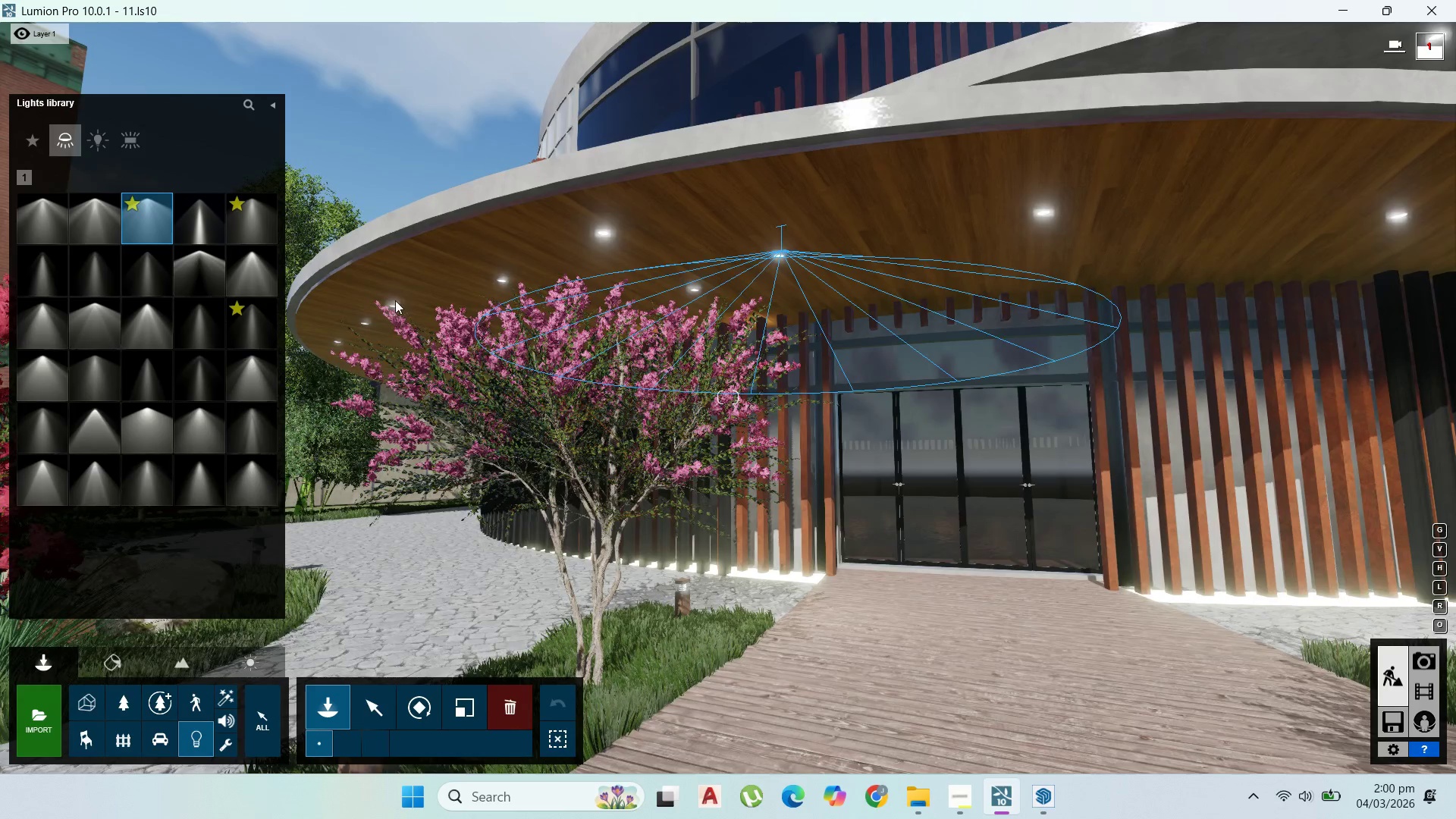 
left_click([395, 301])
 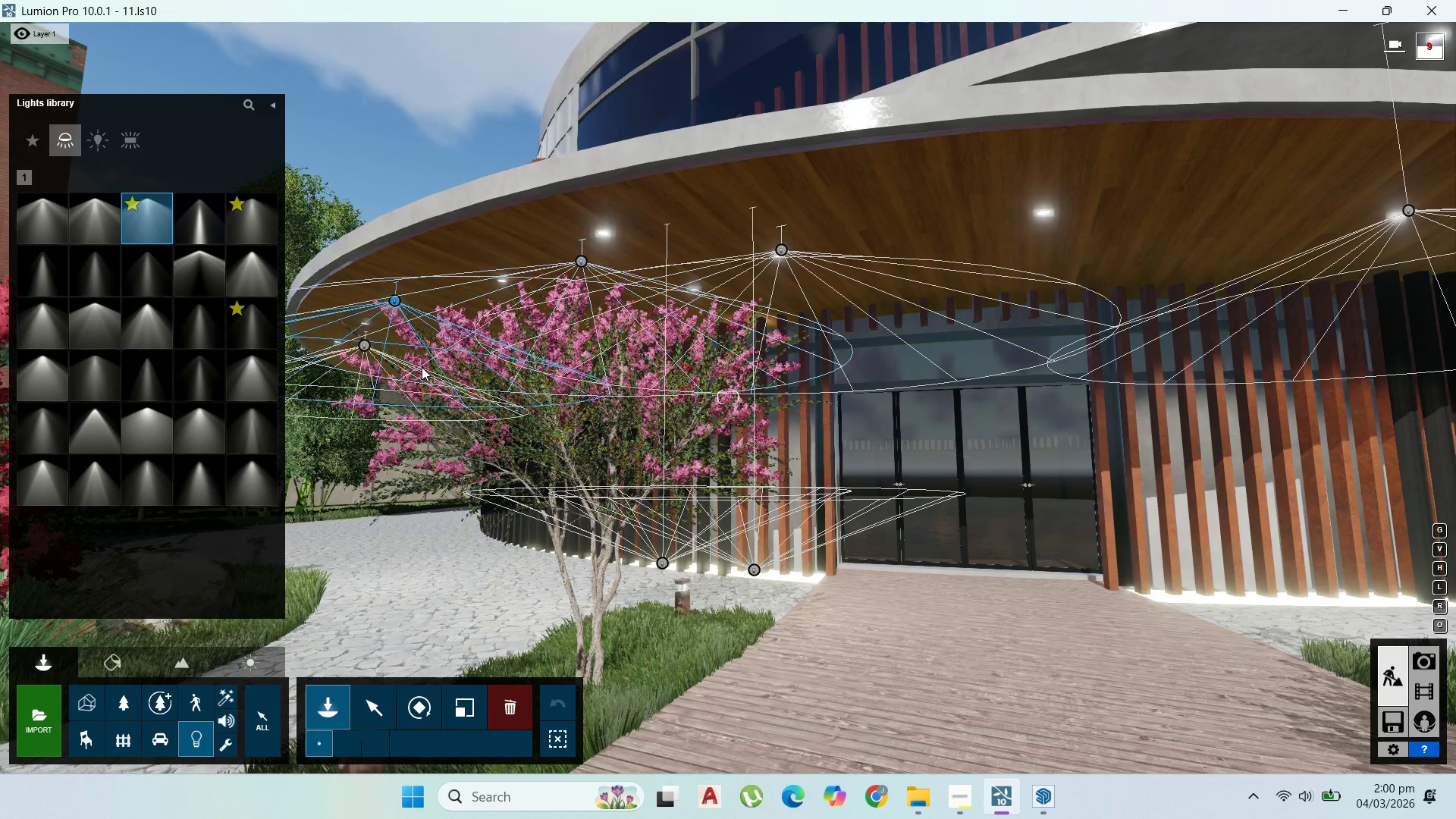 
left_click([422, 367])
 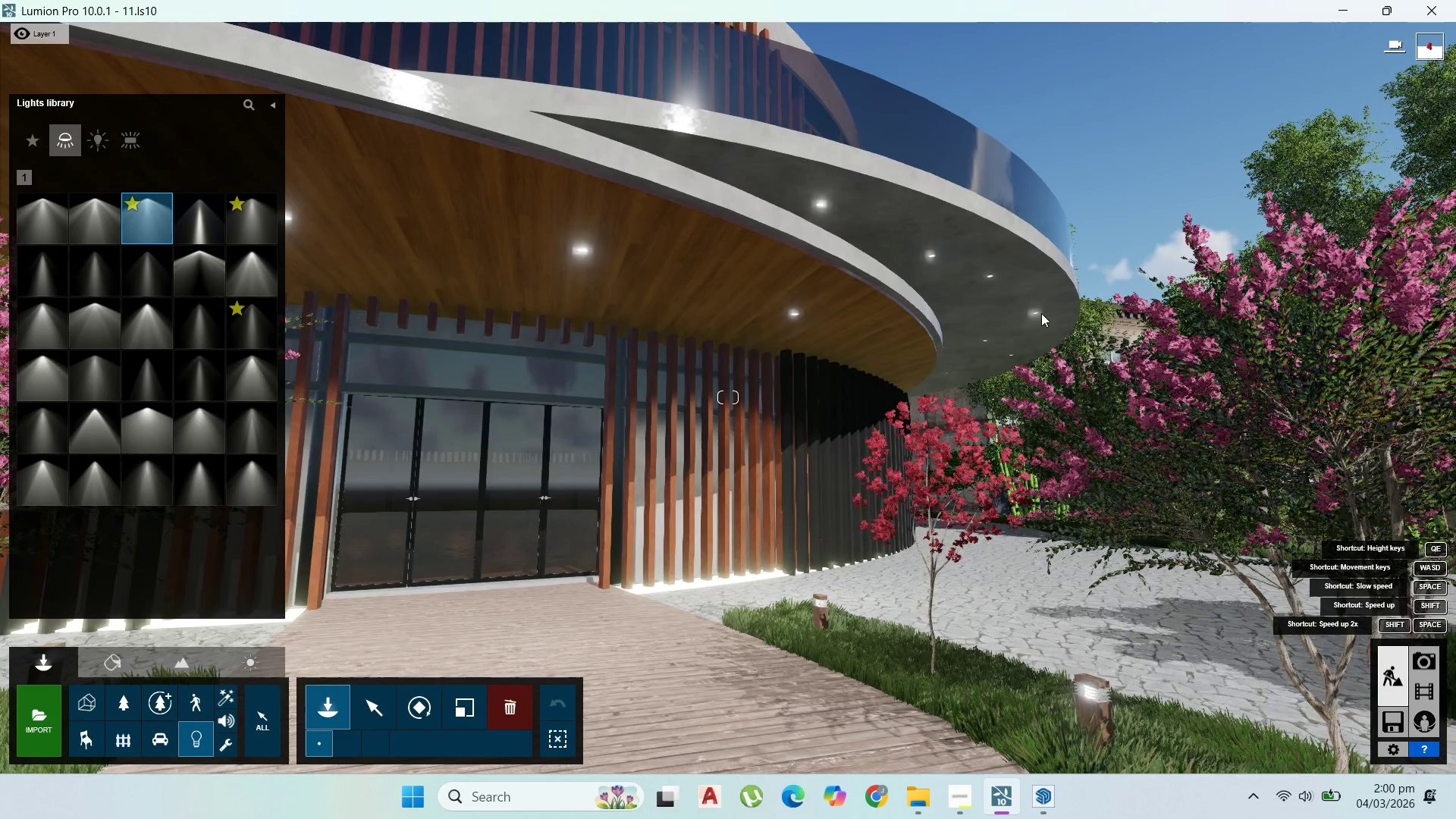 
left_click([1040, 310])
 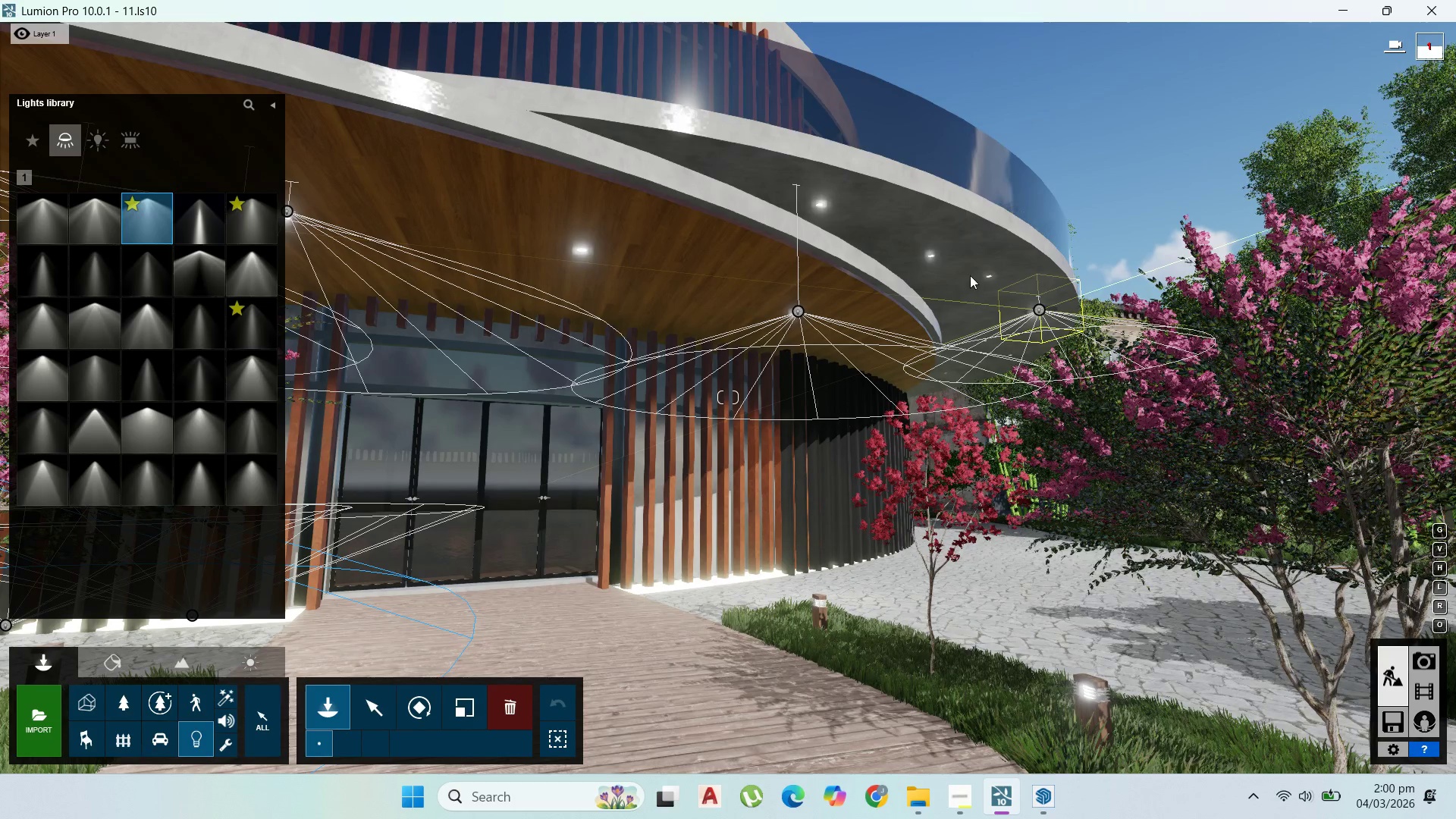 
left_click([968, 272])
 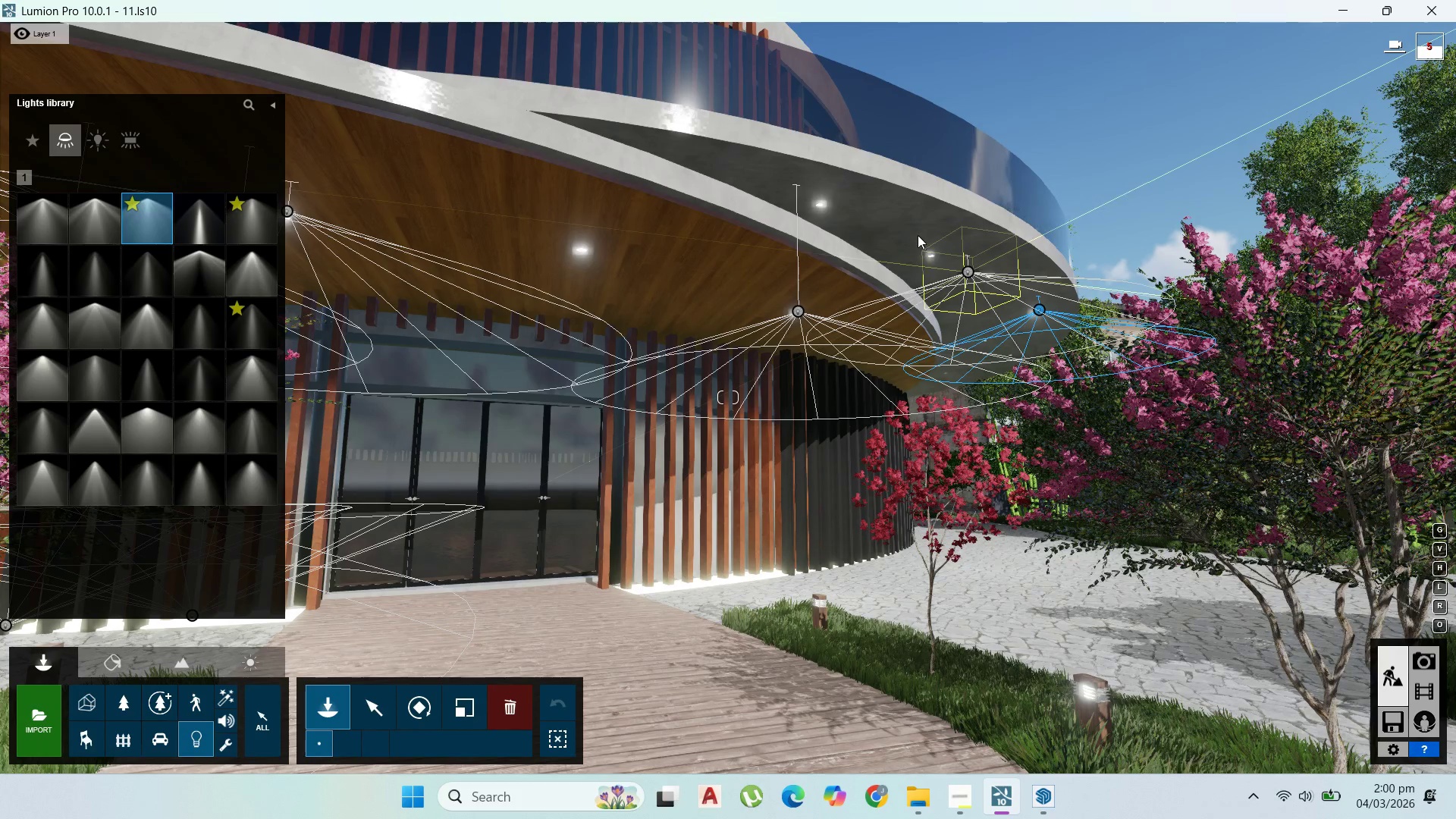 
left_click([869, 228])
 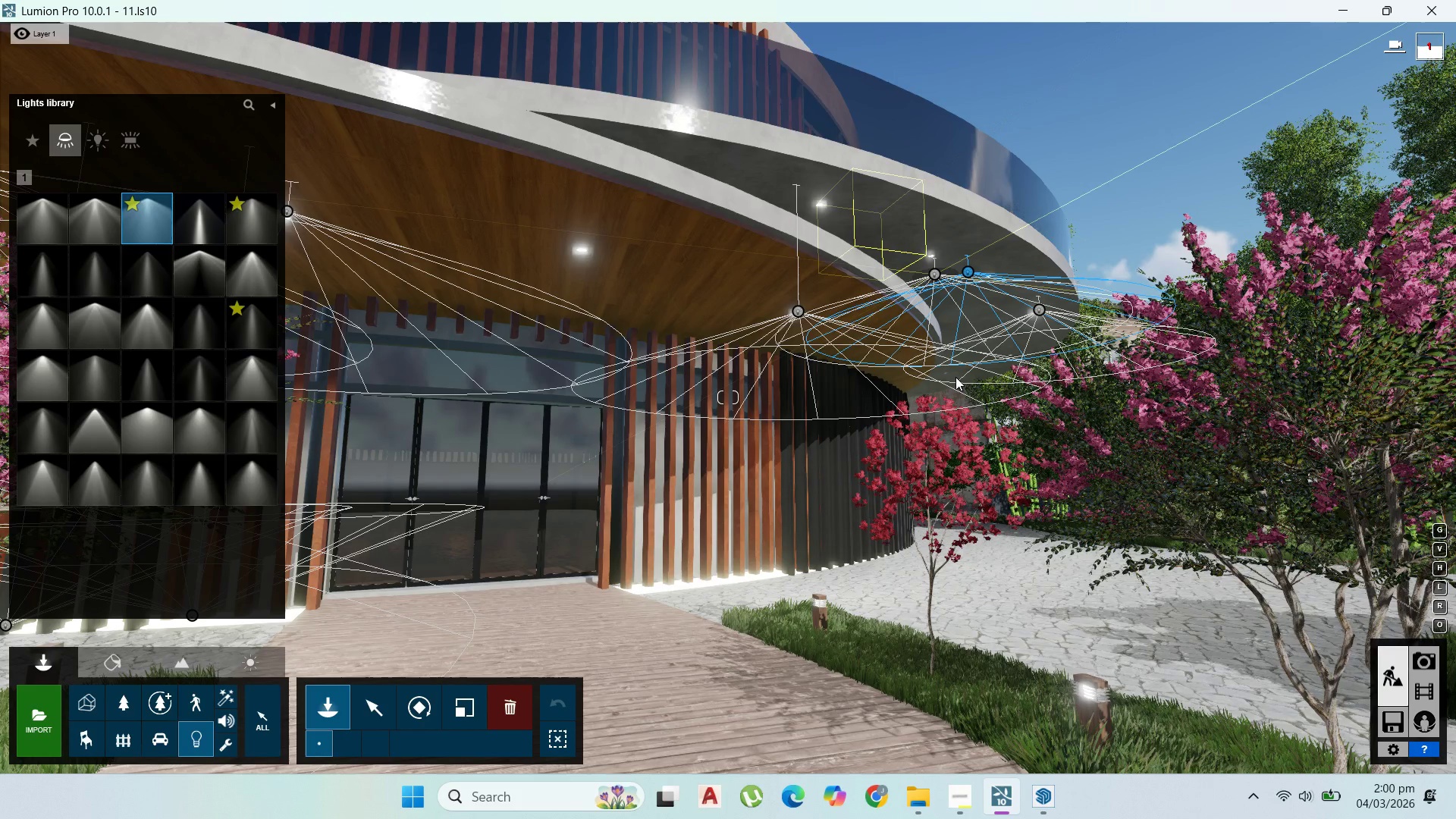 
left_click([956, 377])
 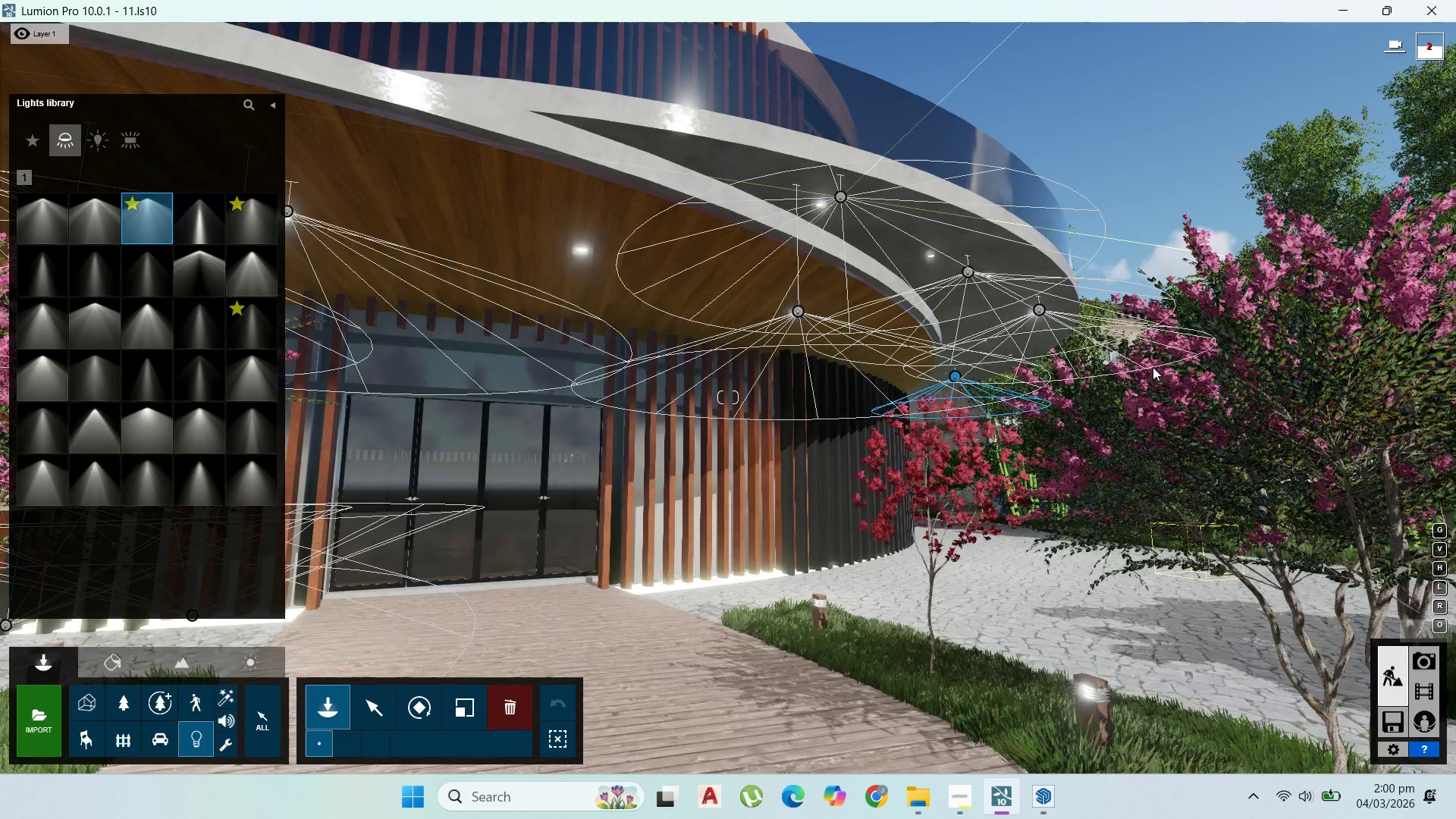 
double_click([1436, 662])
 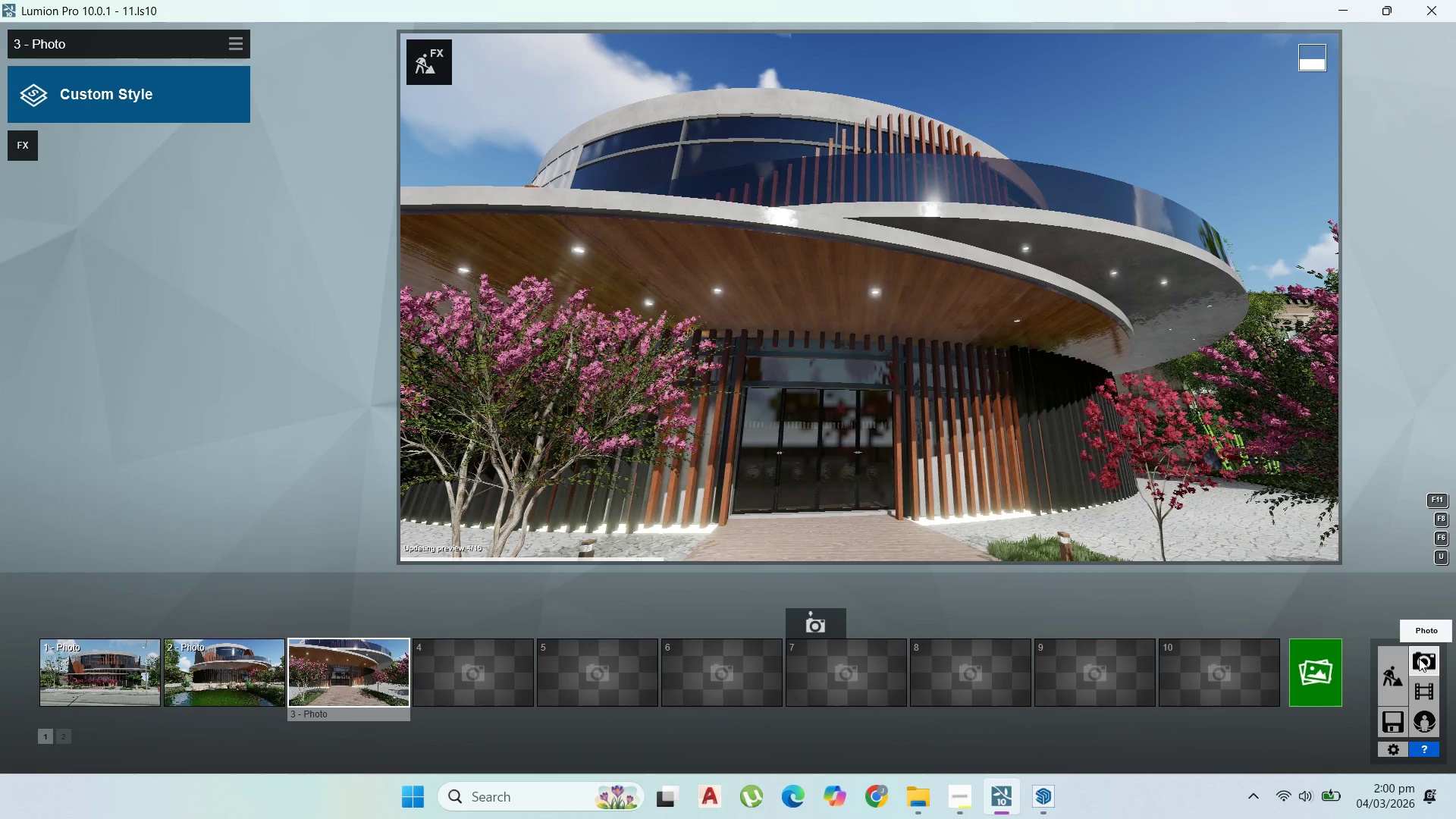 
left_click([1415, 657])
 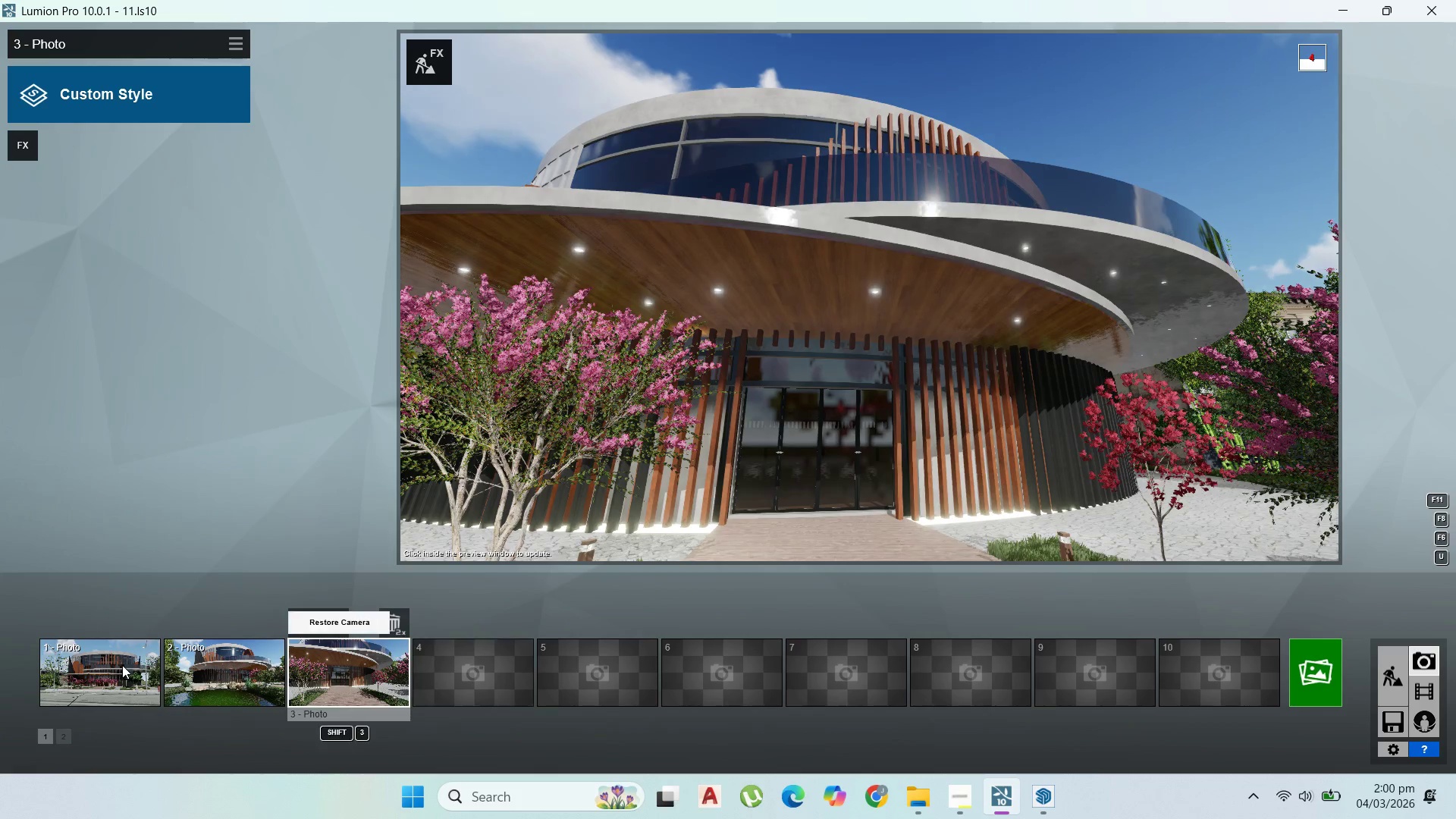 
double_click([122, 665])
 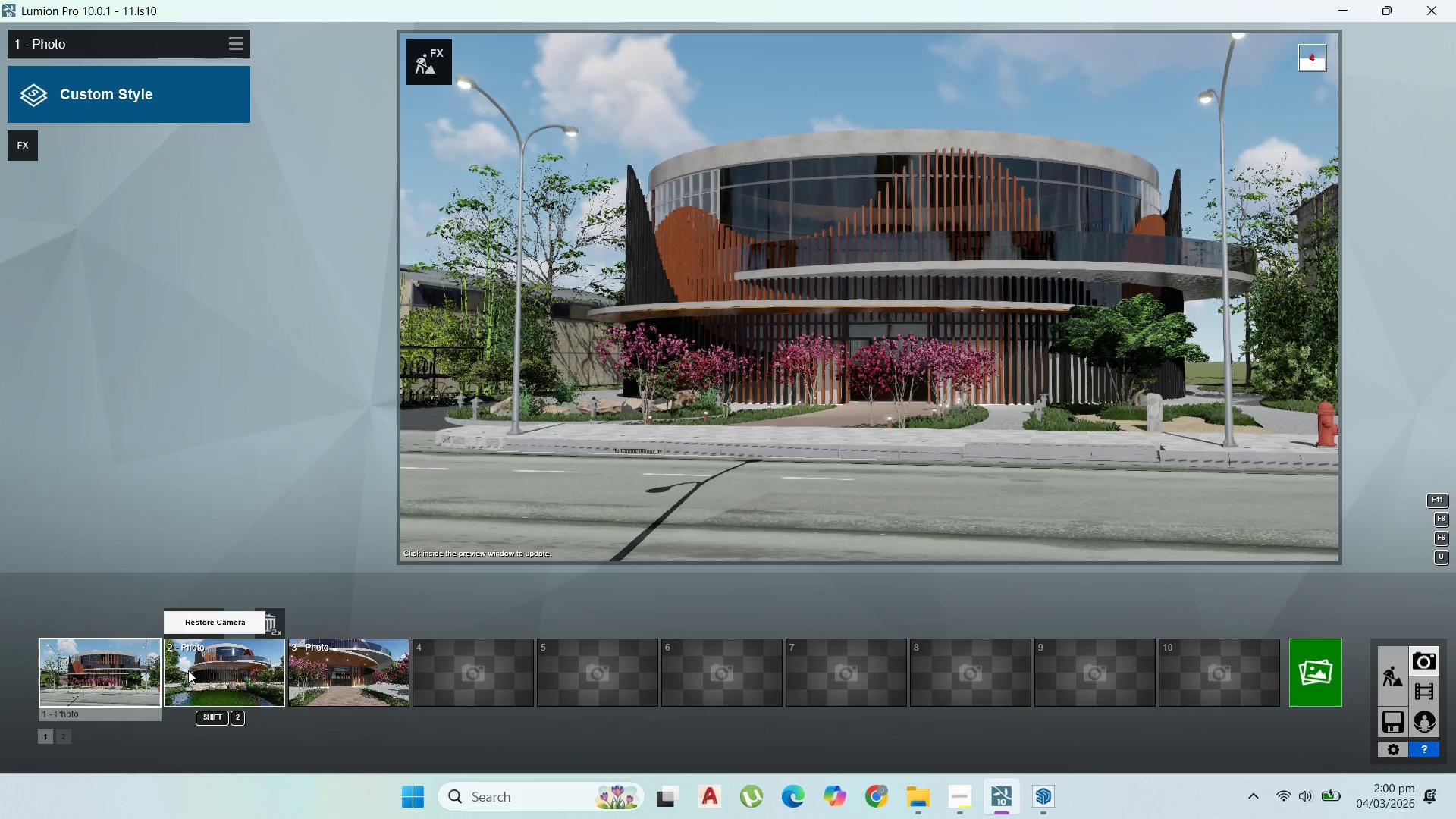 
double_click([188, 670])
 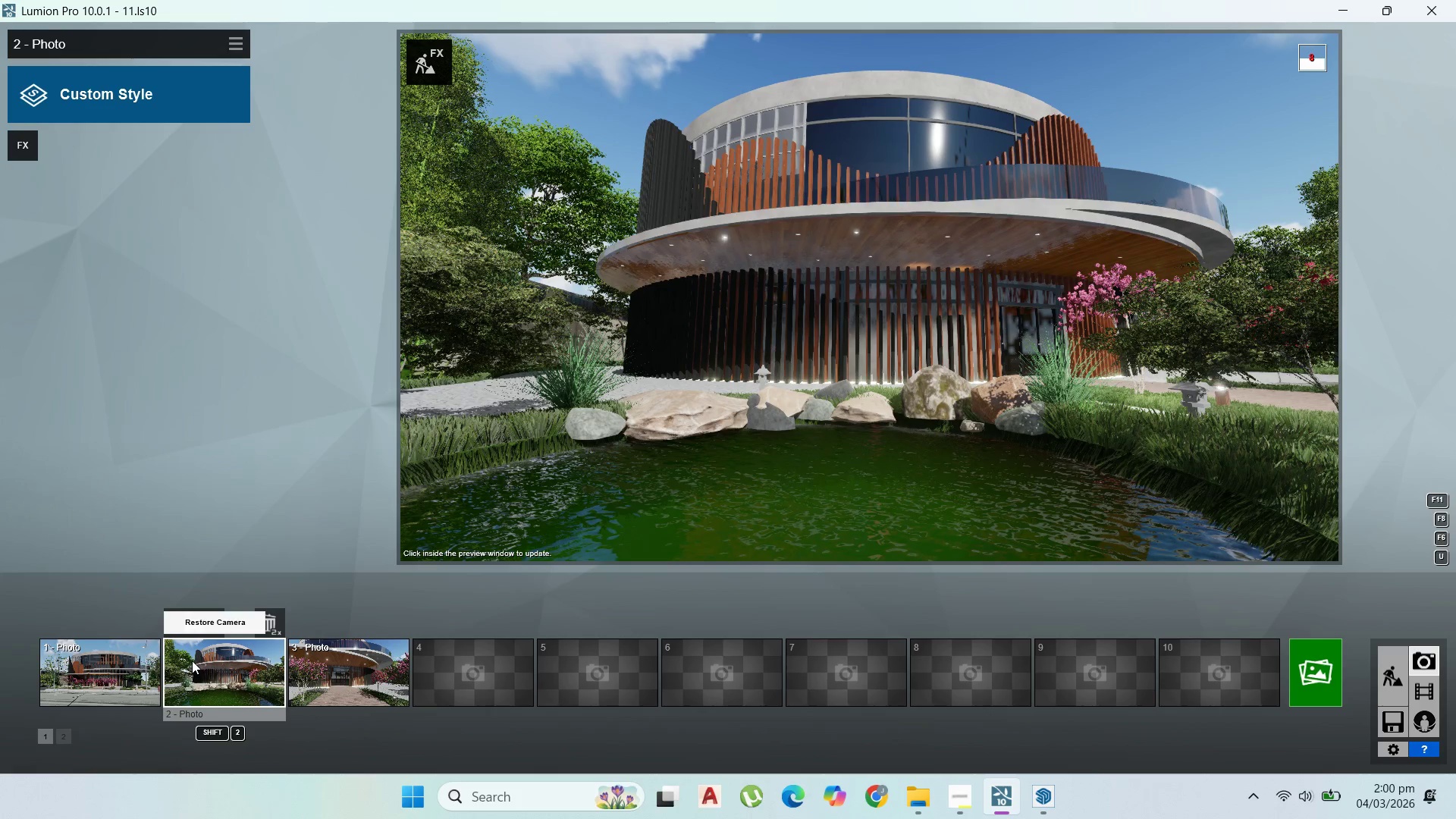 
double_click([90, 679])
 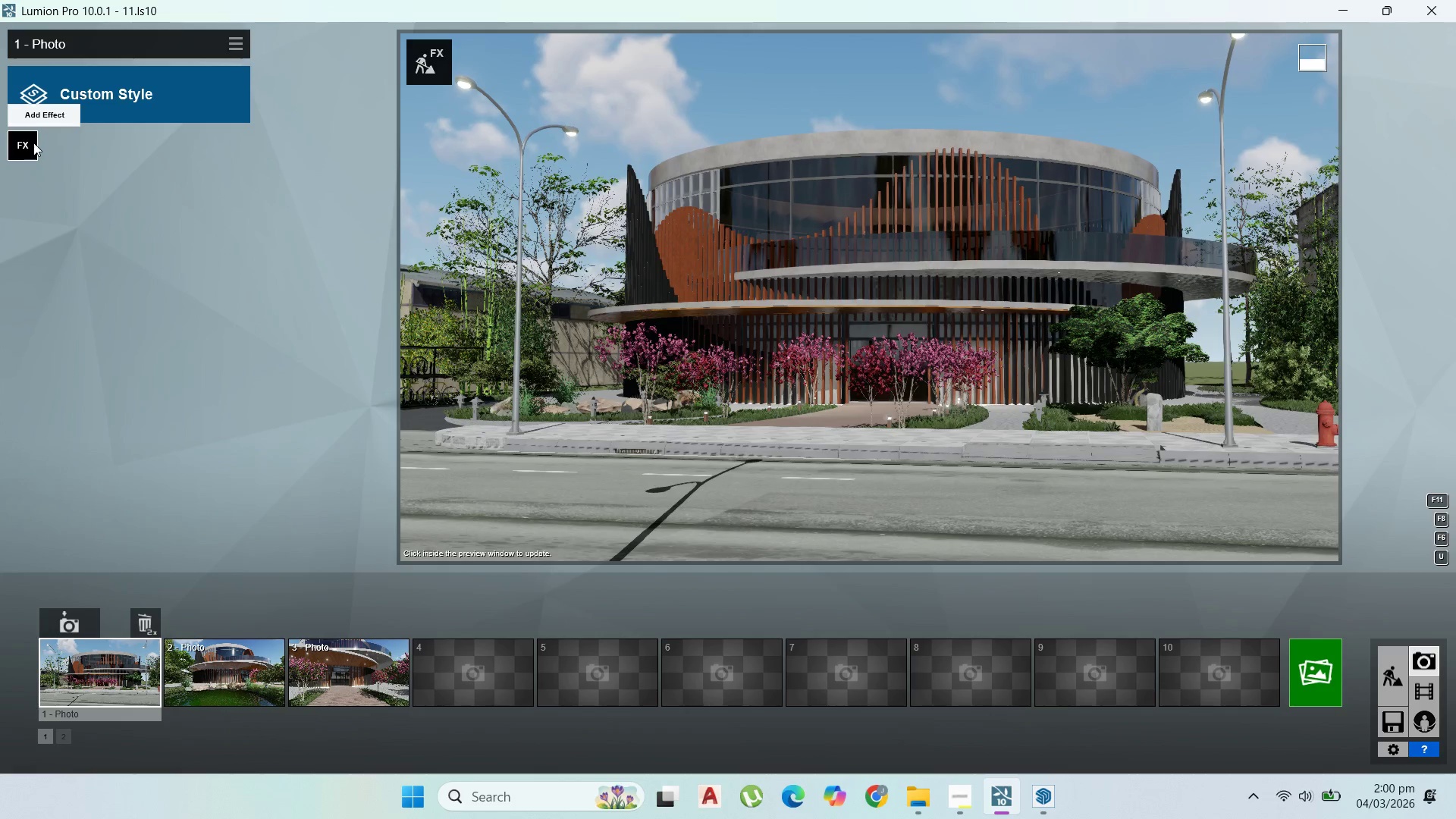 
left_click([33, 143])
 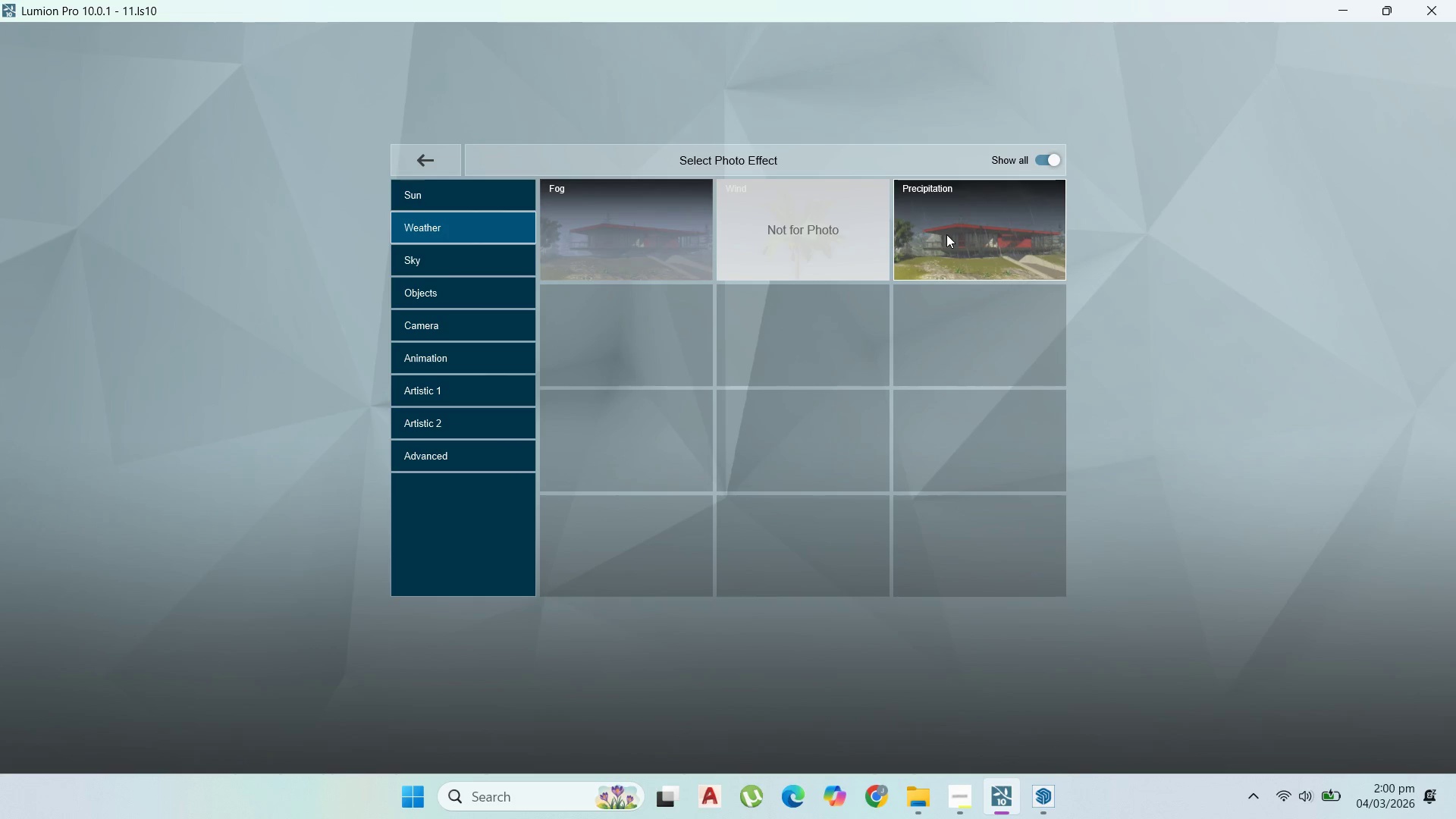 
wait(6.69)
 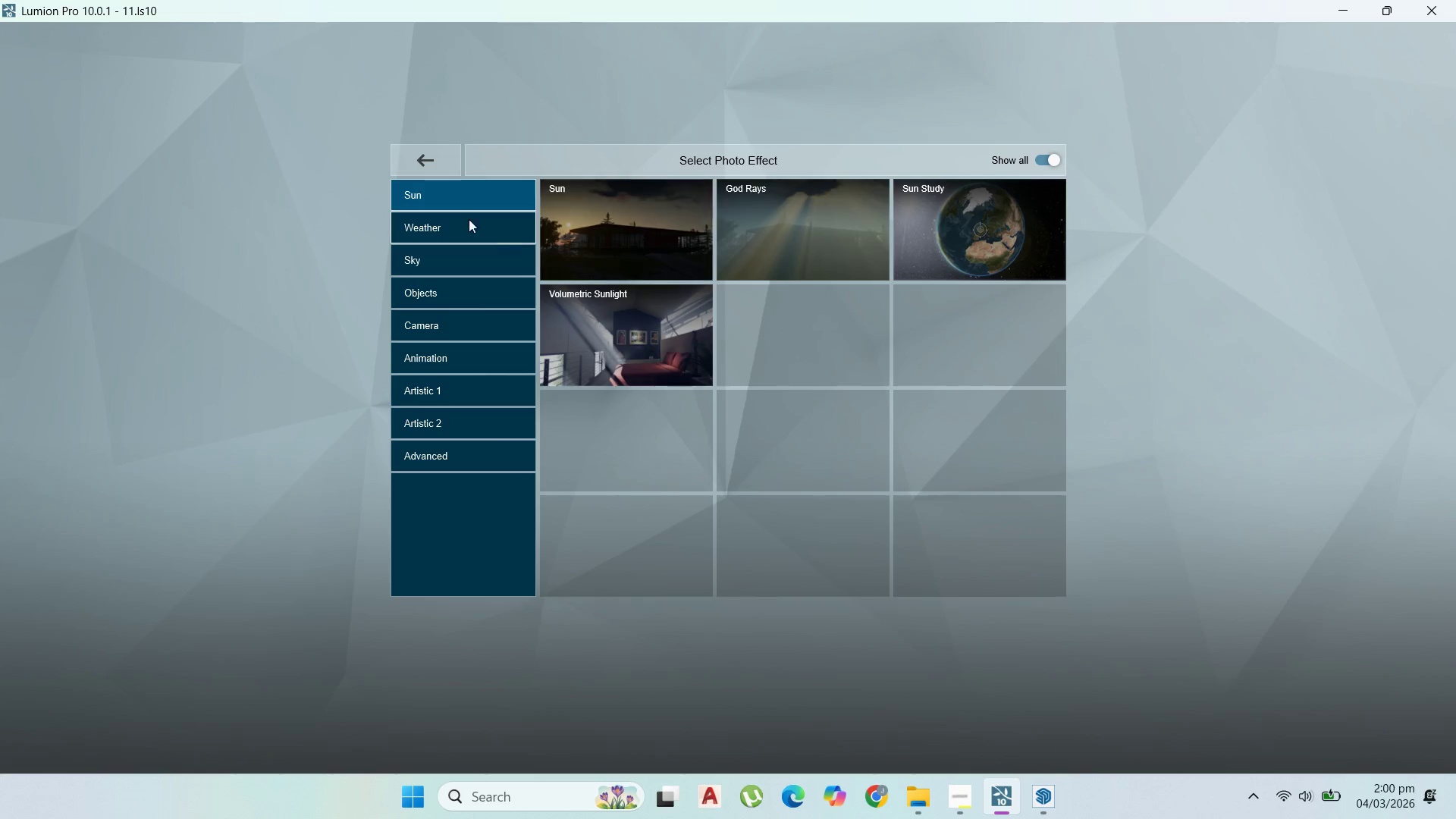 
left_click([946, 234])
 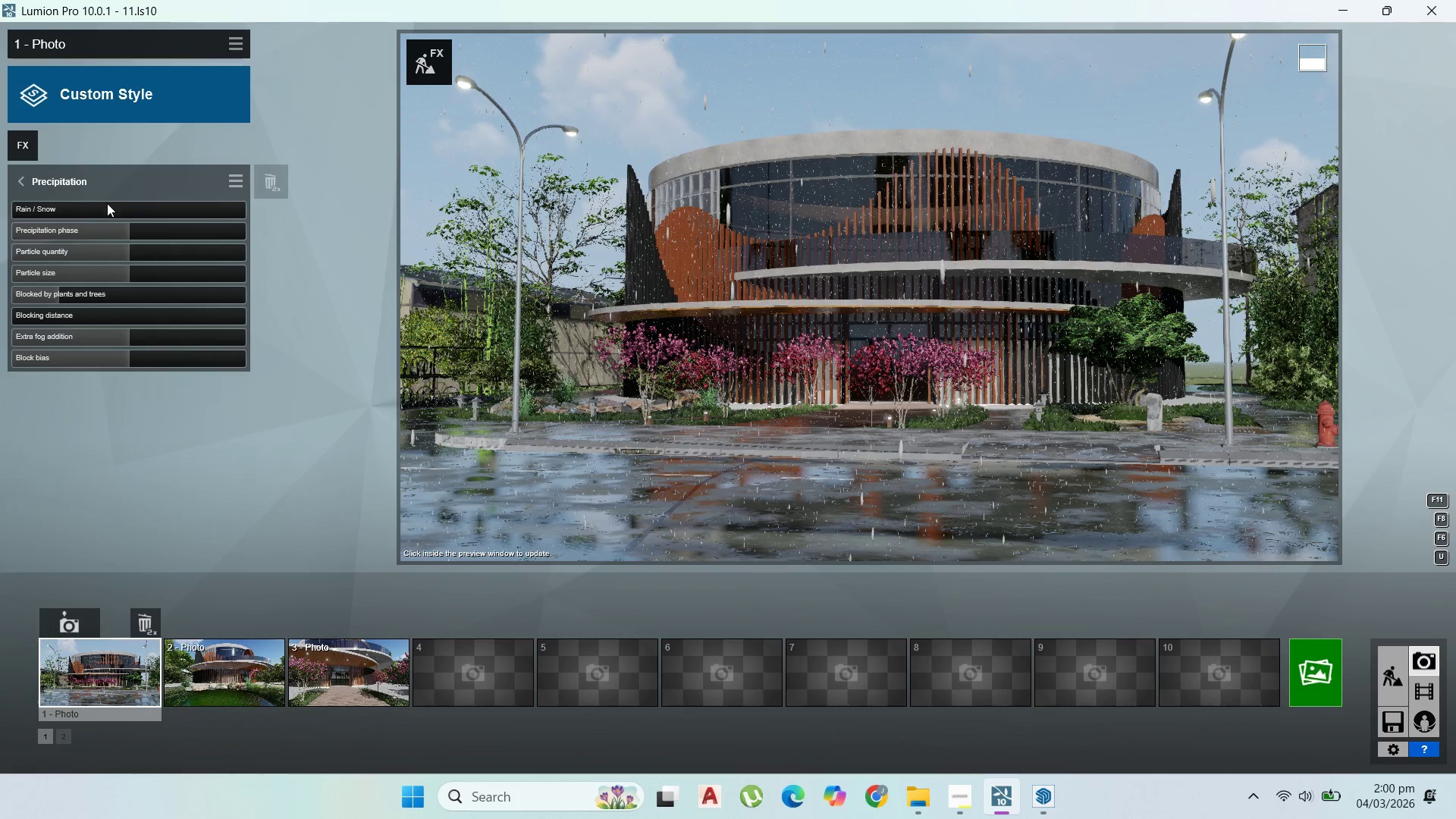 
left_click_drag(start_coordinate=[99, 235], to_coordinate=[20, 229])
 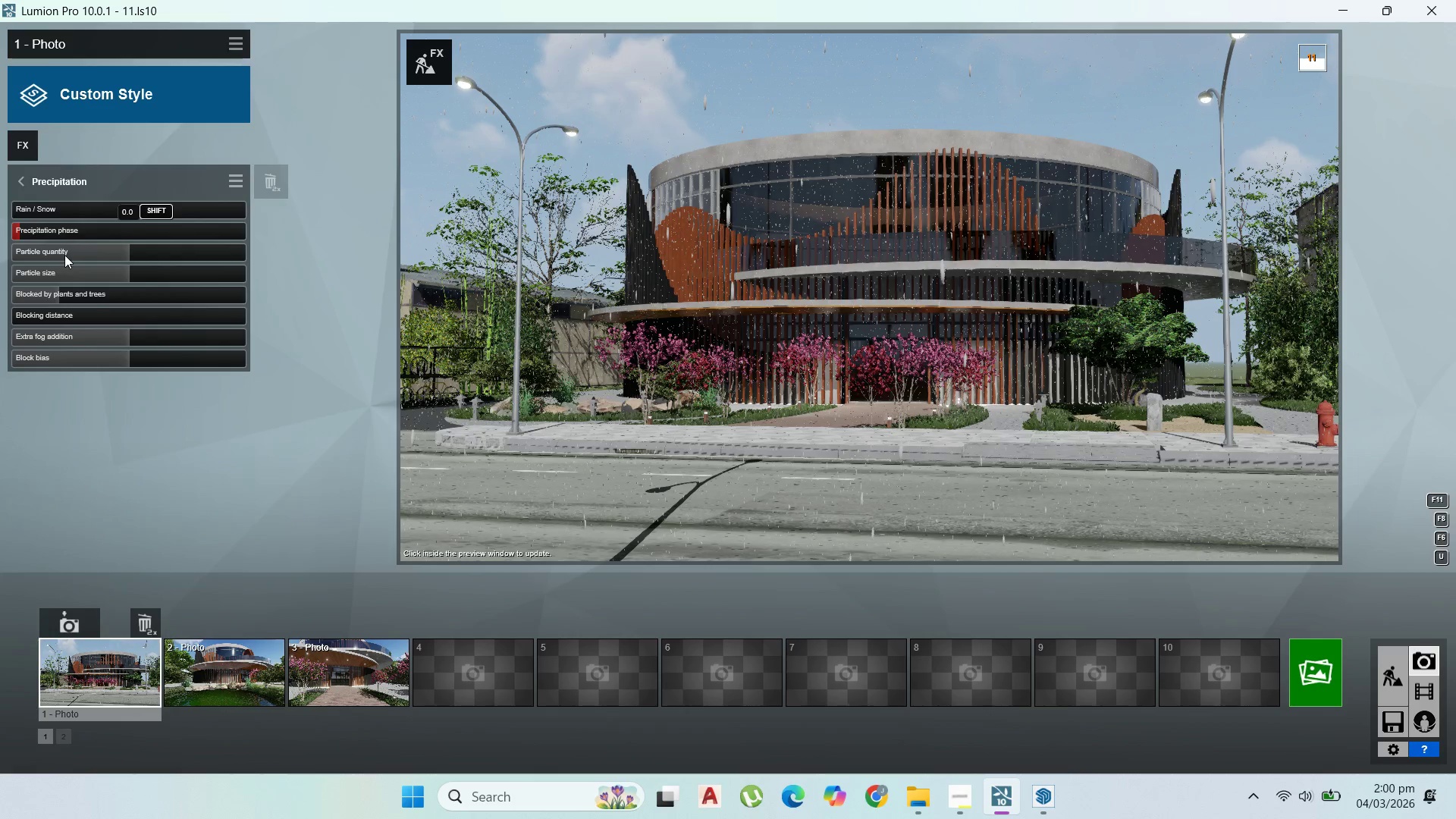 
left_click_drag(start_coordinate=[64, 255], to_coordinate=[1, 257])
 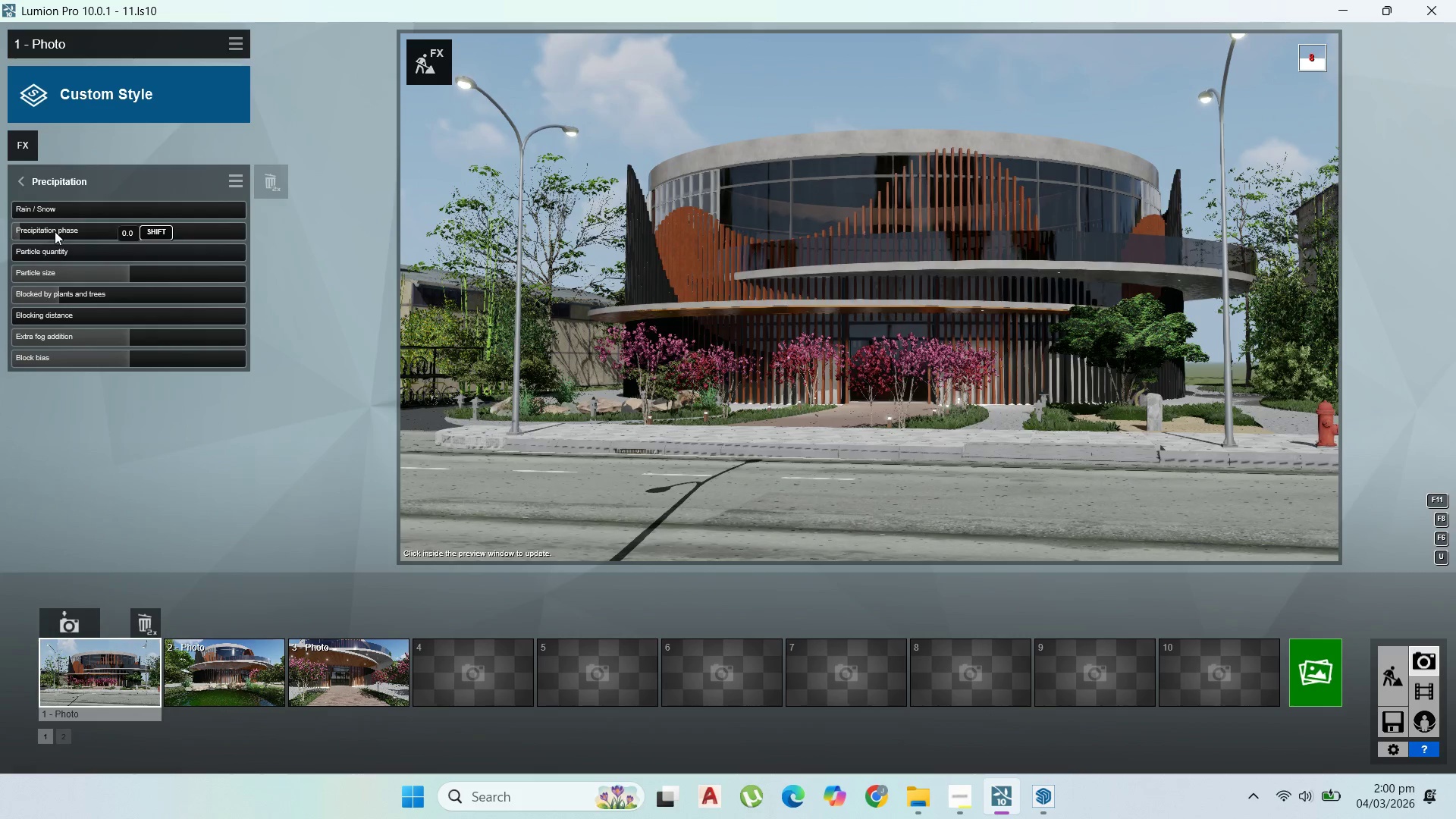 
left_click_drag(start_coordinate=[55, 231], to_coordinate=[101, 230])
 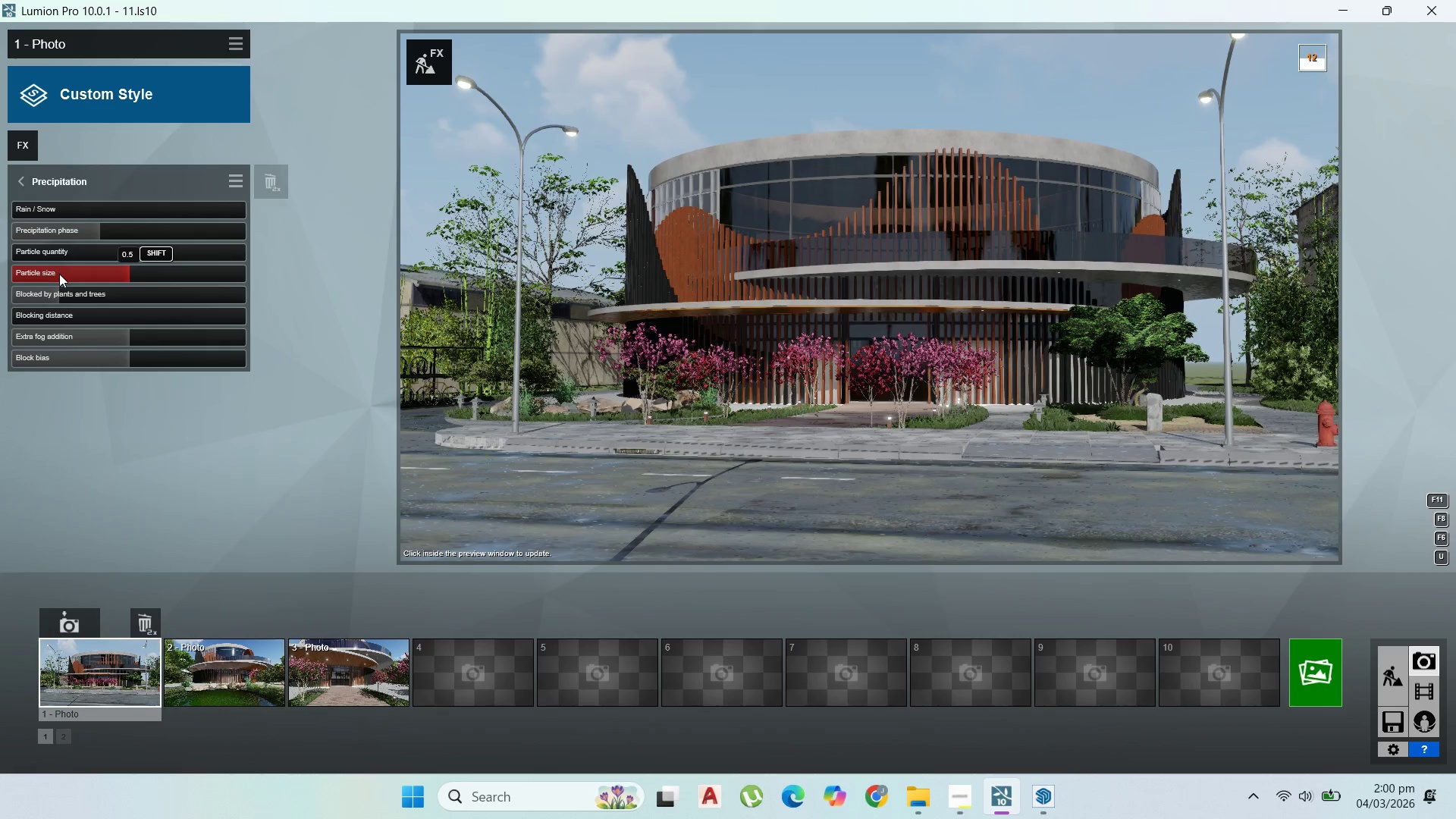 
left_click_drag(start_coordinate=[60, 276], to_coordinate=[0, 277])
 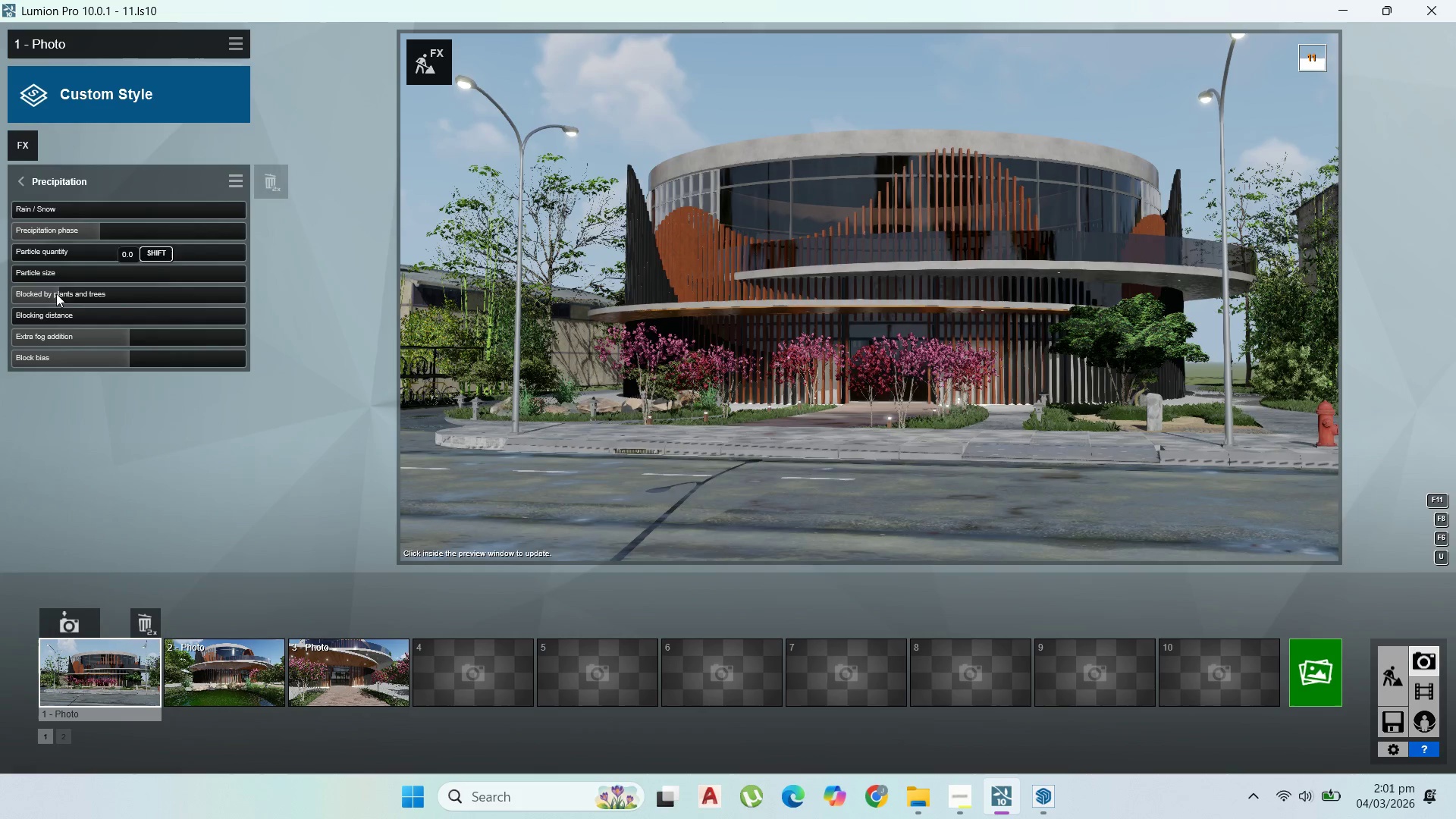 
left_click_drag(start_coordinate=[55, 294], to_coordinate=[49, 294])
 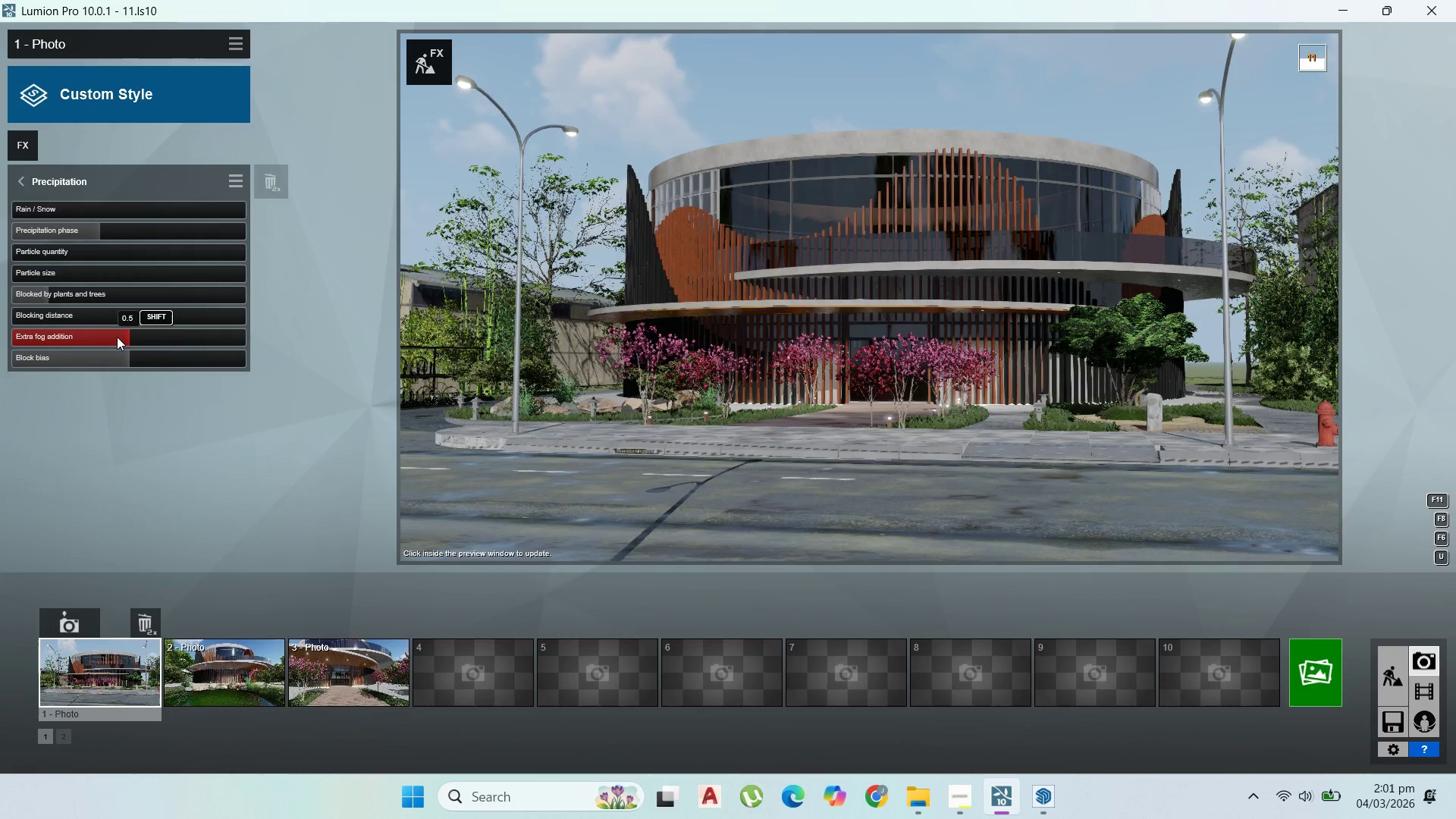 
left_click_drag(start_coordinate=[118, 337], to_coordinate=[5, 333])
 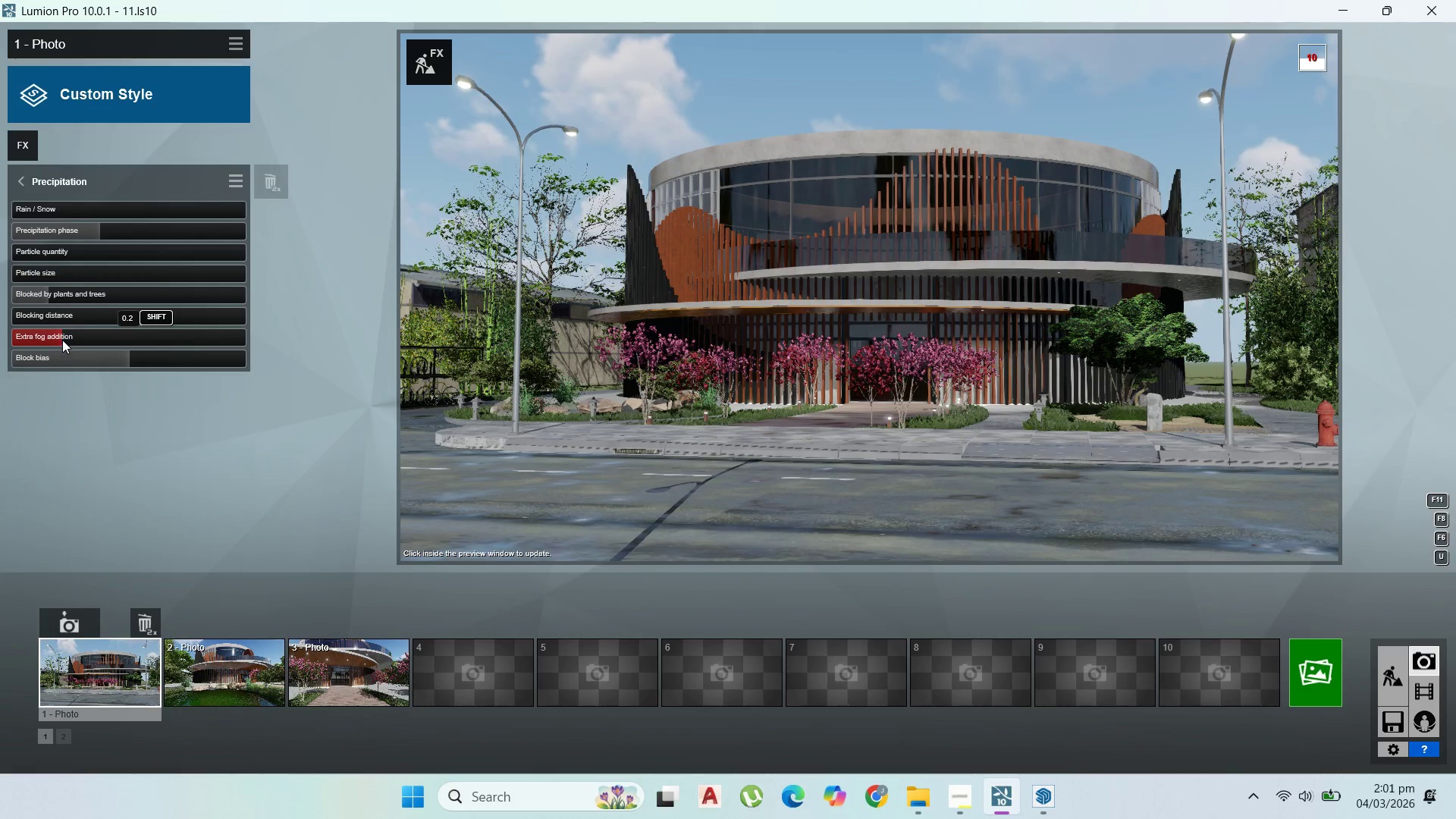 
left_click_drag(start_coordinate=[61, 338], to_coordinate=[17, 338])
 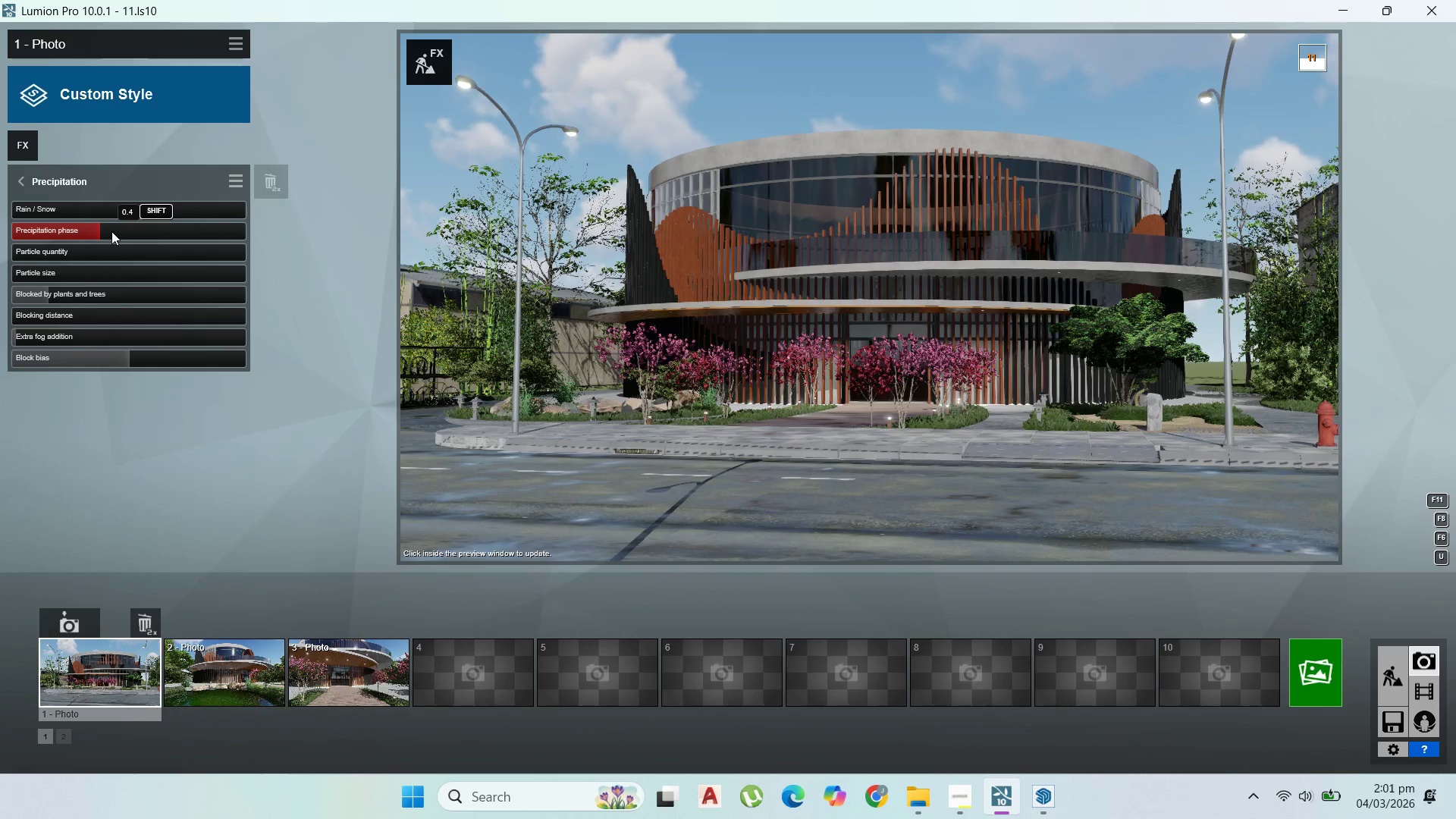 
wait(6.03)
 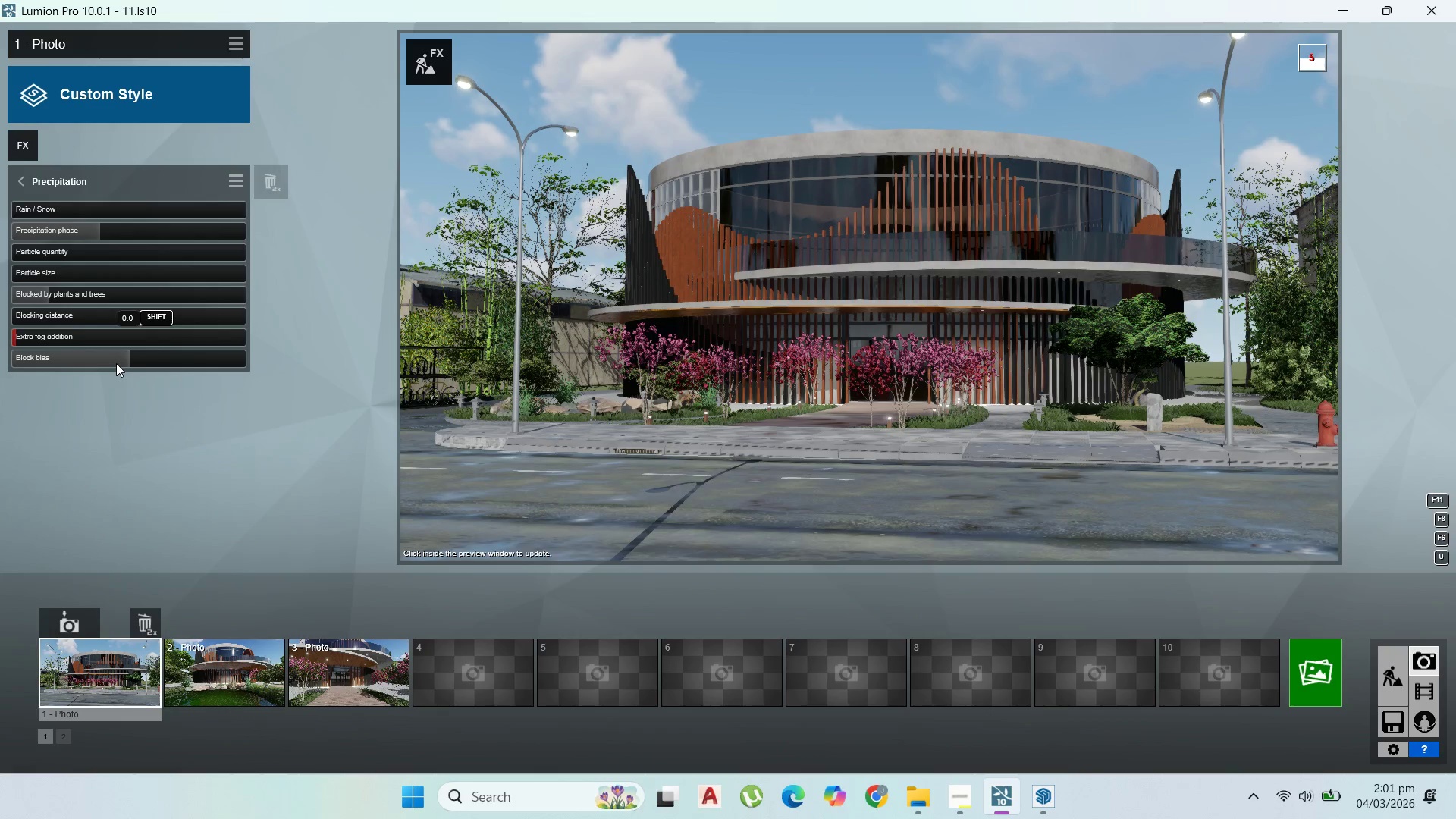 
left_click_drag(start_coordinate=[106, 229], to_coordinate=[111, 229])
 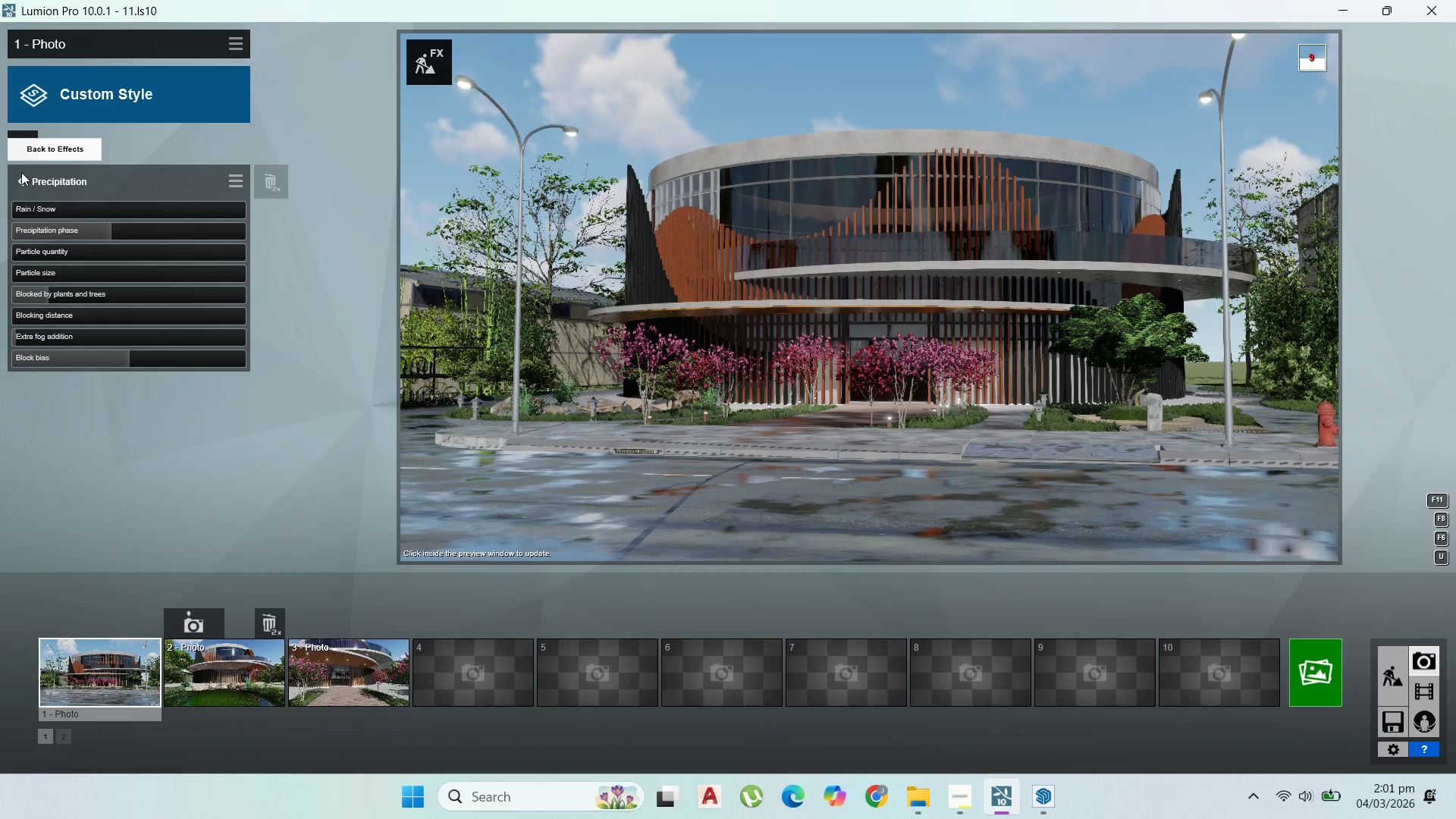 
left_click([23, 142])
 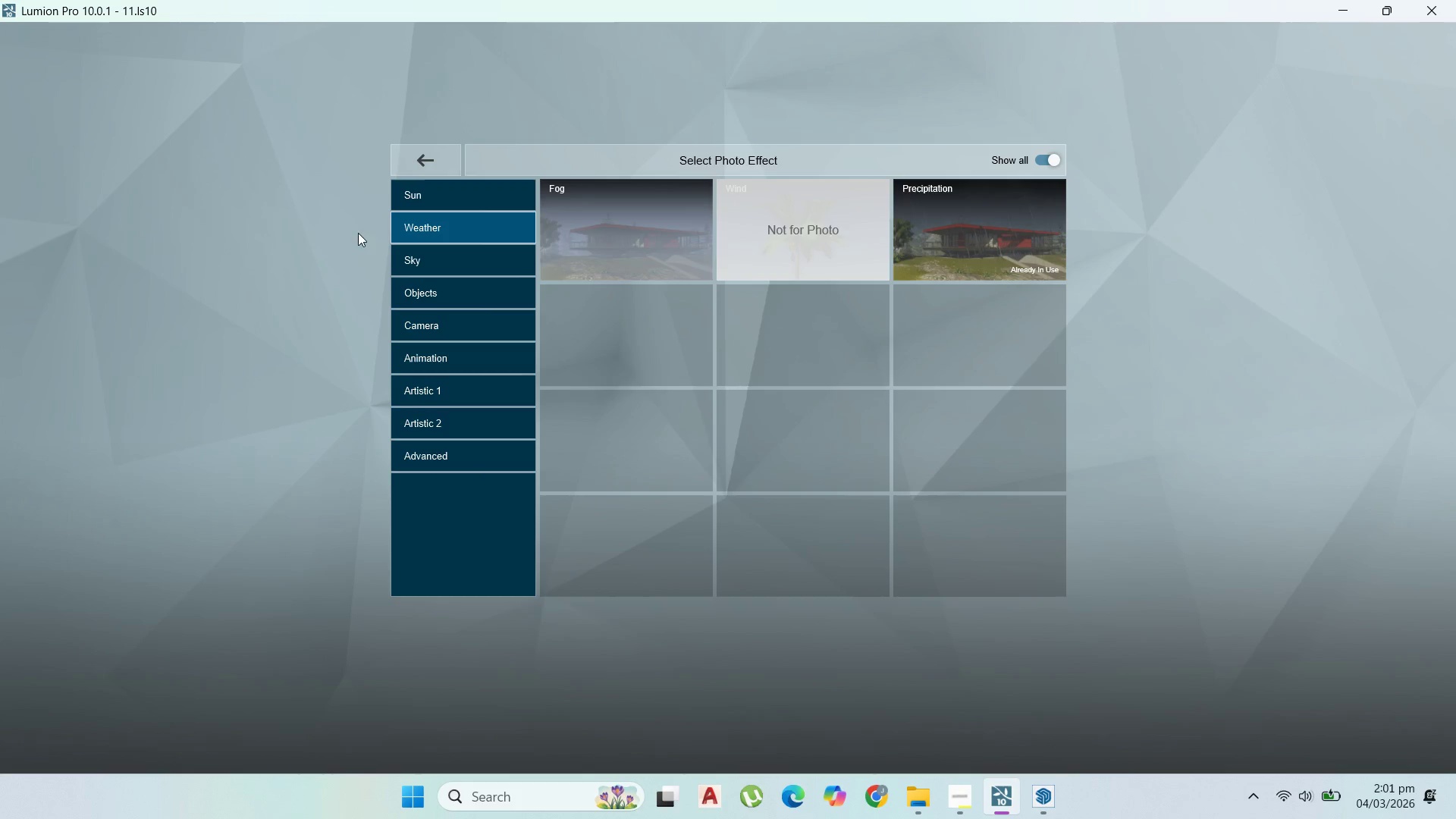 
left_click([449, 269])
 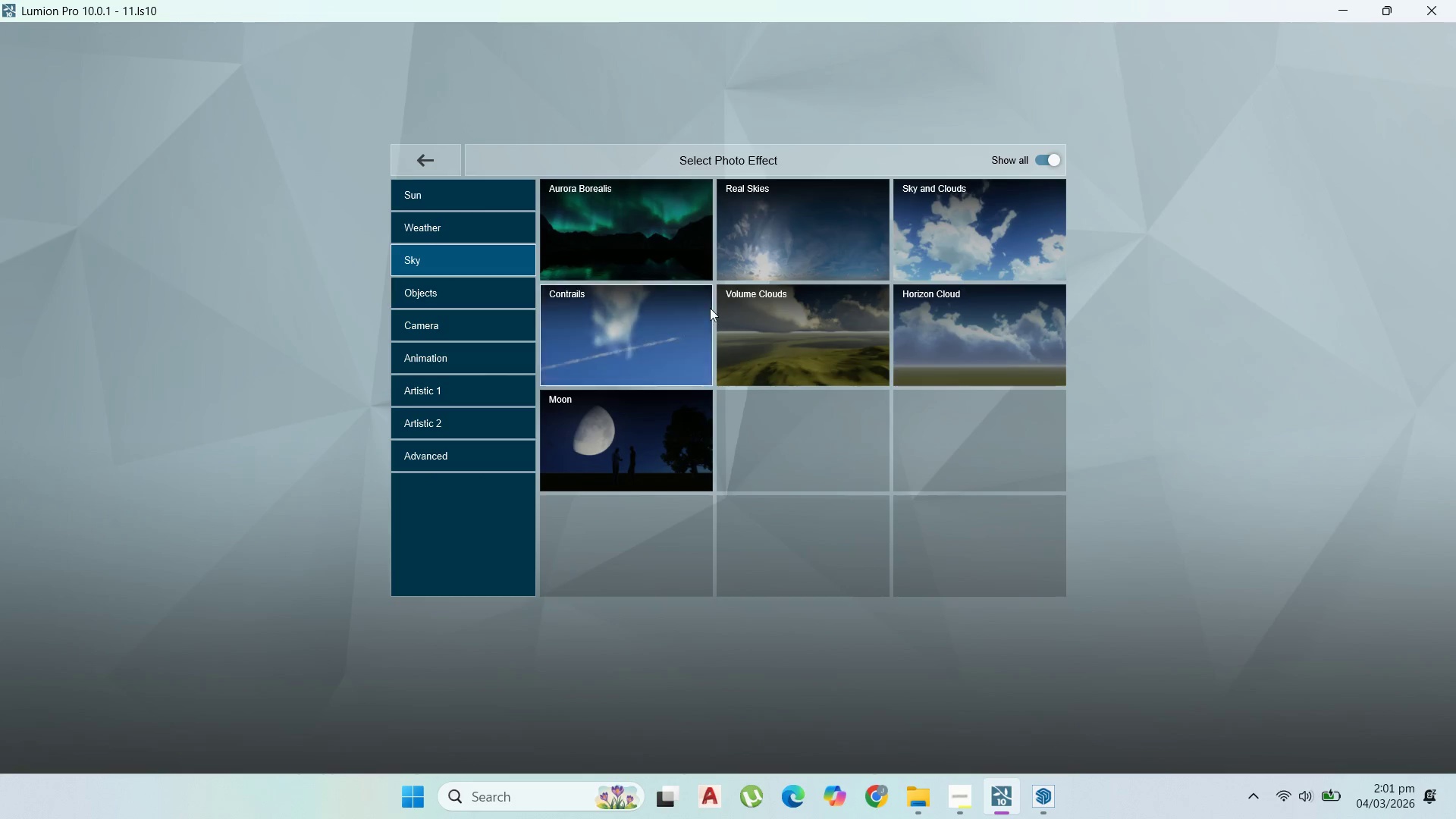 
left_click([792, 265])
 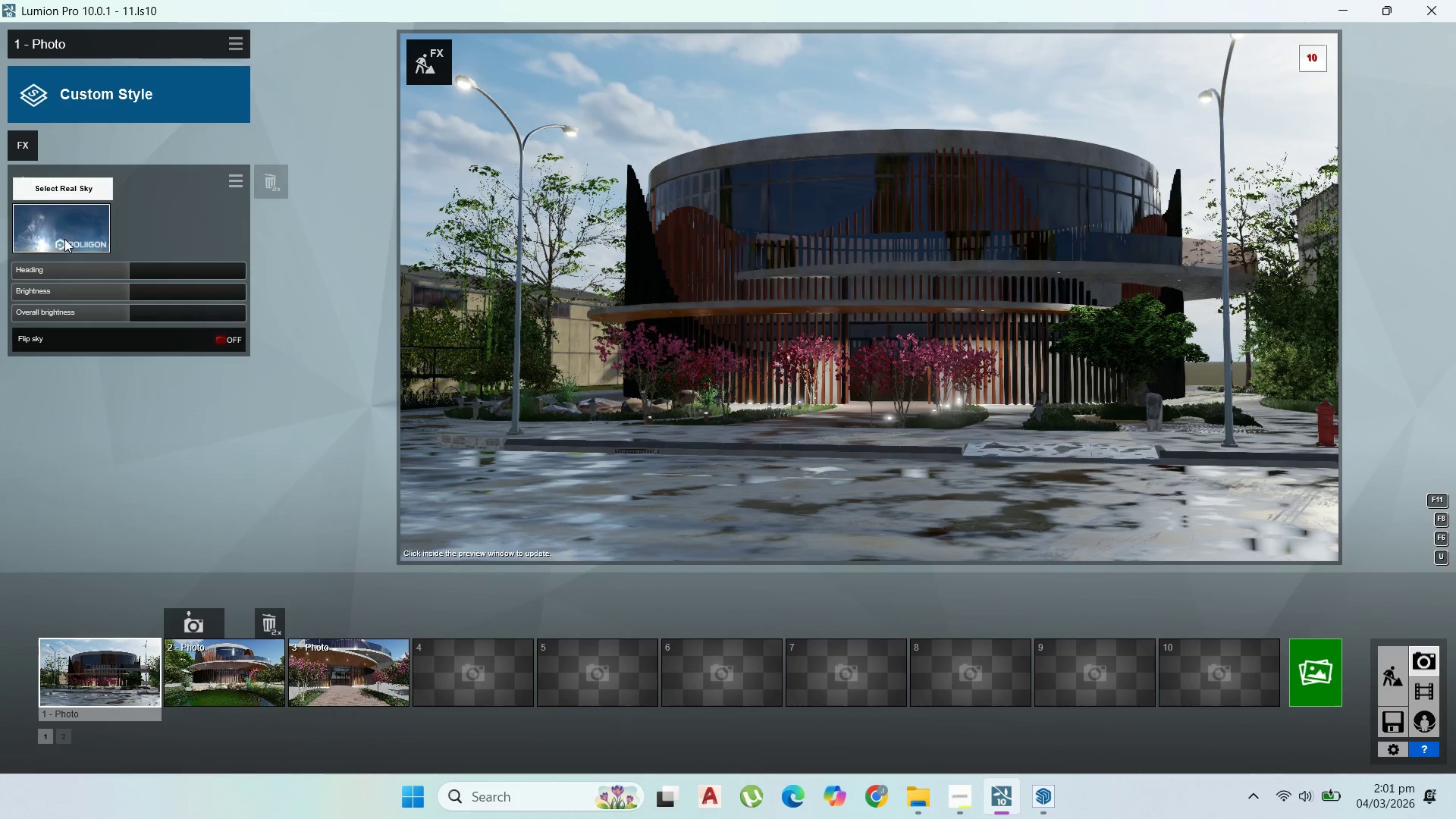 
left_click([71, 217])
 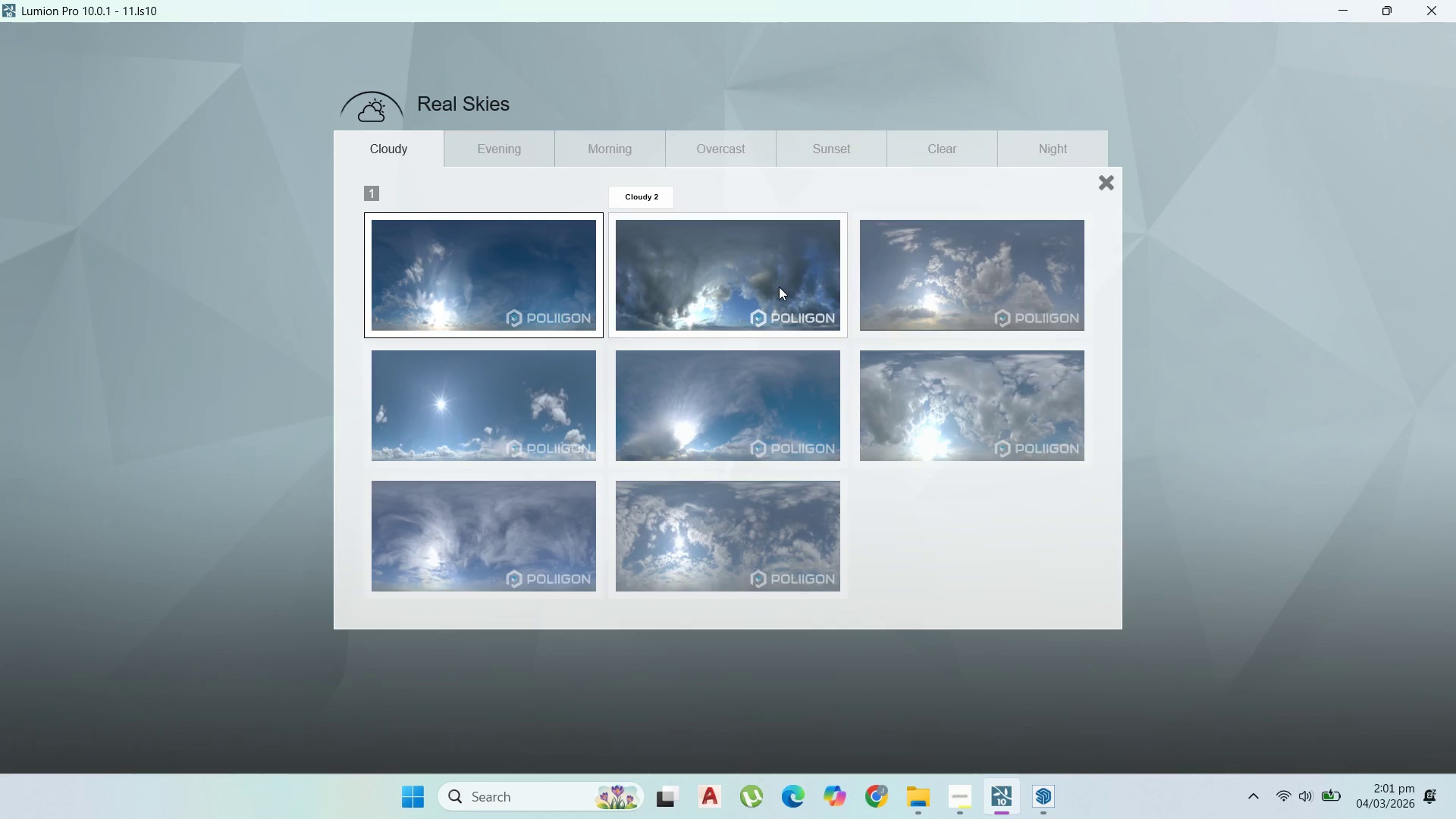 
left_click([927, 291])
 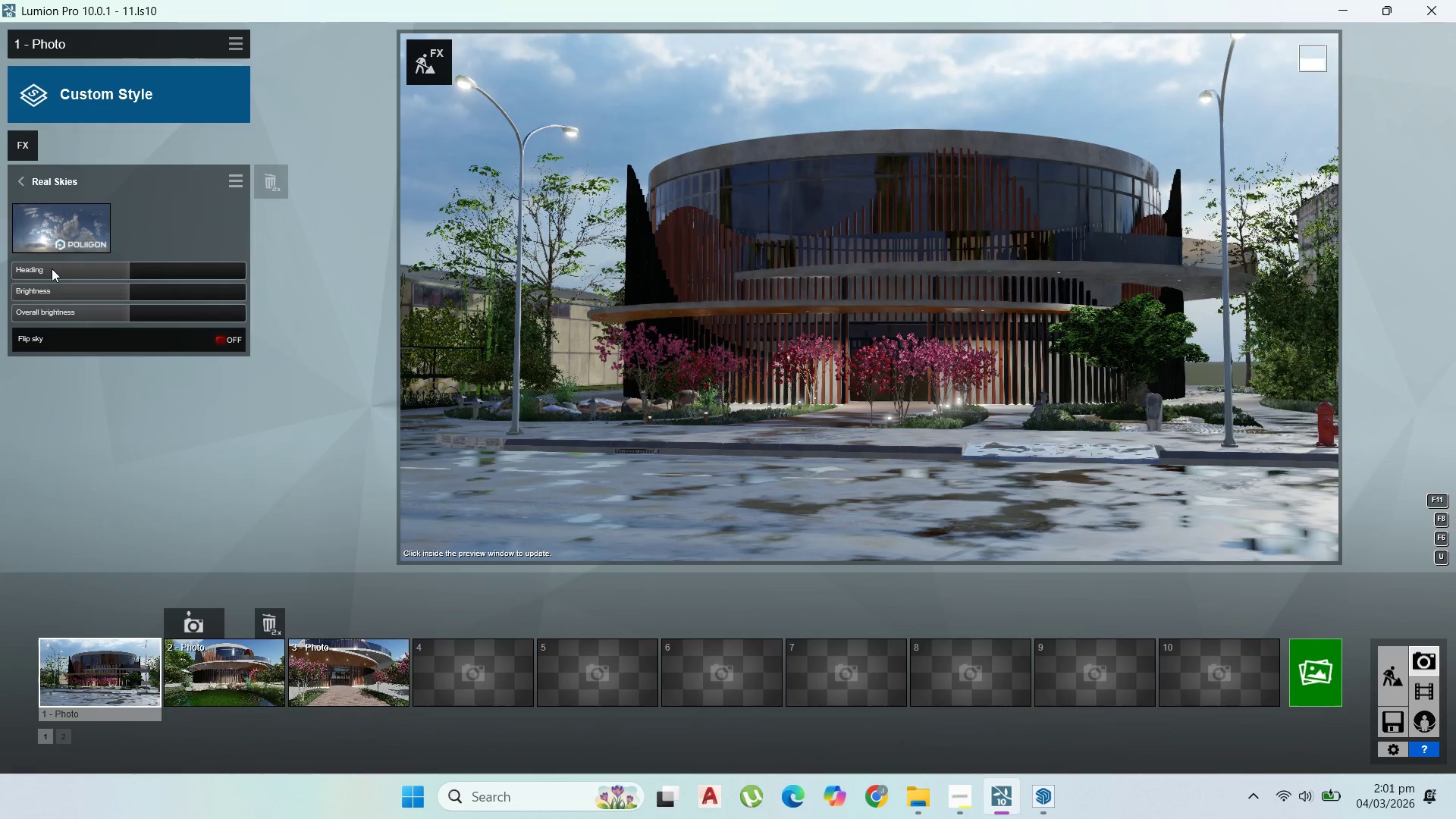 
left_click_drag(start_coordinate=[98, 271], to_coordinate=[19, 270])
 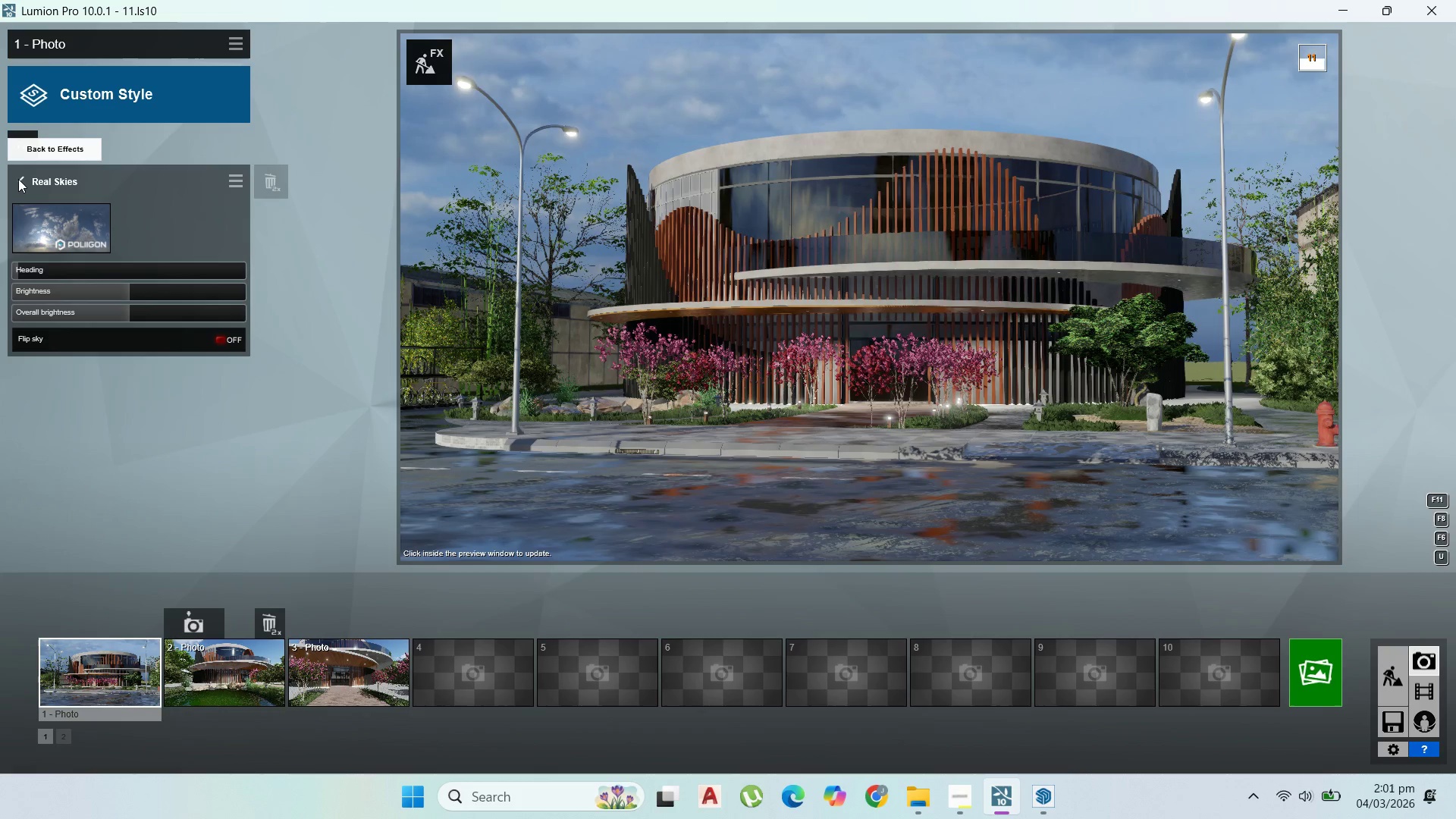 
wait(6.64)
 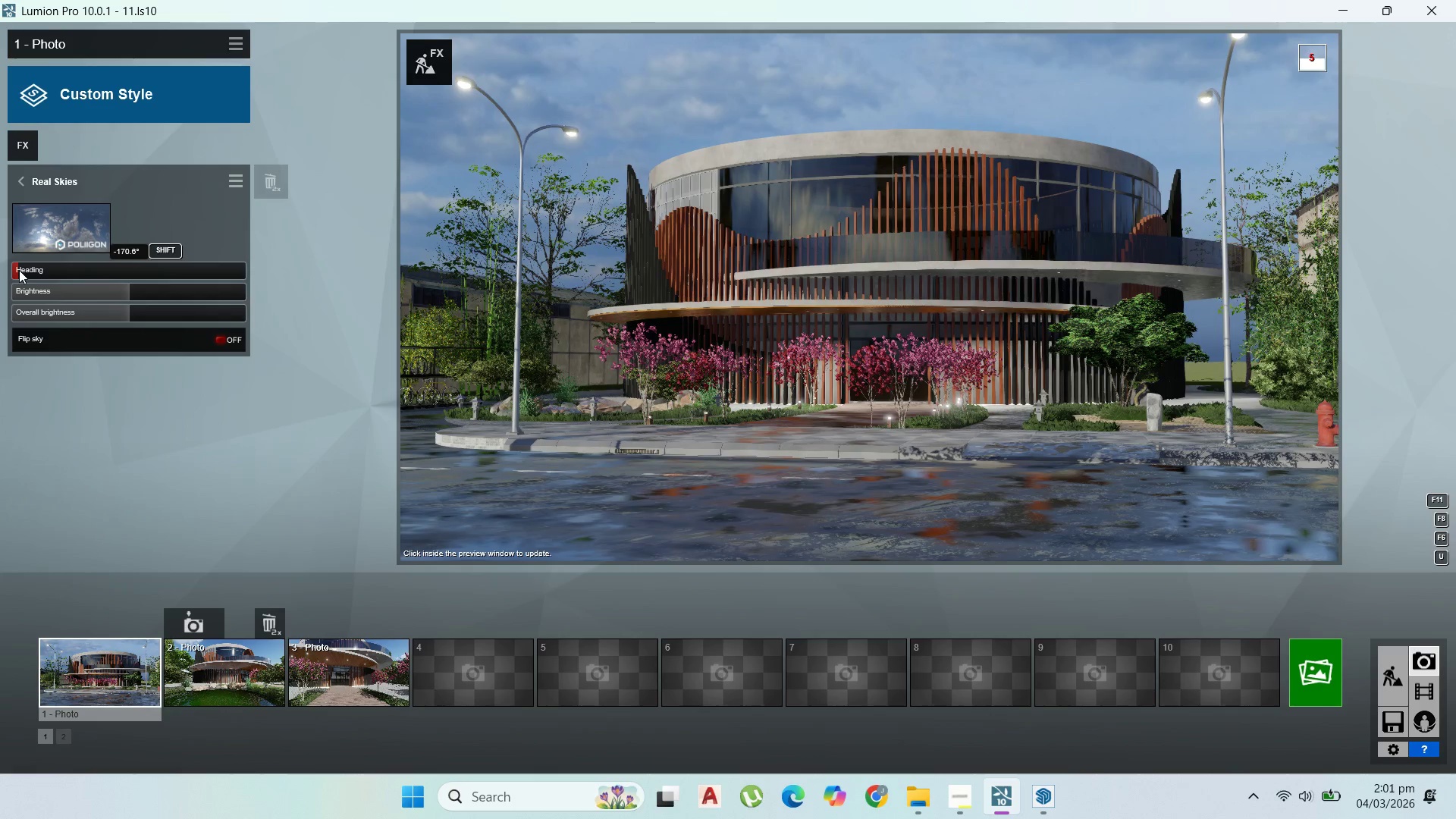 
left_click([18, 179])
 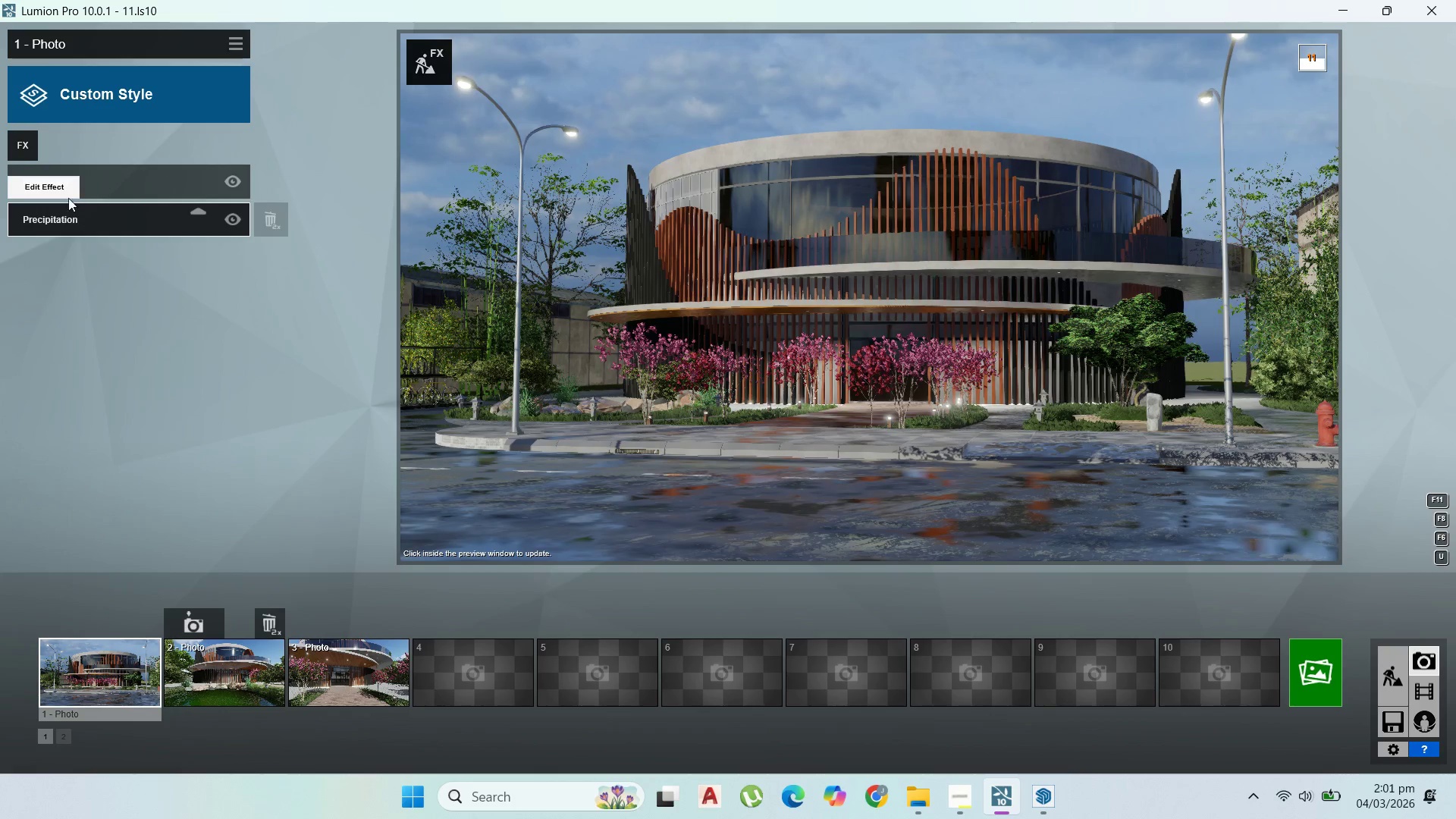 
left_click([27, 152])
 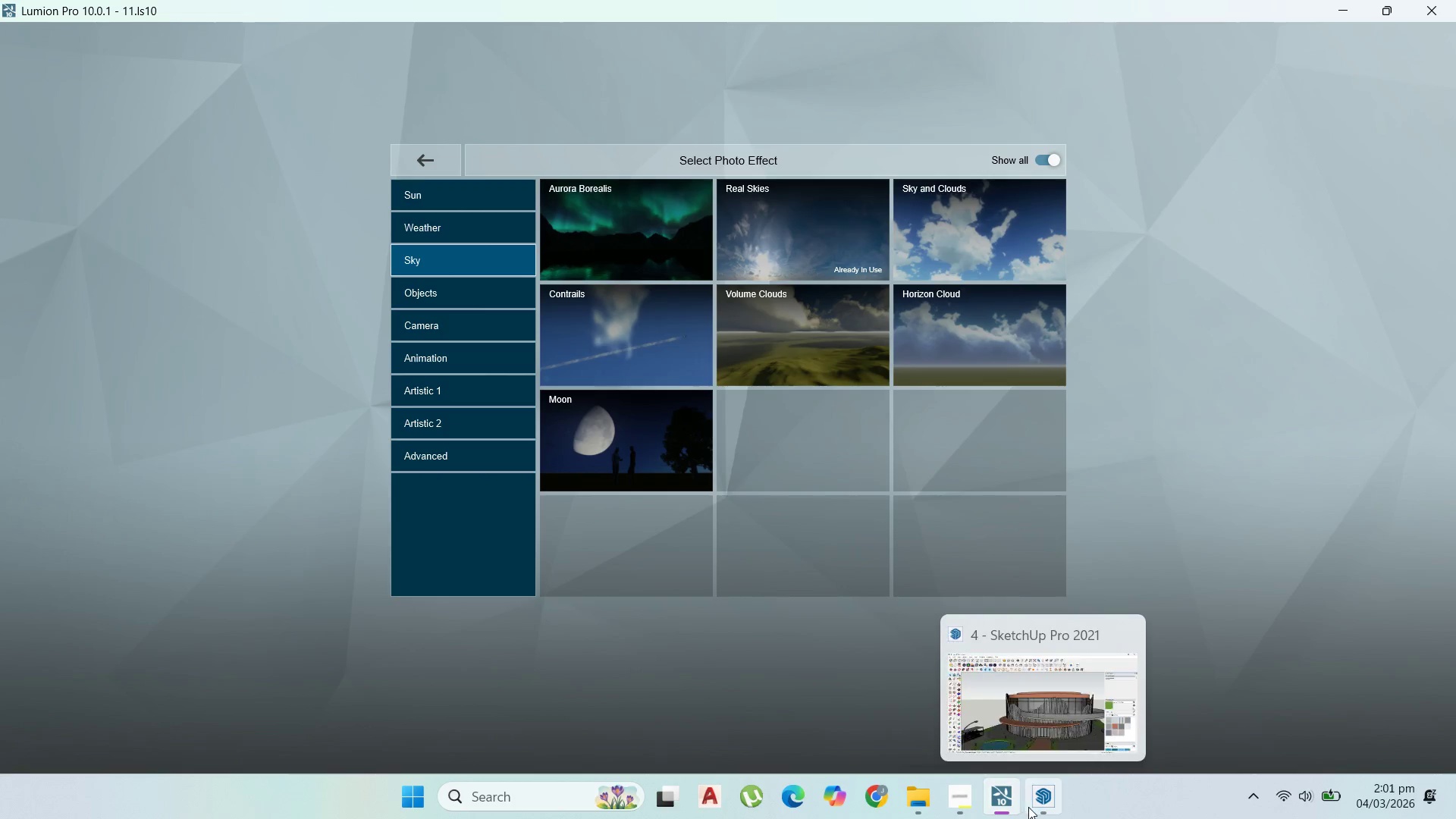 
left_click([960, 800])
 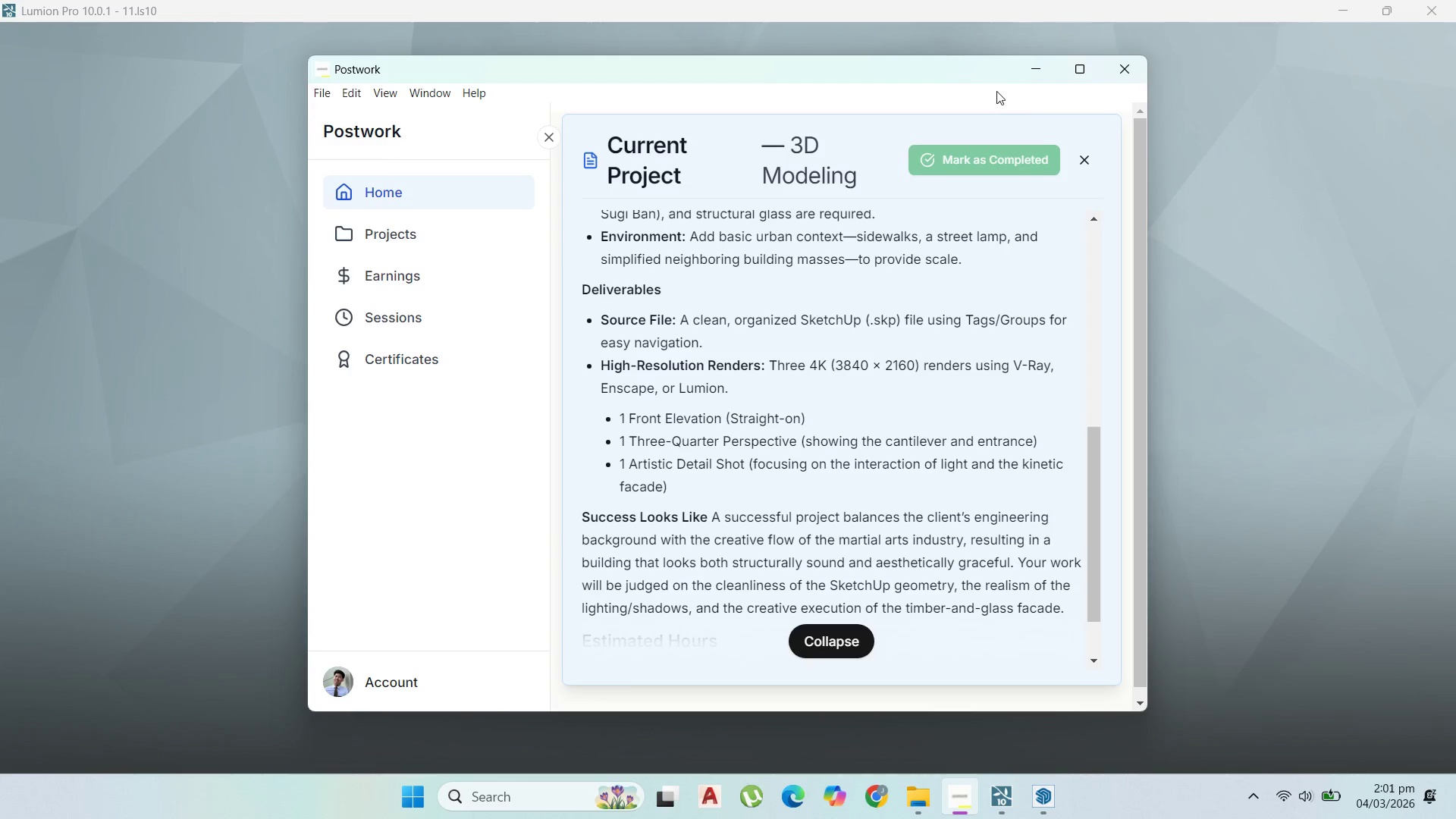 
left_click([1248, 234])
 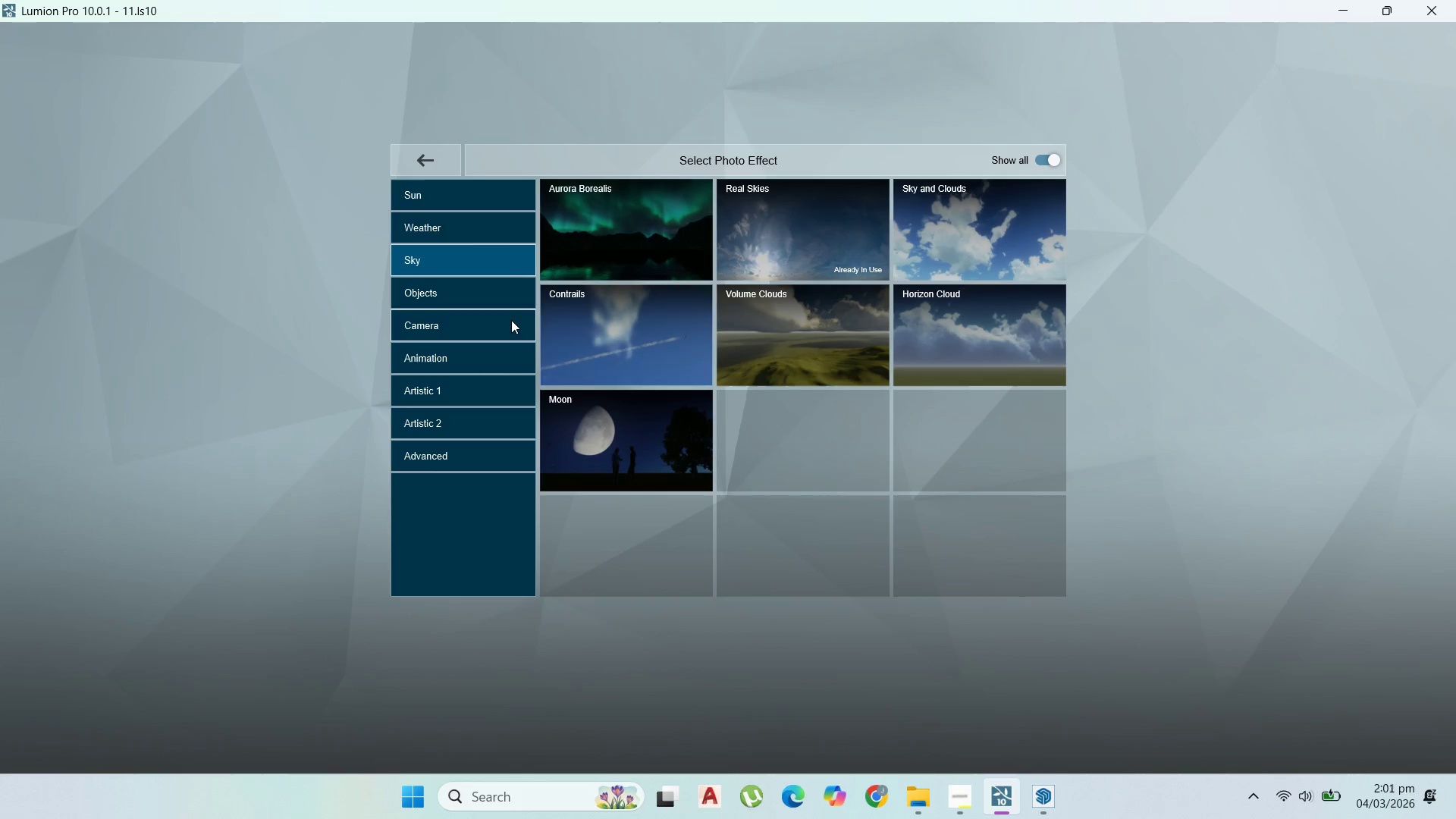 
left_click([491, 299])
 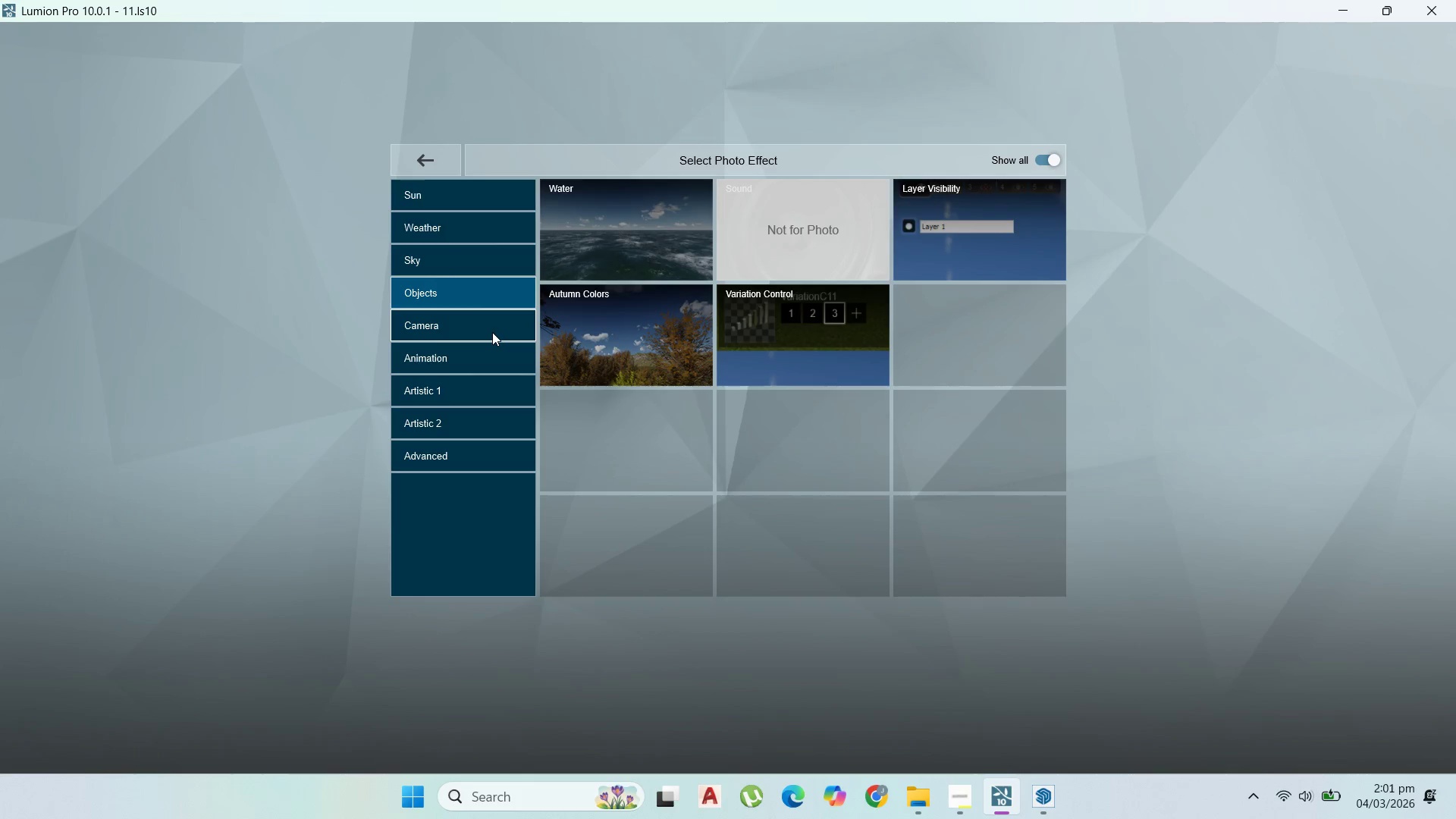 
left_click([493, 332])
 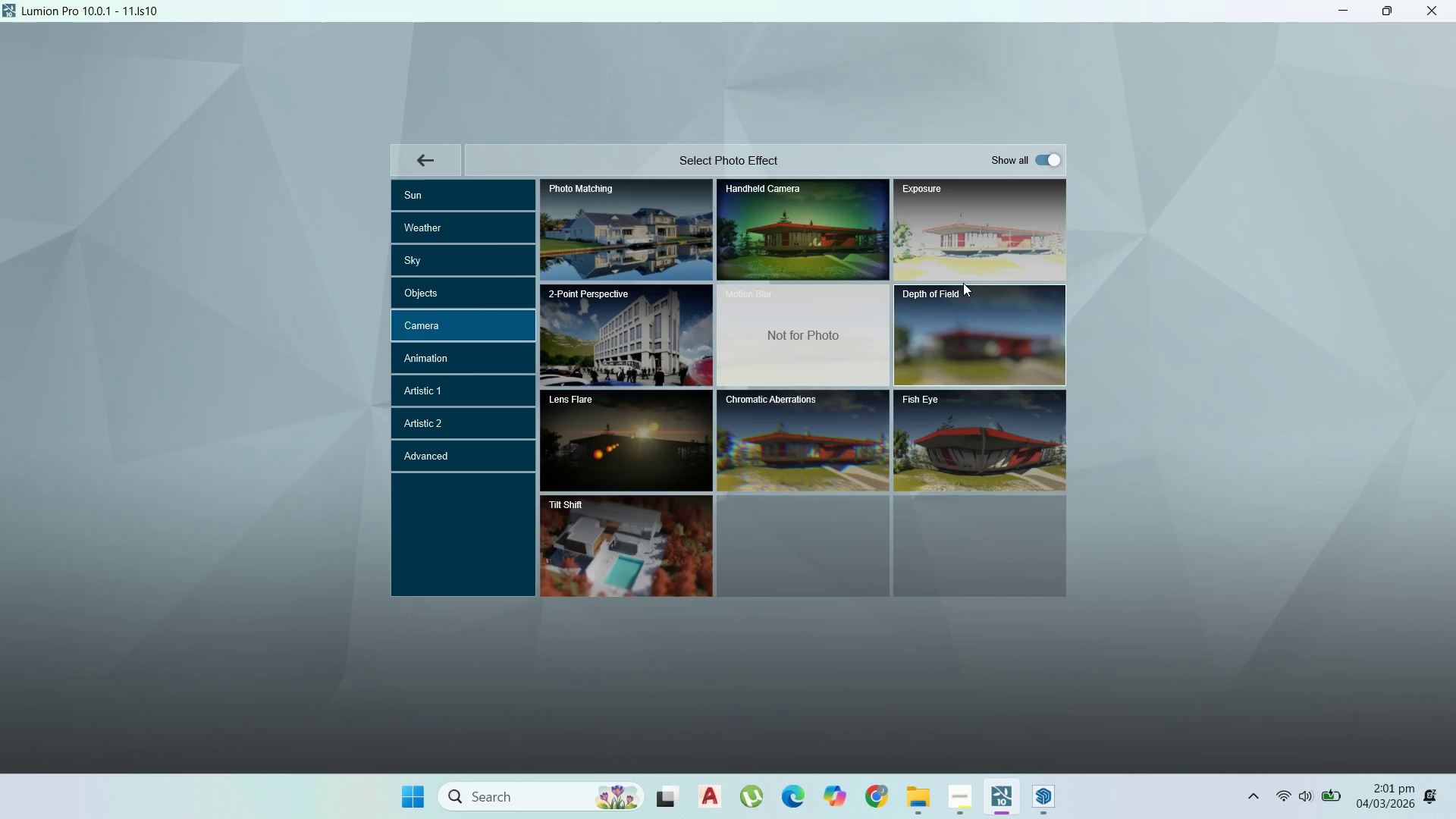 
left_click([965, 262])
 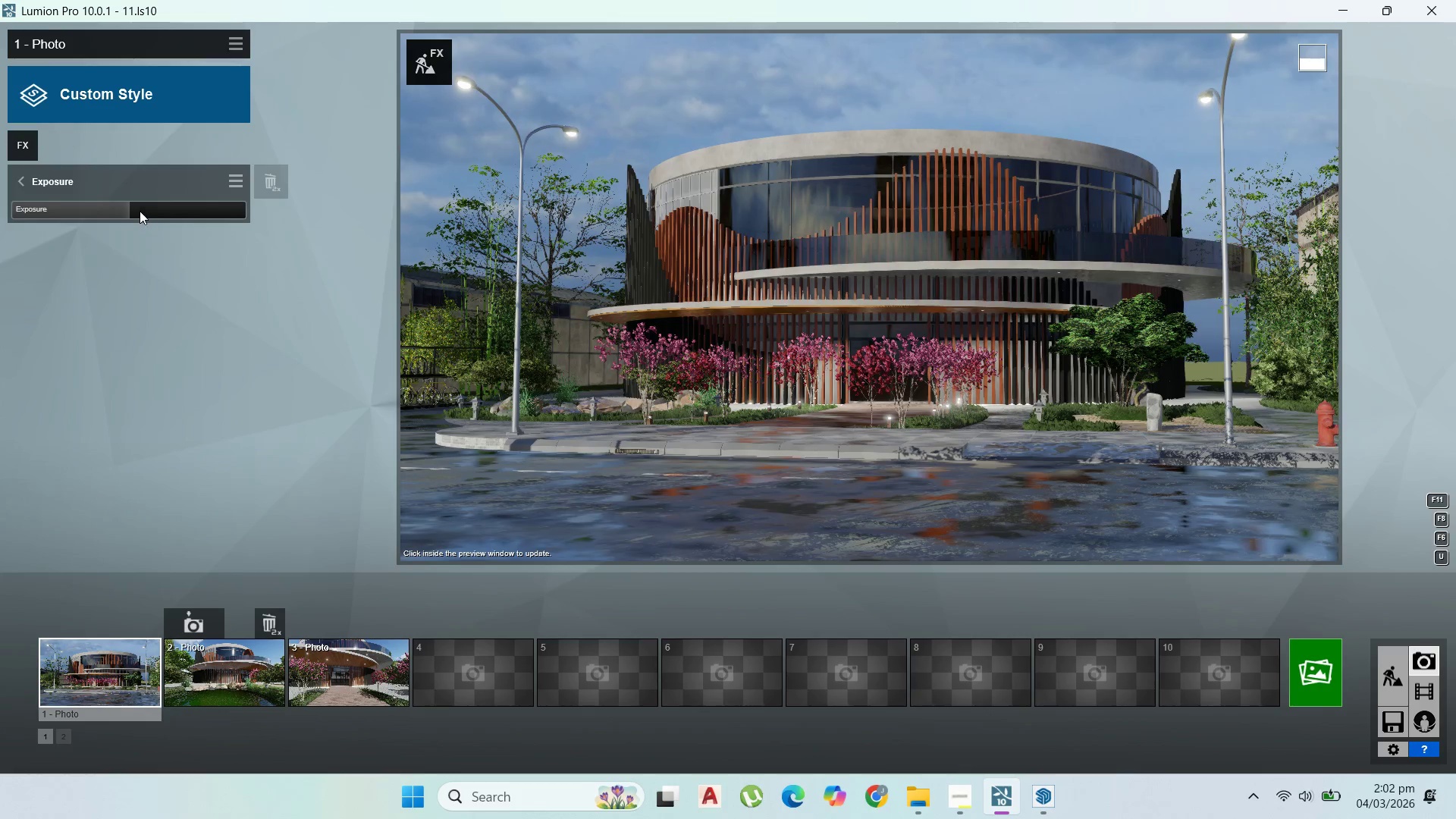 
left_click([131, 209])
 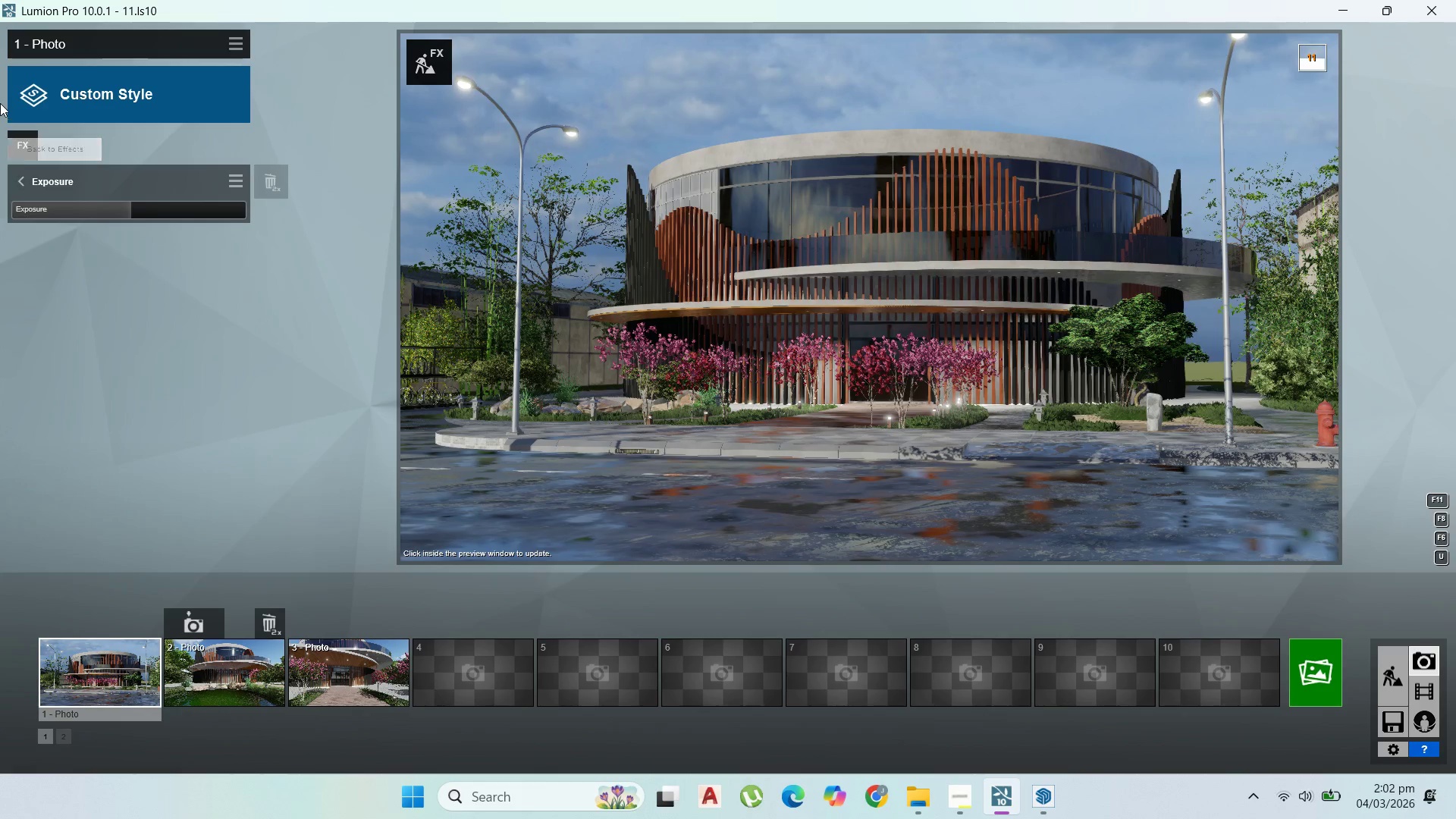 
left_click([24, 140])
 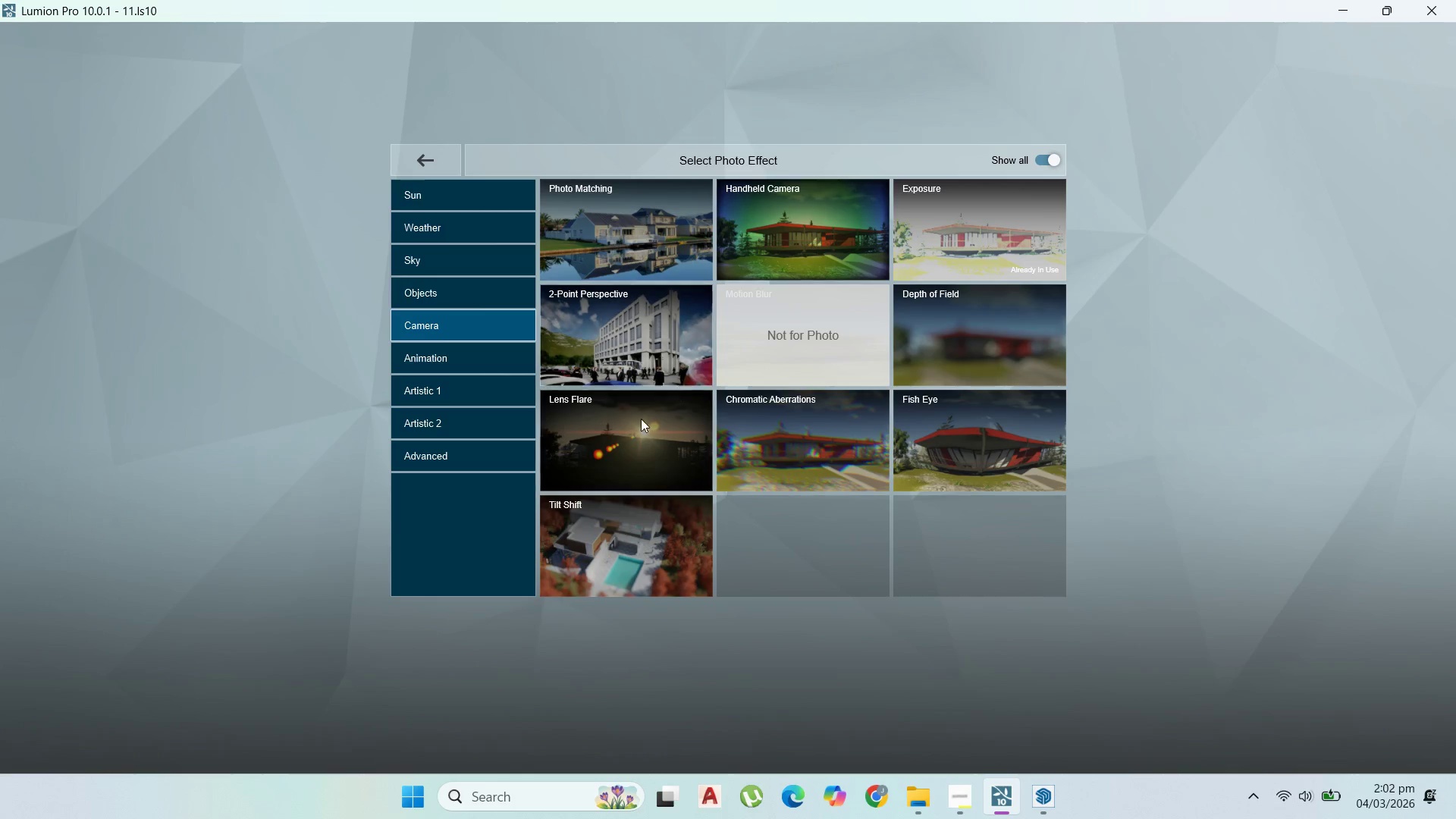 
wait(5.33)
 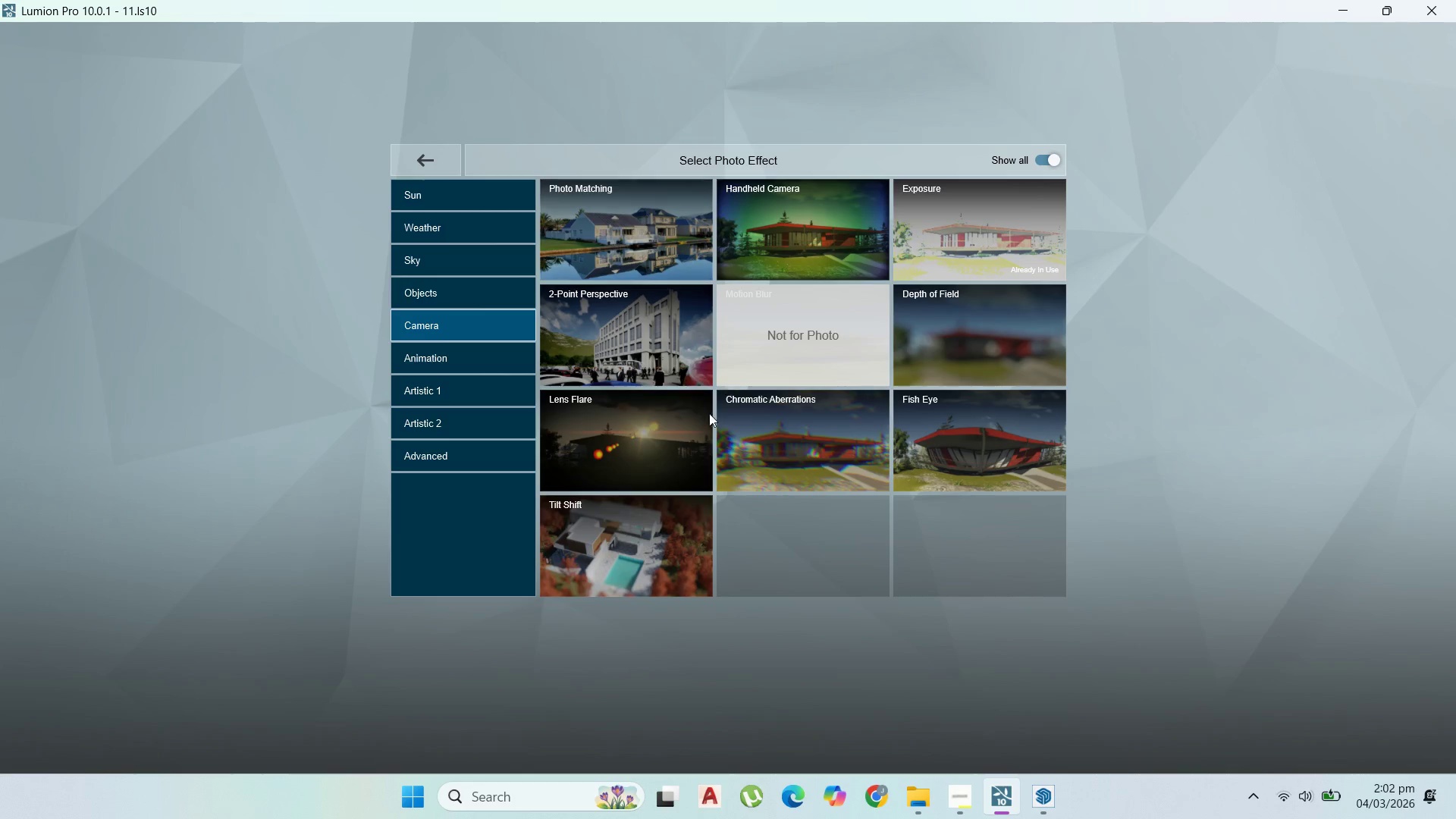 
left_click([803, 463])
 